 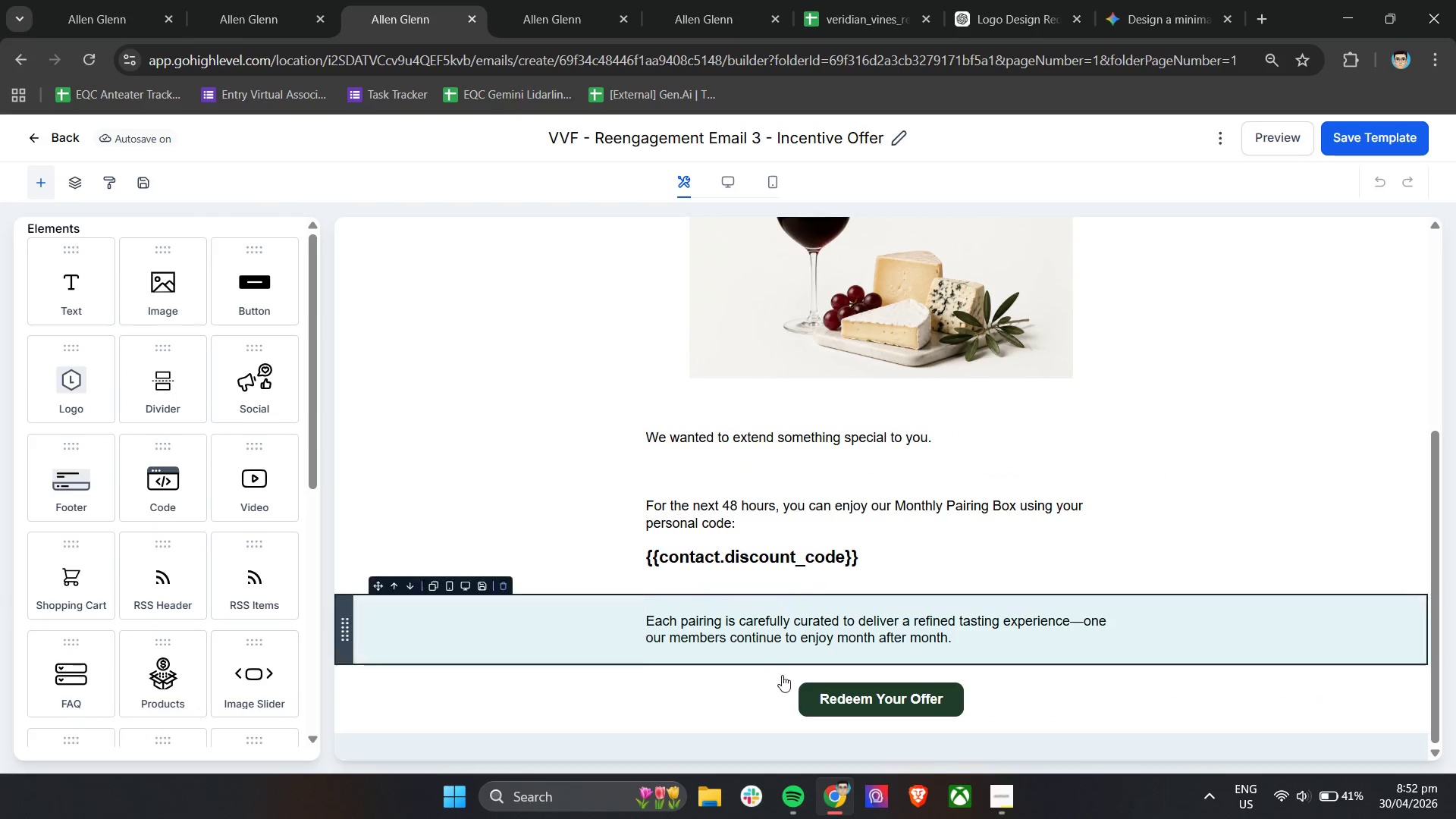 
left_click([874, 710])
 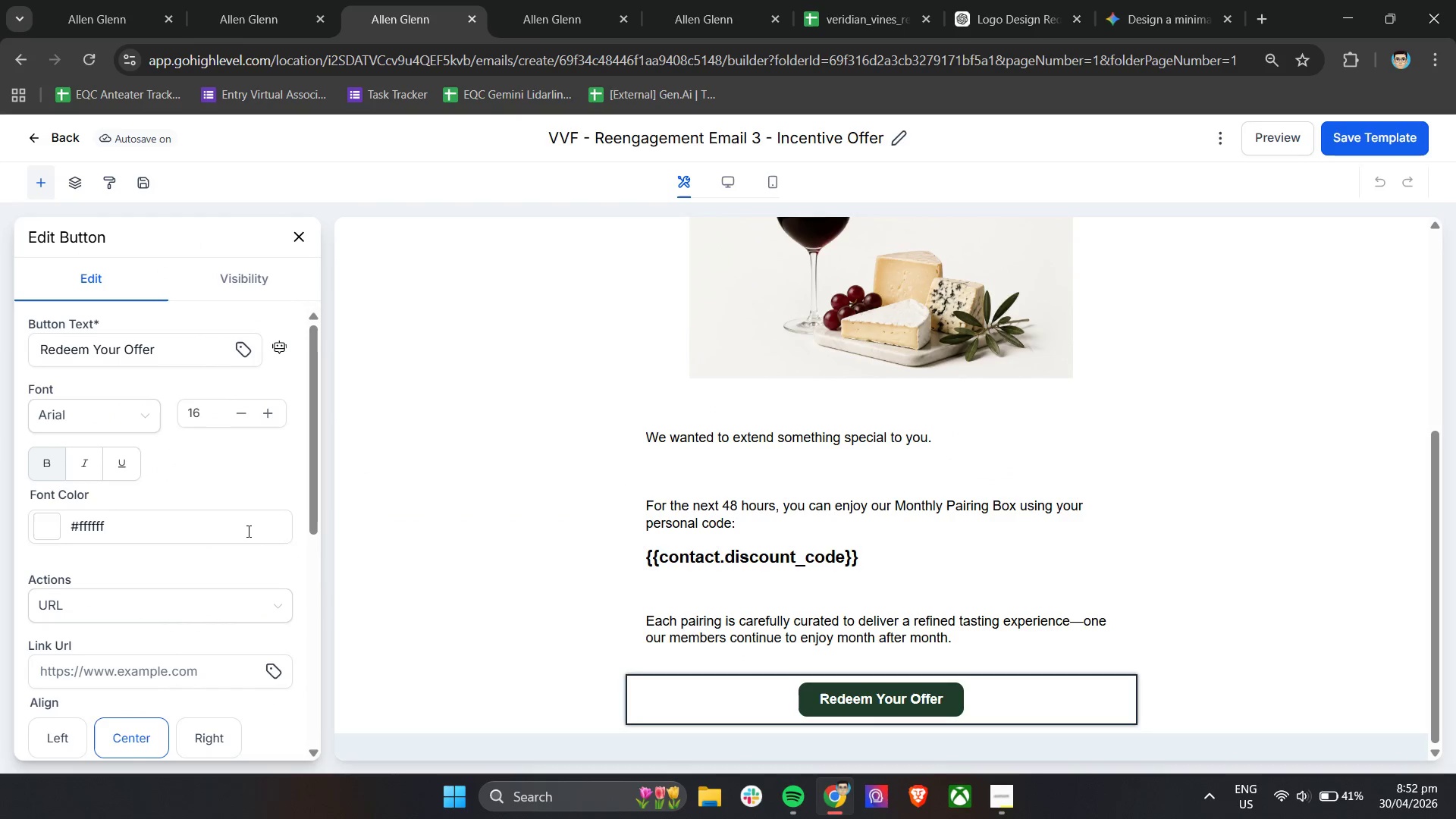 
scroll: coordinate [171, 500], scroll_direction: down, amount: 3.0
 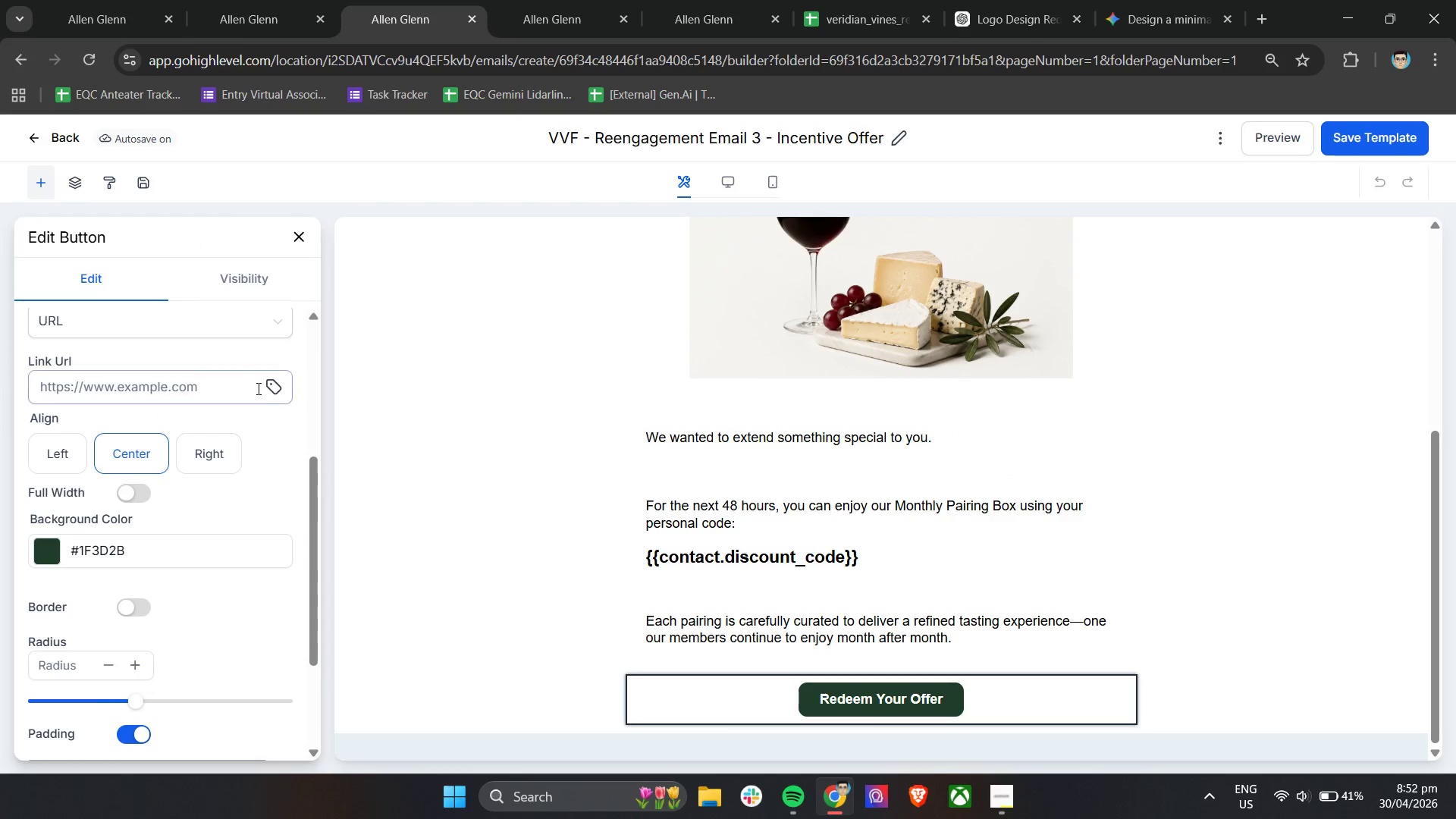 
left_click([276, 387])
 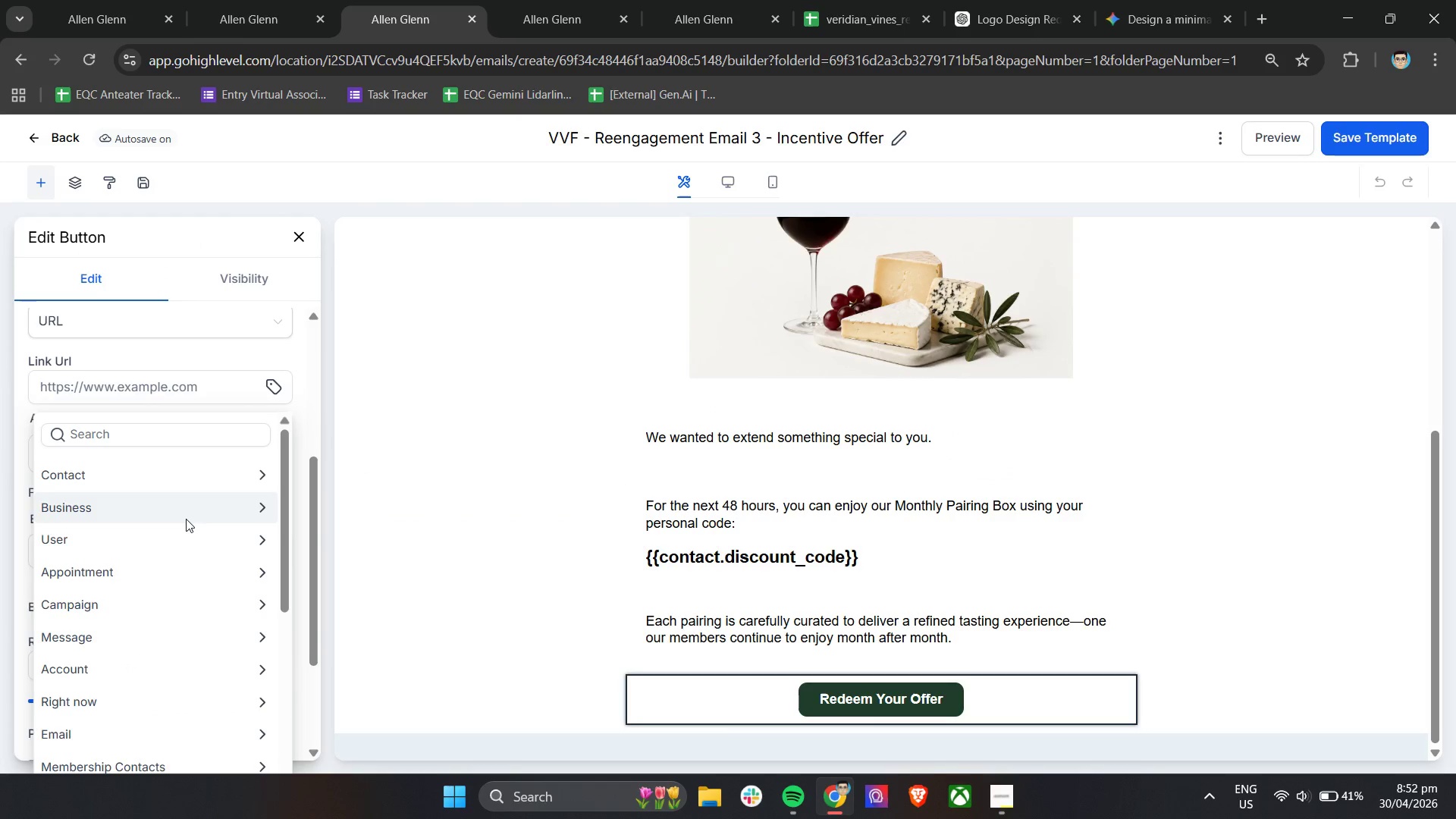 
scroll: coordinate [303, 595], scroll_direction: down, amount: 23.0
 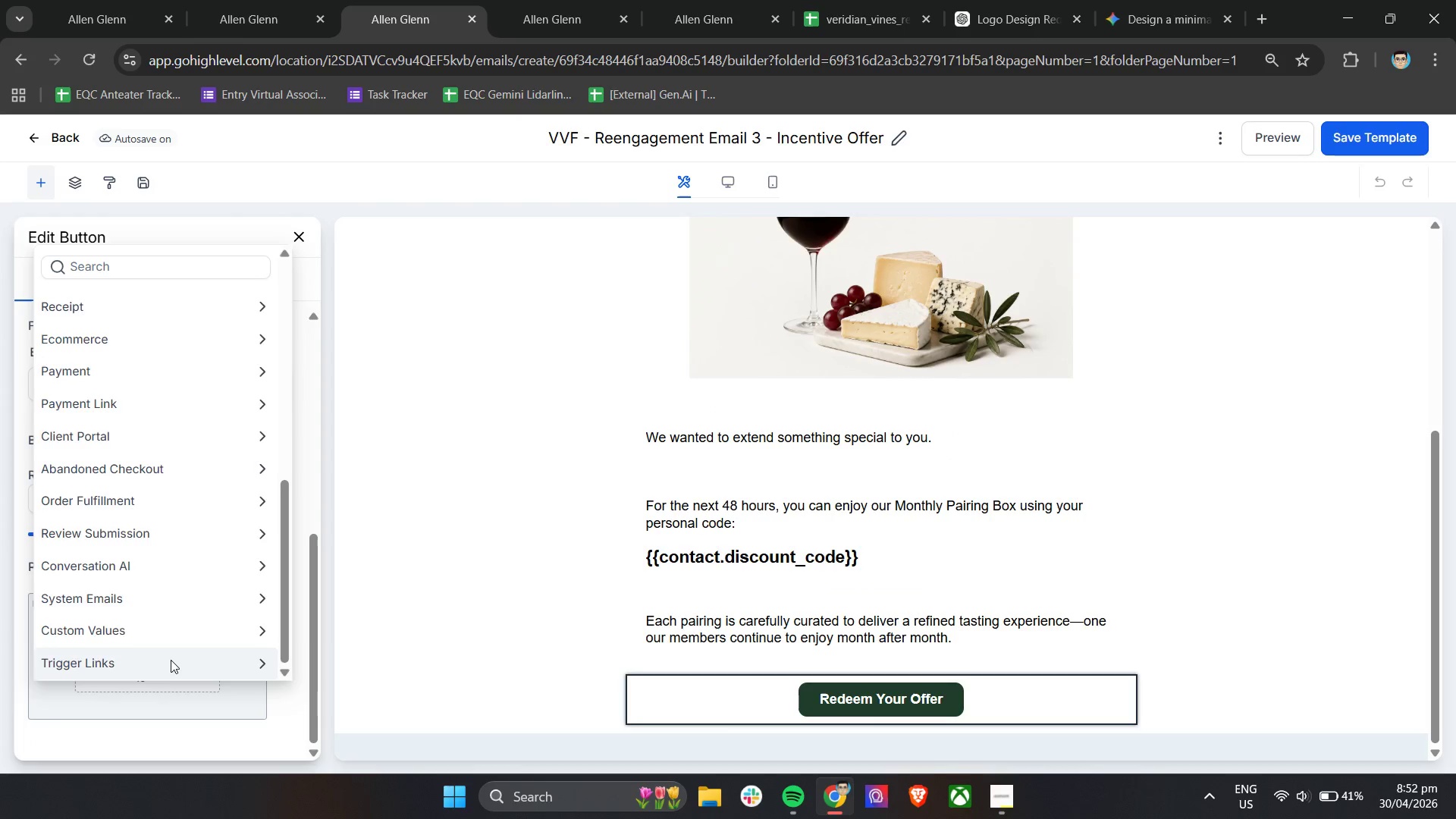 
left_click([168, 659])
 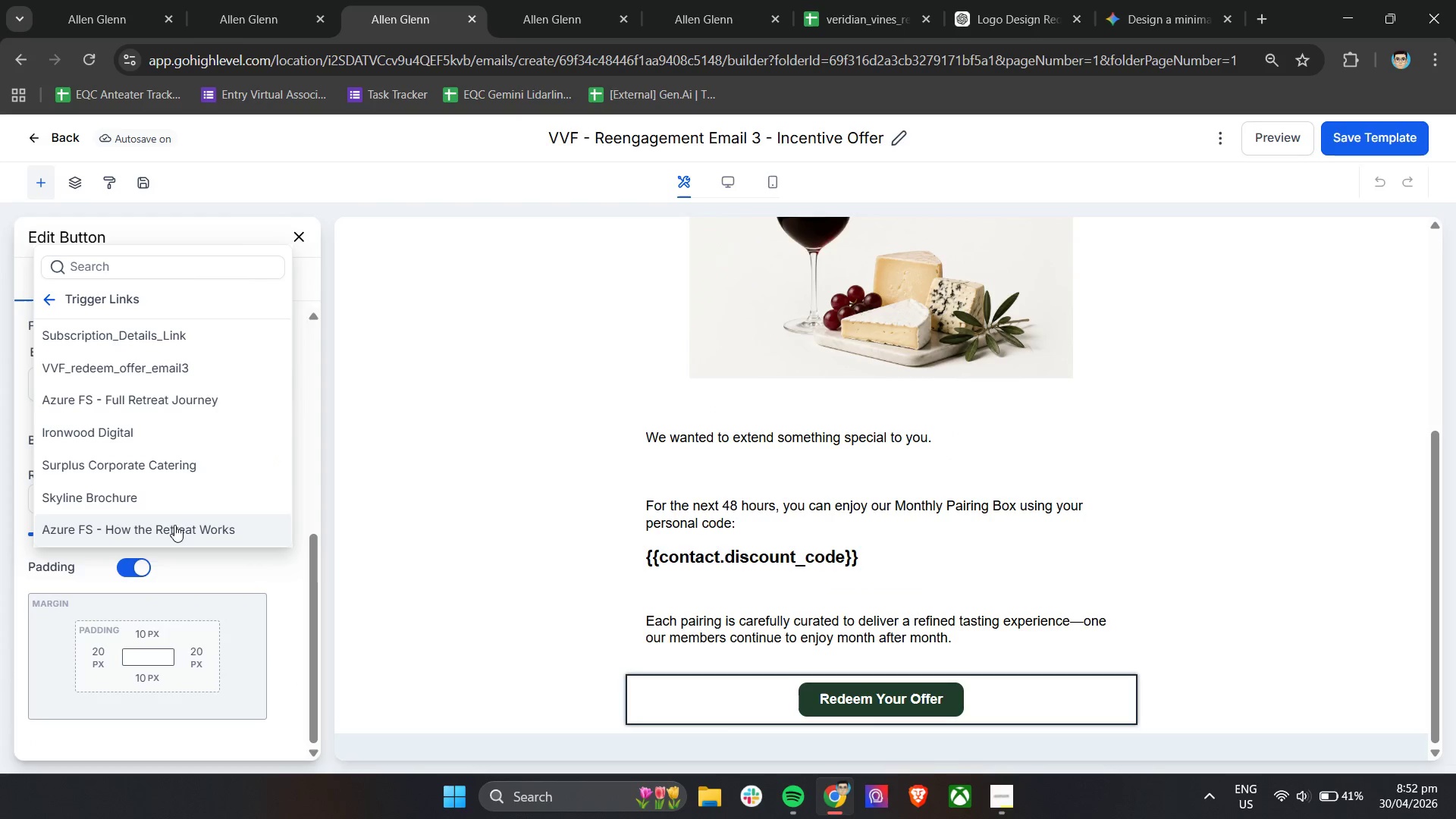 
scroll: coordinate [177, 512], scroll_direction: down, amount: 3.0
 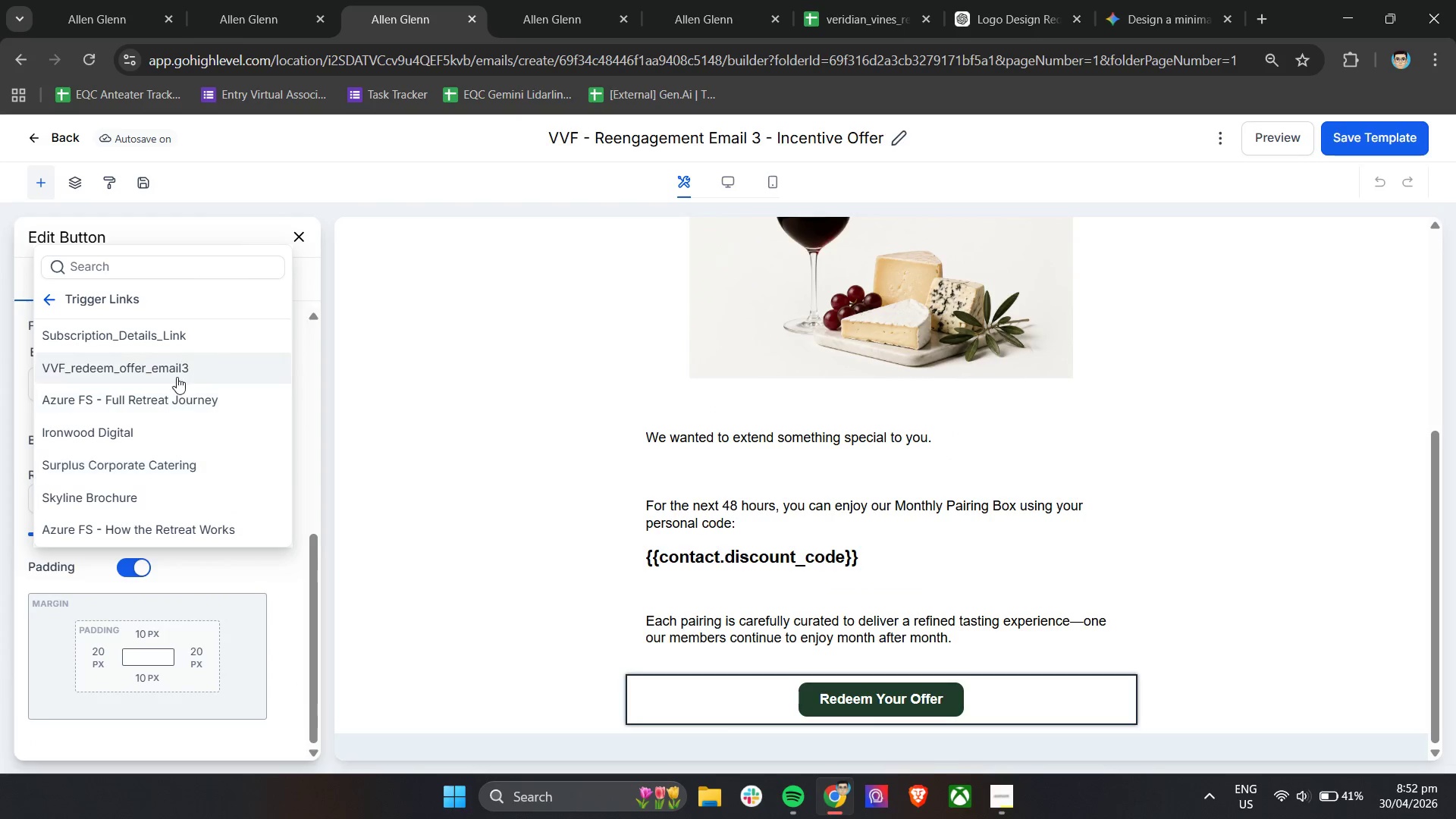 
left_click([176, 371])
 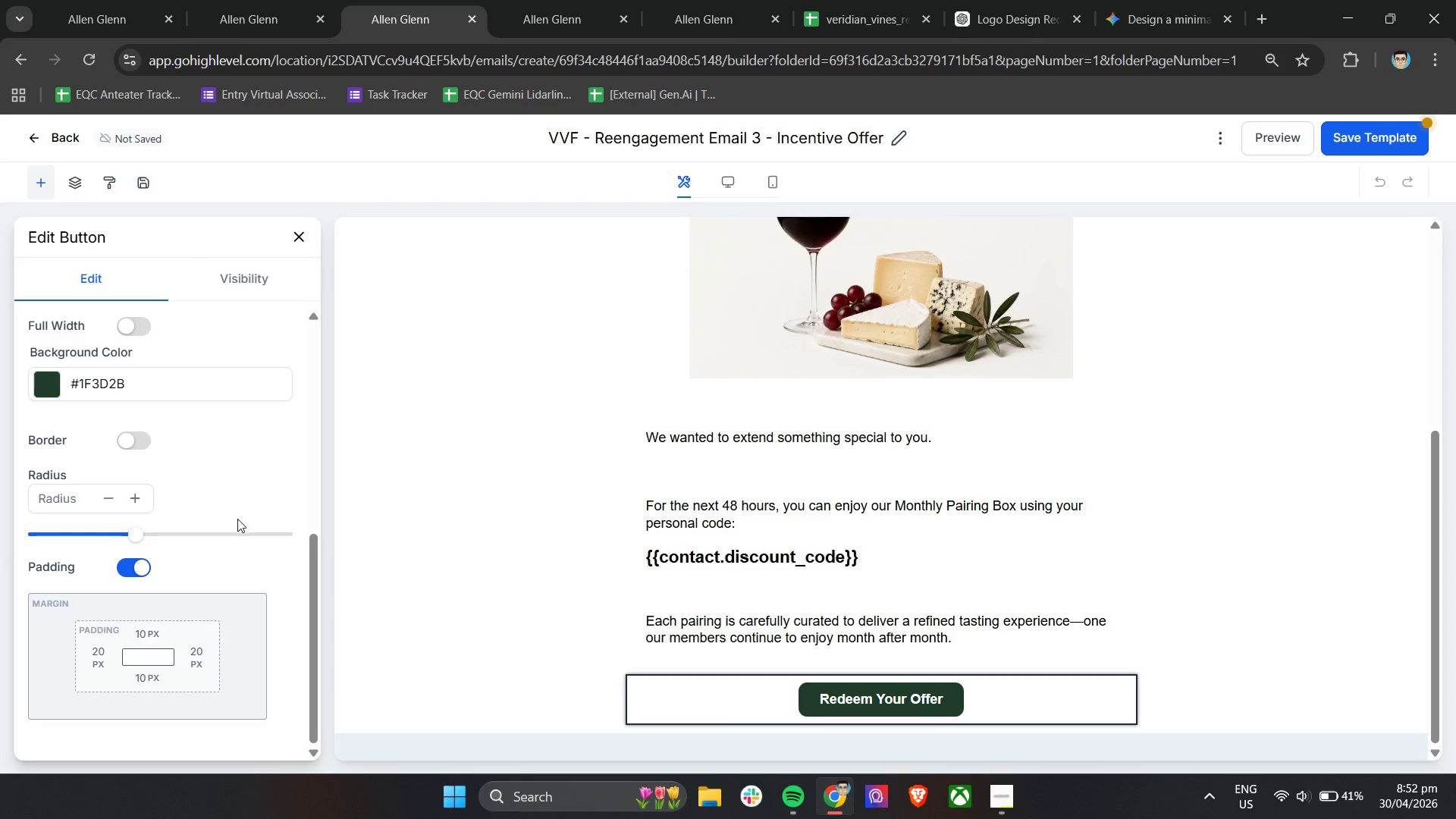 
scroll: coordinate [240, 515], scroll_direction: up, amount: 3.0
 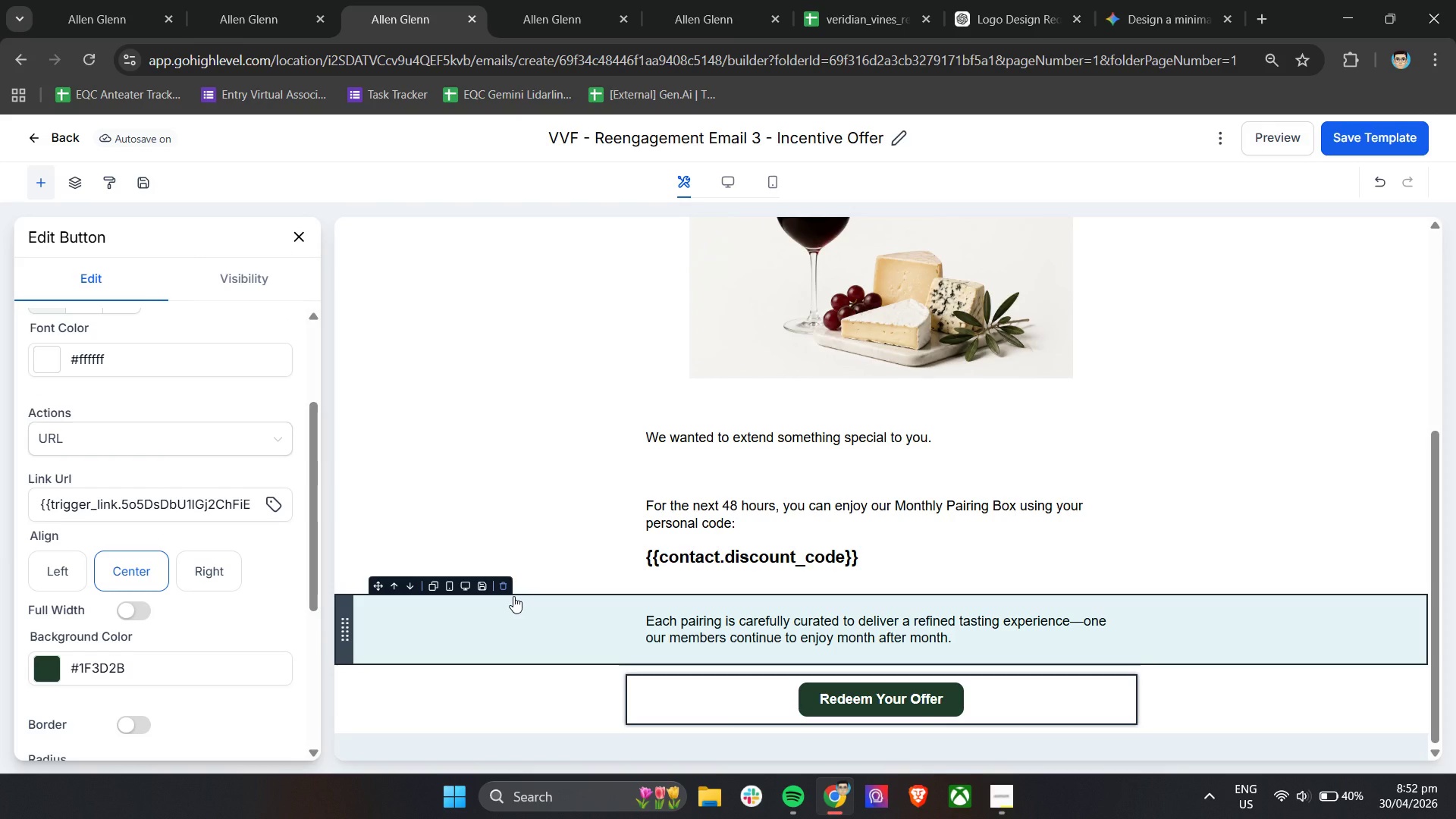 
wait(21.99)
 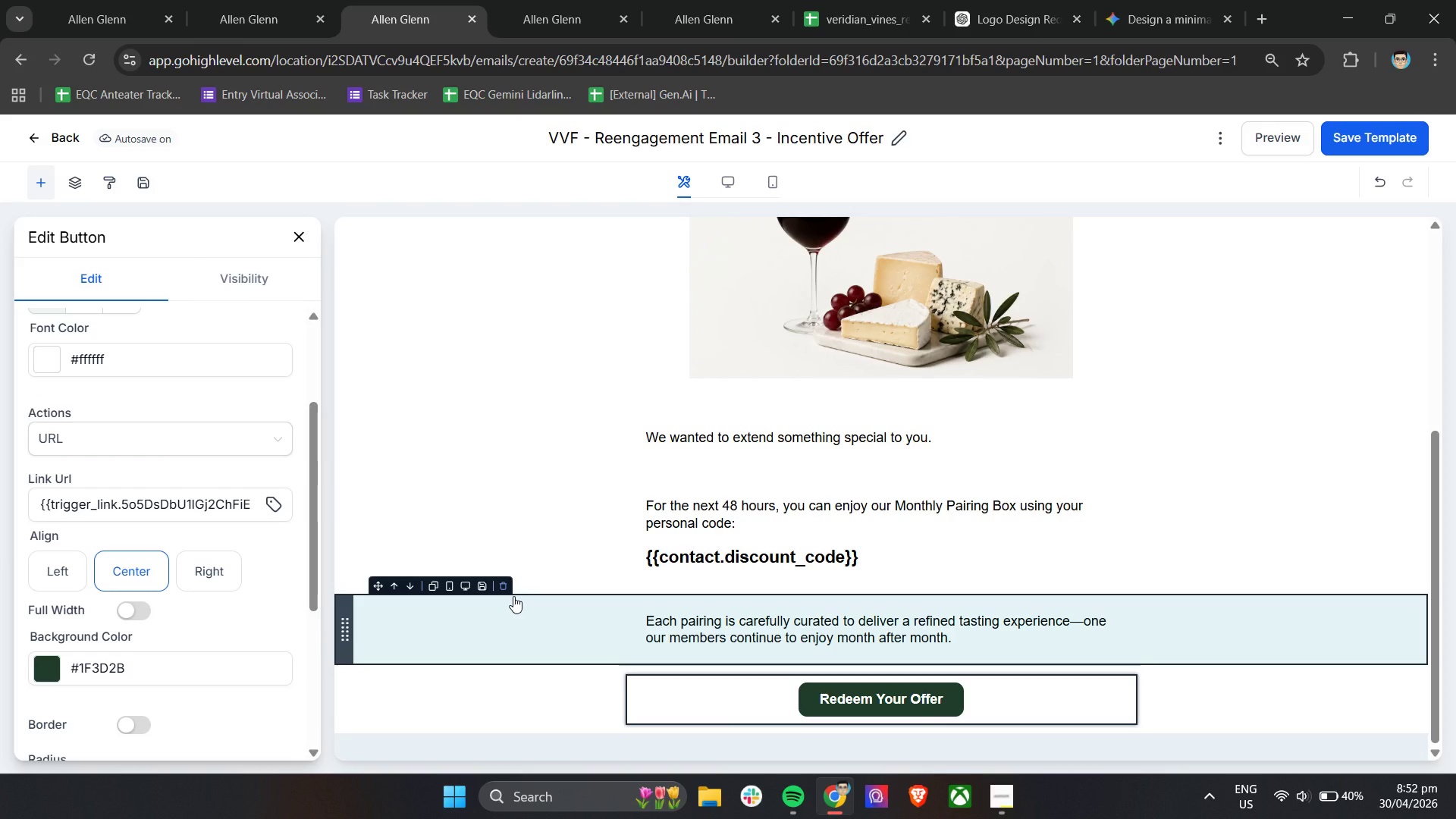 
scroll: coordinate [661, 699], scroll_direction: down, amount: 16.0
 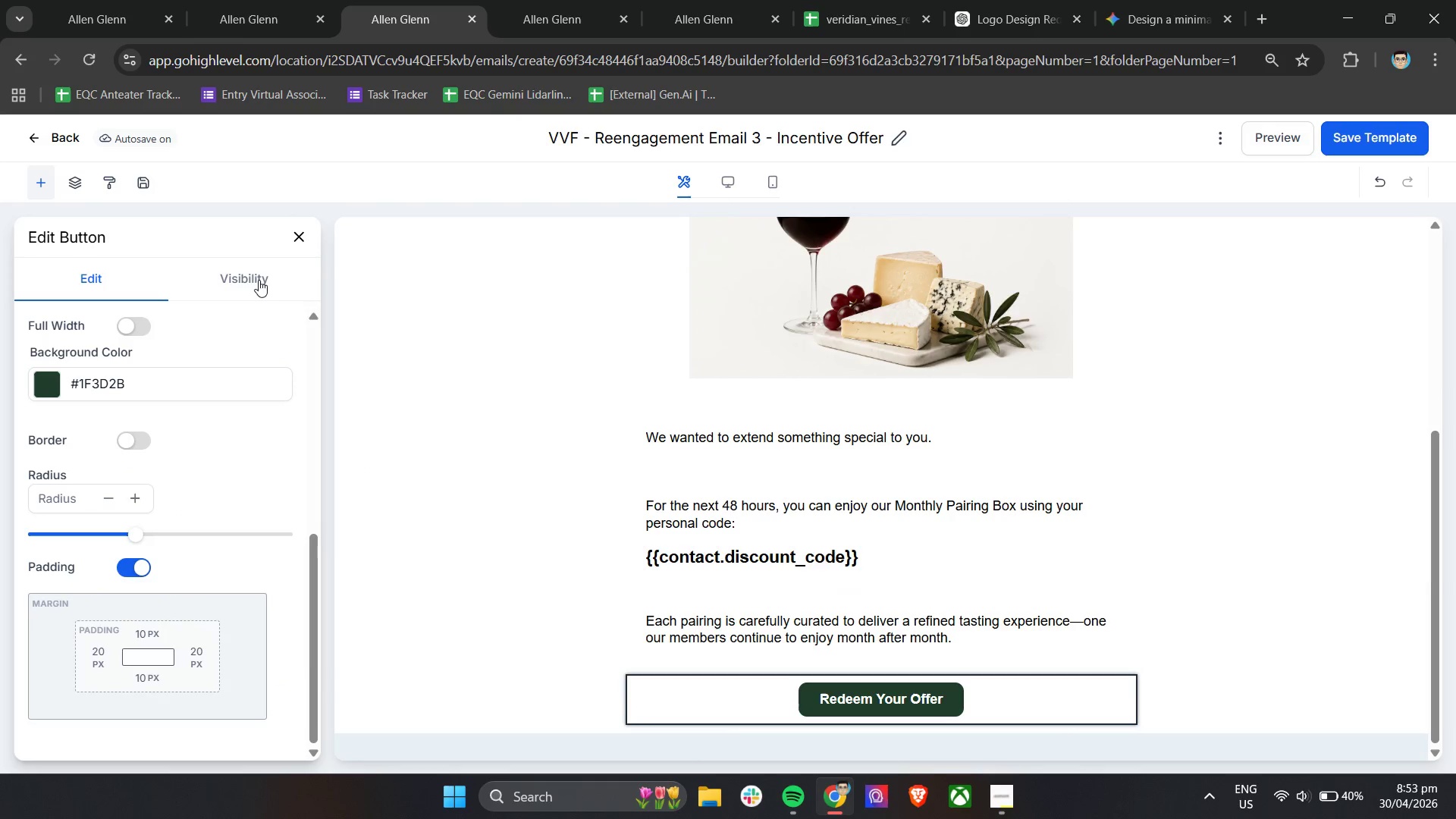 
scroll: coordinate [250, 272], scroll_direction: up, amount: 4.0
 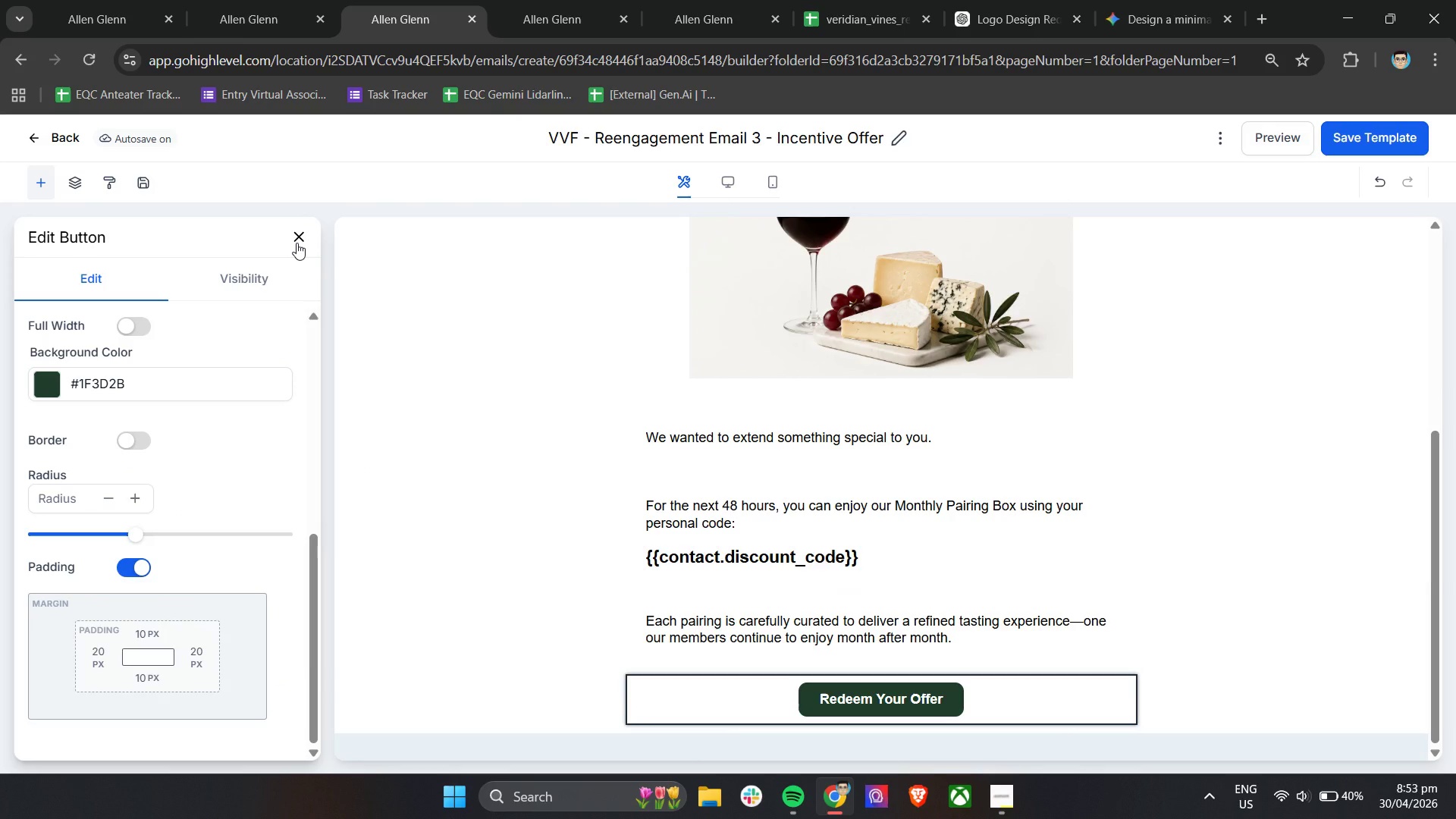 
left_click([297, 243])
 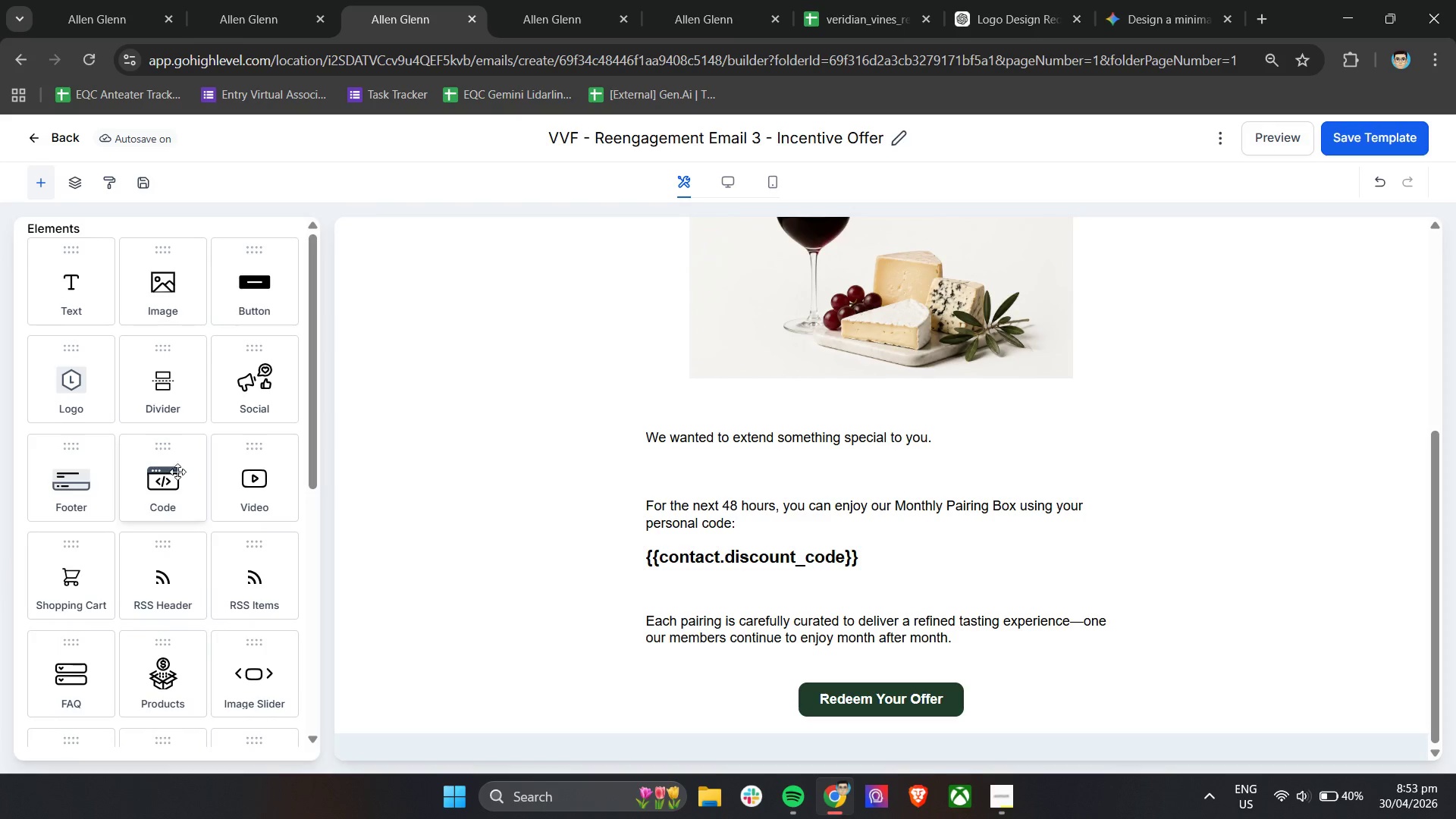 
scroll: coordinate [215, 502], scroll_direction: down, amount: 4.0
 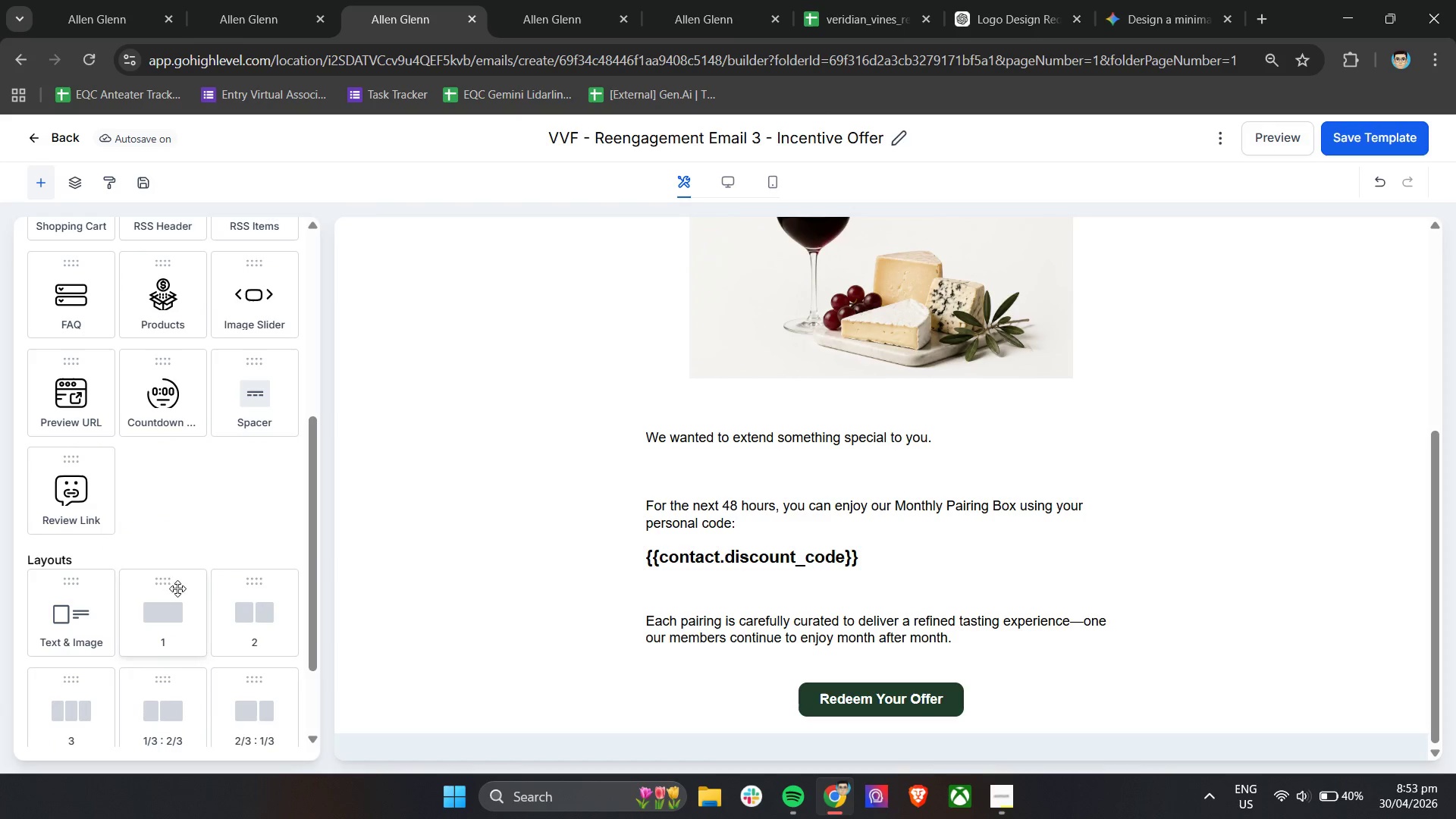 
left_click_drag(start_coordinate=[155, 592], to_coordinate=[640, 724])
 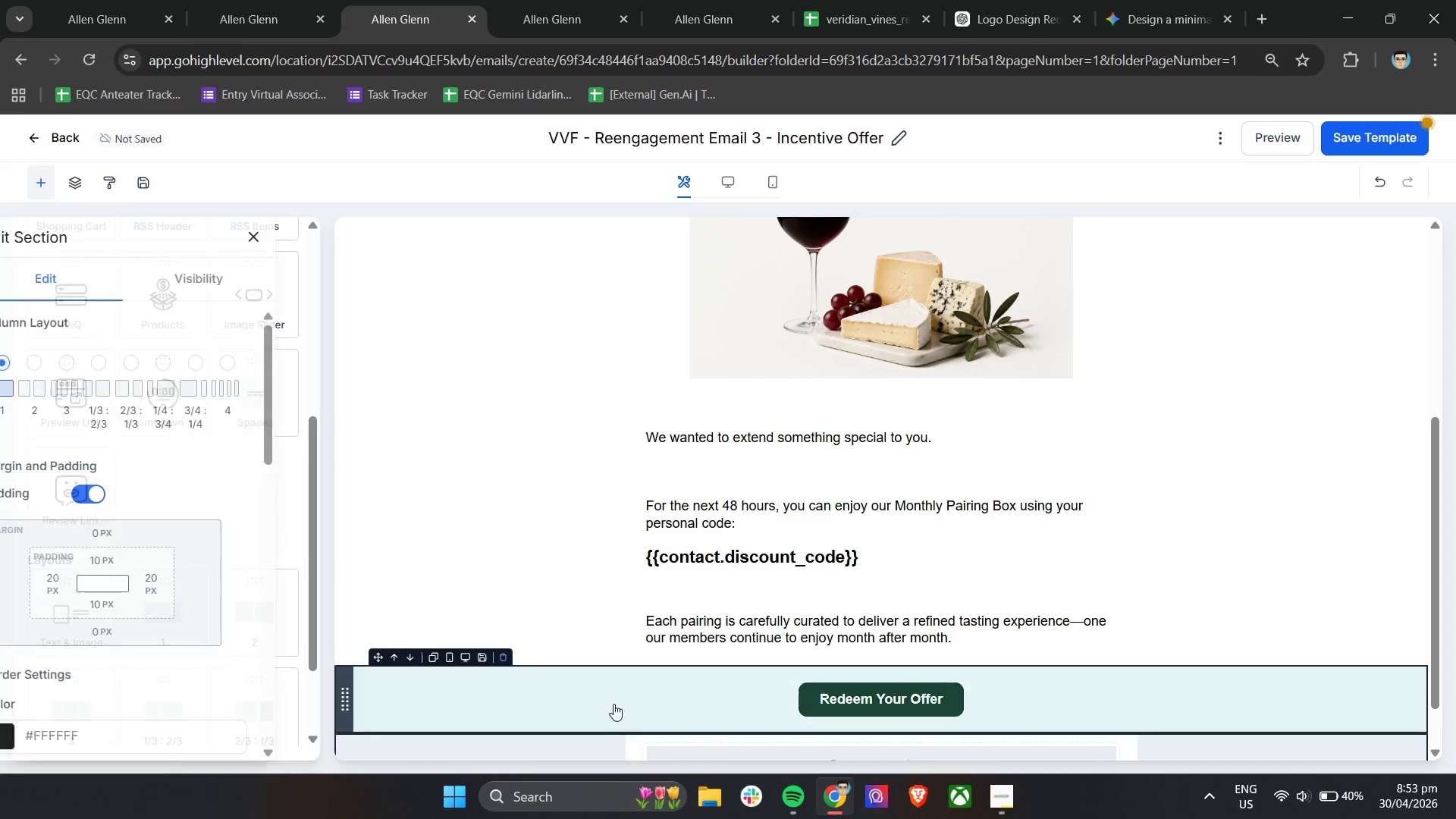 
scroll: coordinate [602, 678], scroll_direction: down, amount: 5.0
 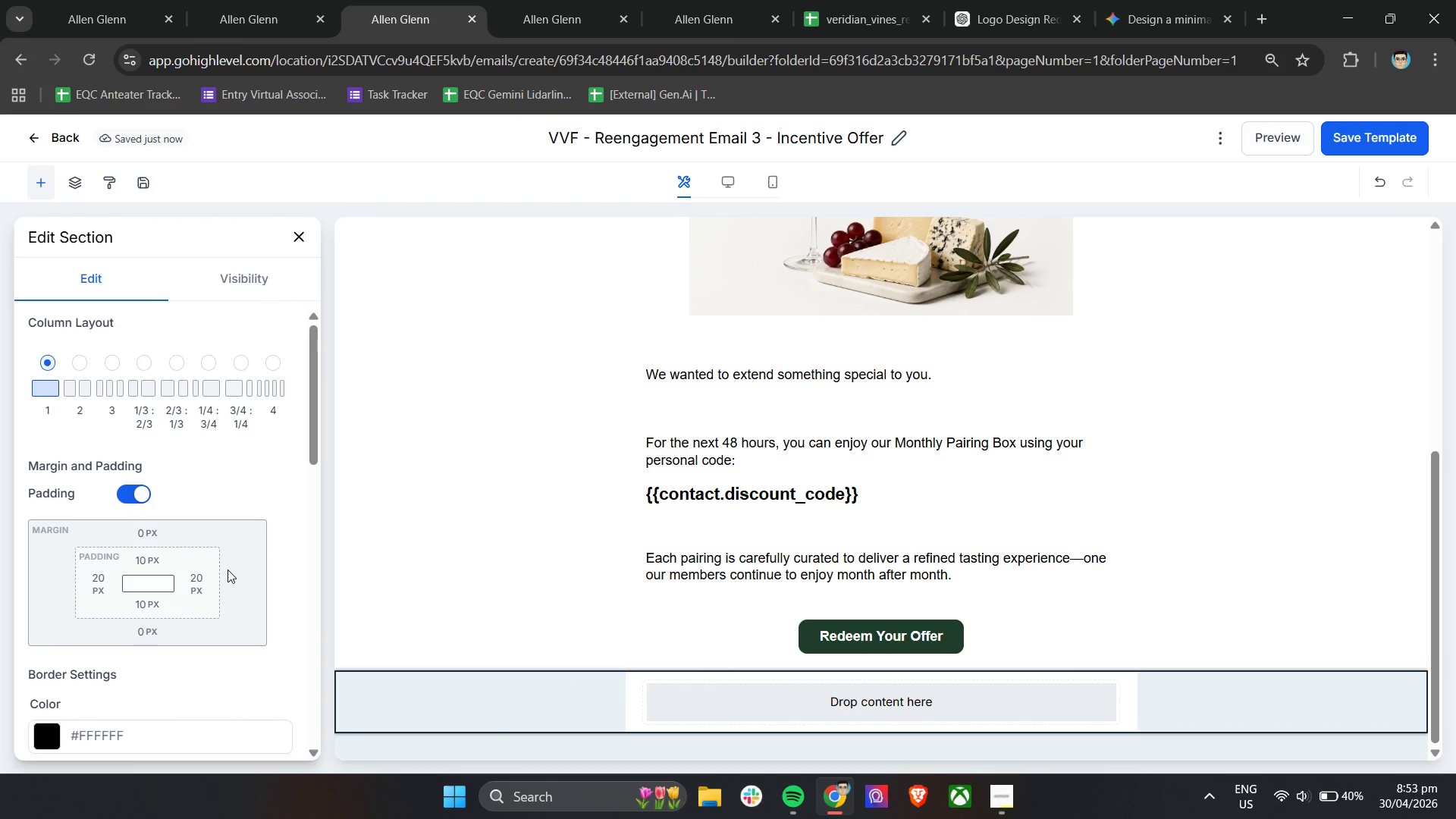 
wait(6.55)
 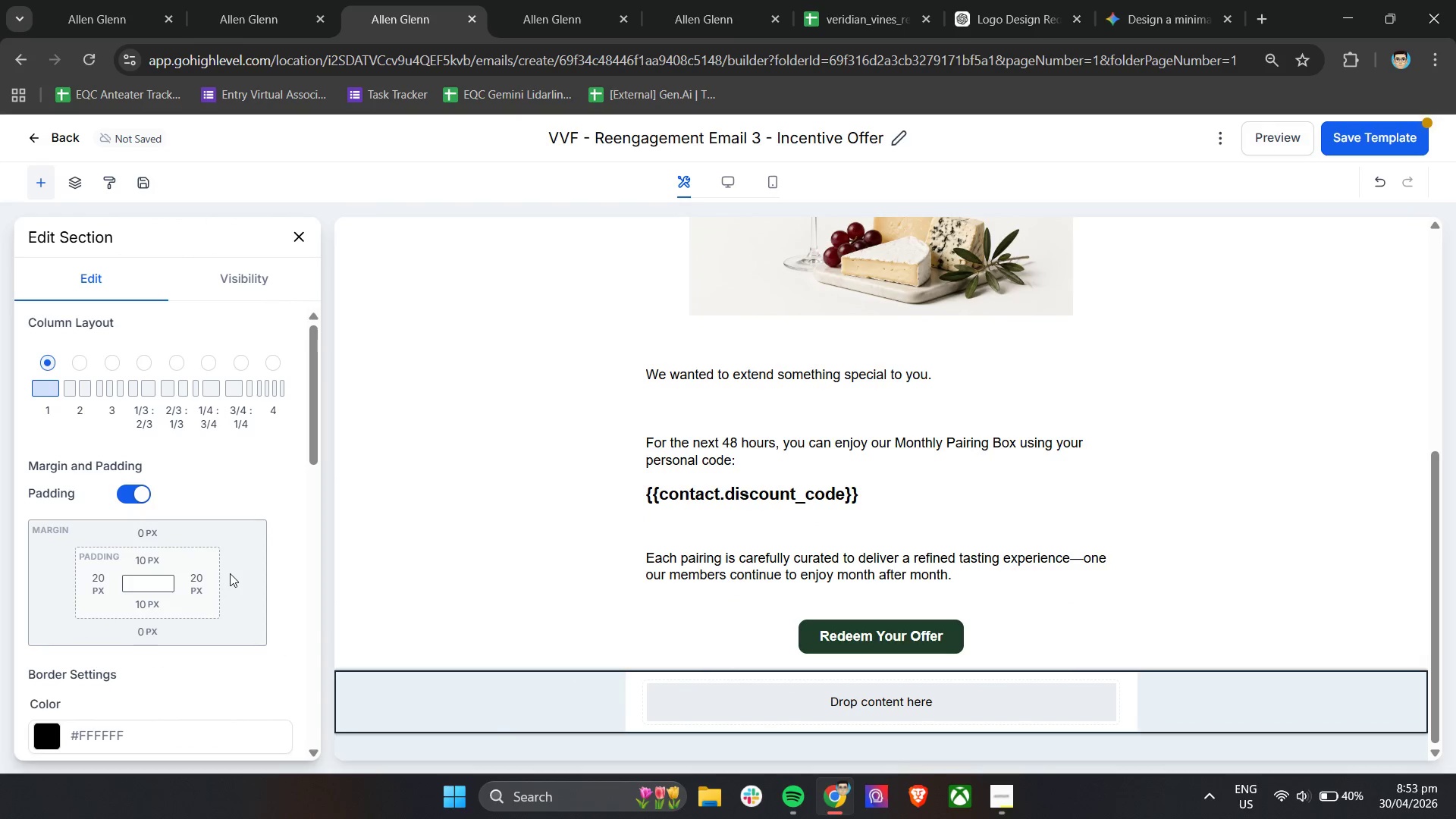 
left_click([678, 710])
 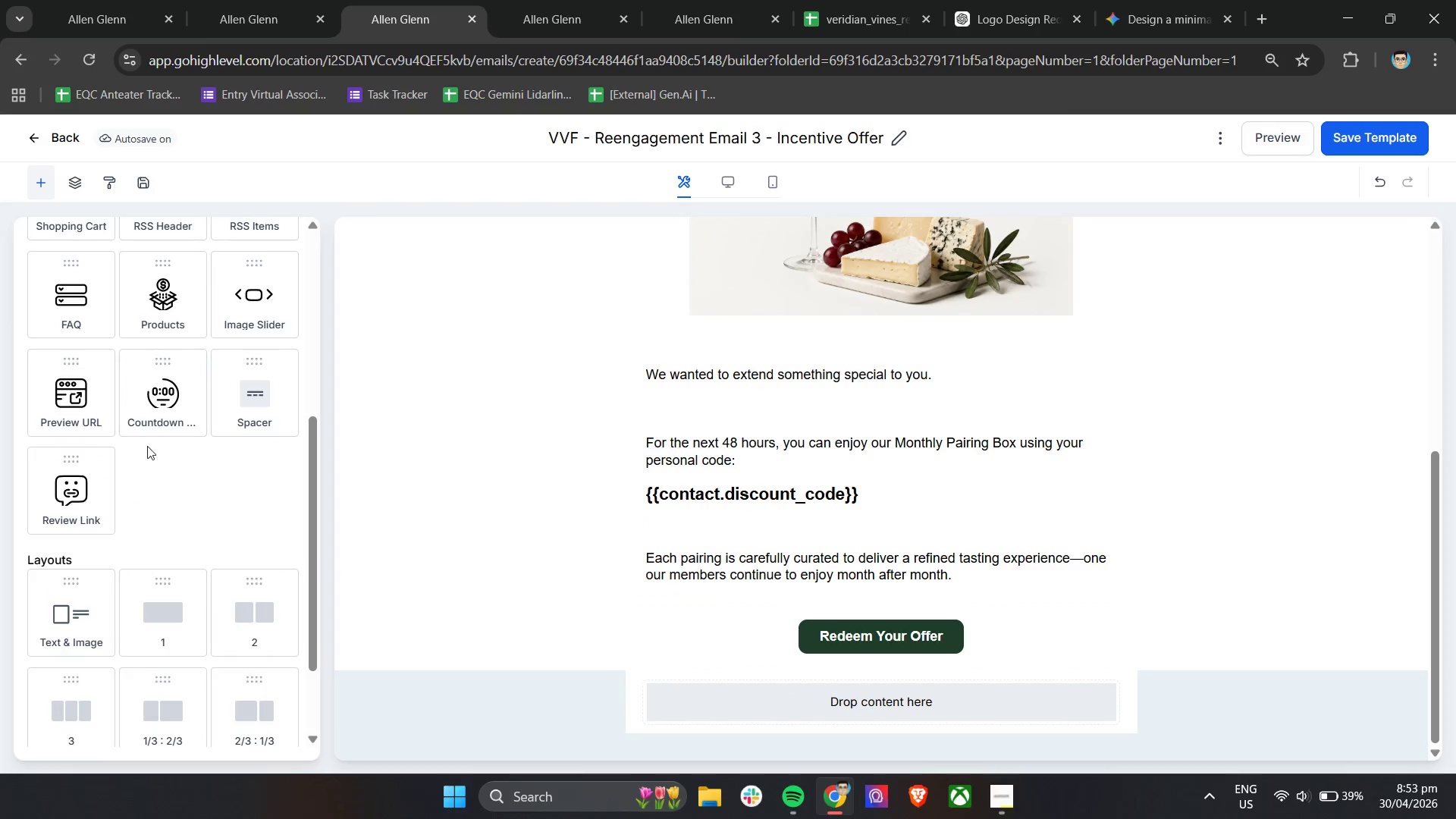 
scroll: coordinate [112, 430], scroll_direction: up, amount: 2.0
 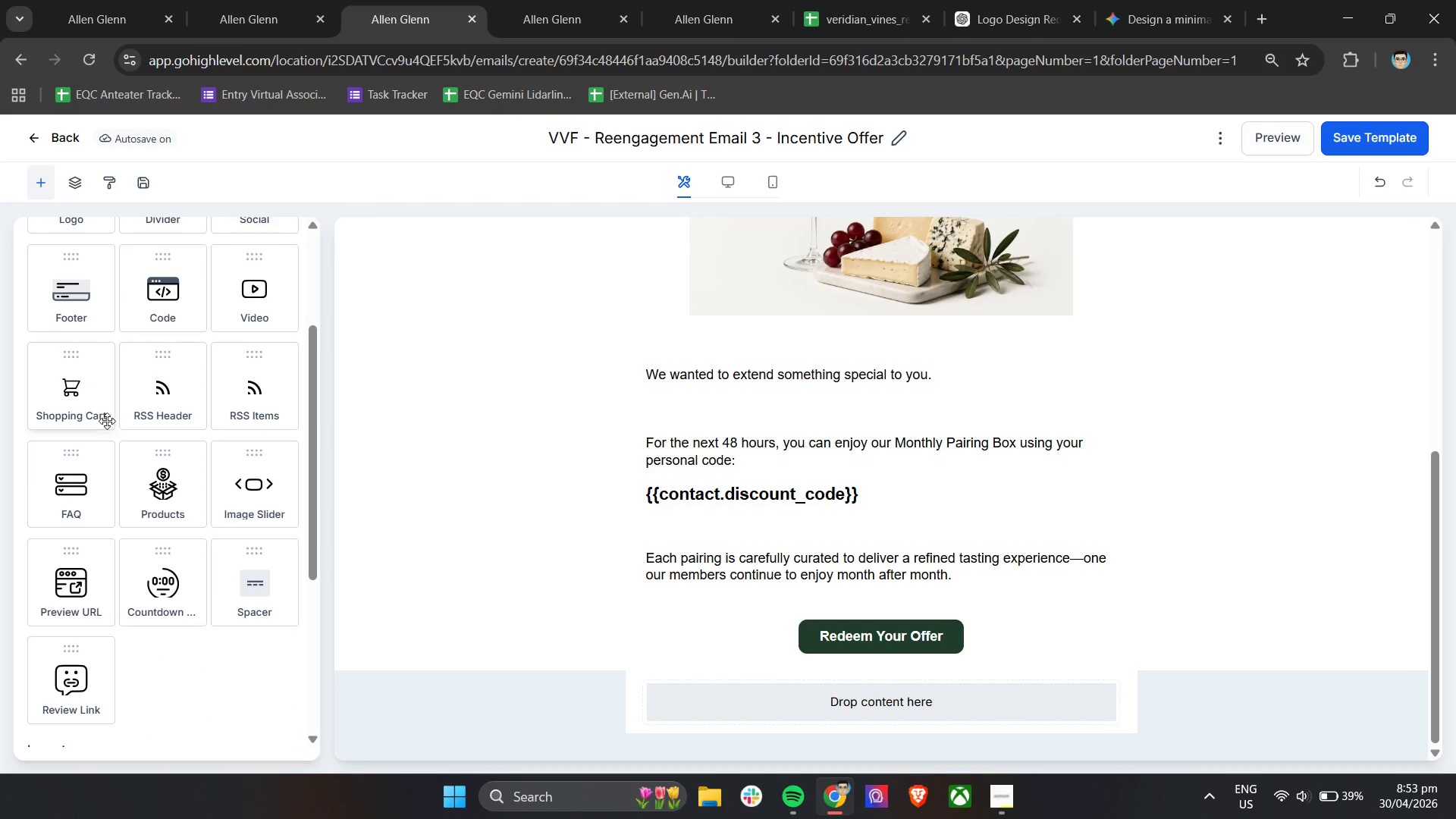 
left_click_drag(start_coordinate=[67, 390], to_coordinate=[777, 732])
 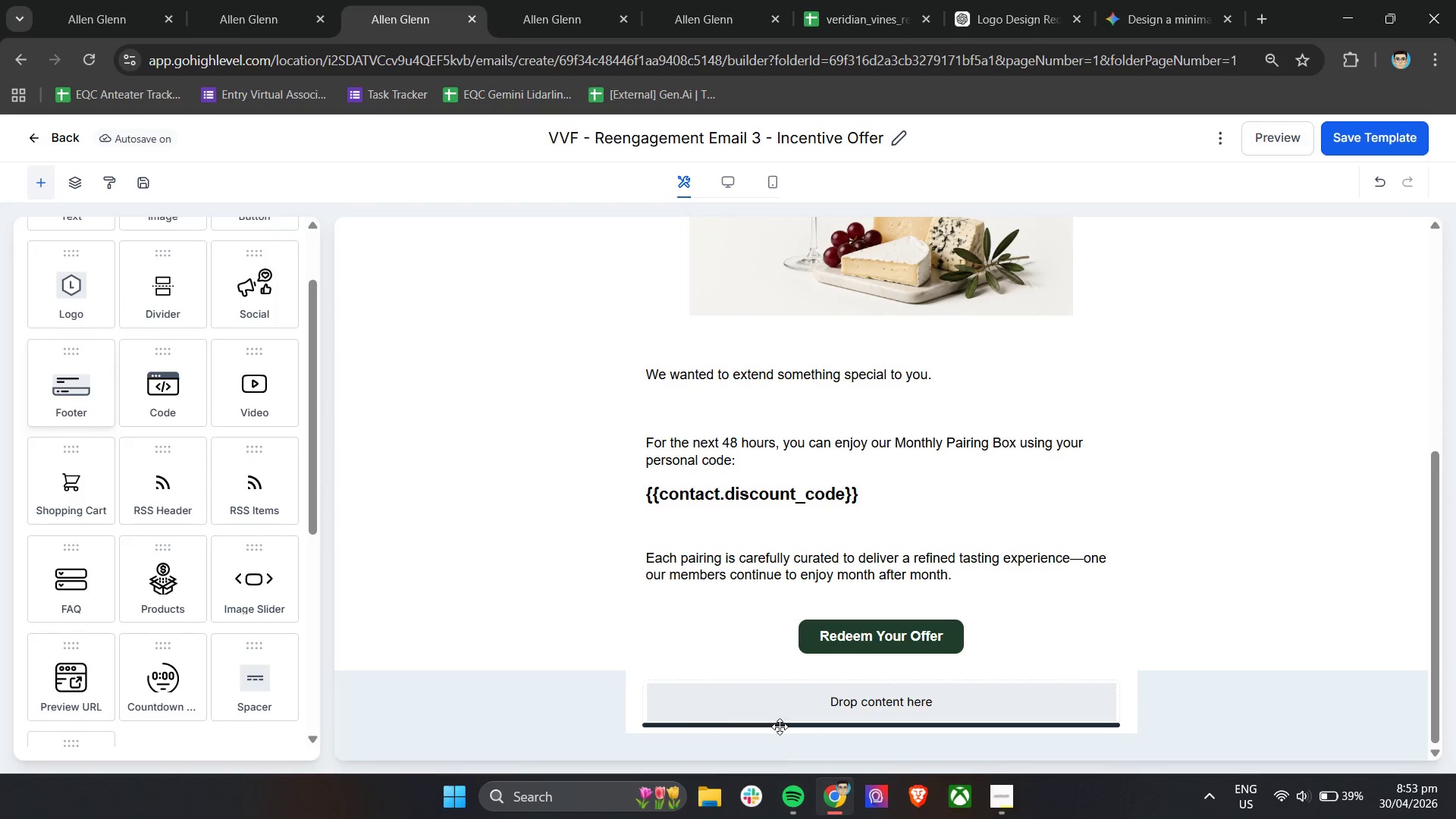 
scroll: coordinate [109, 422], scroll_direction: up, amount: 1.0
 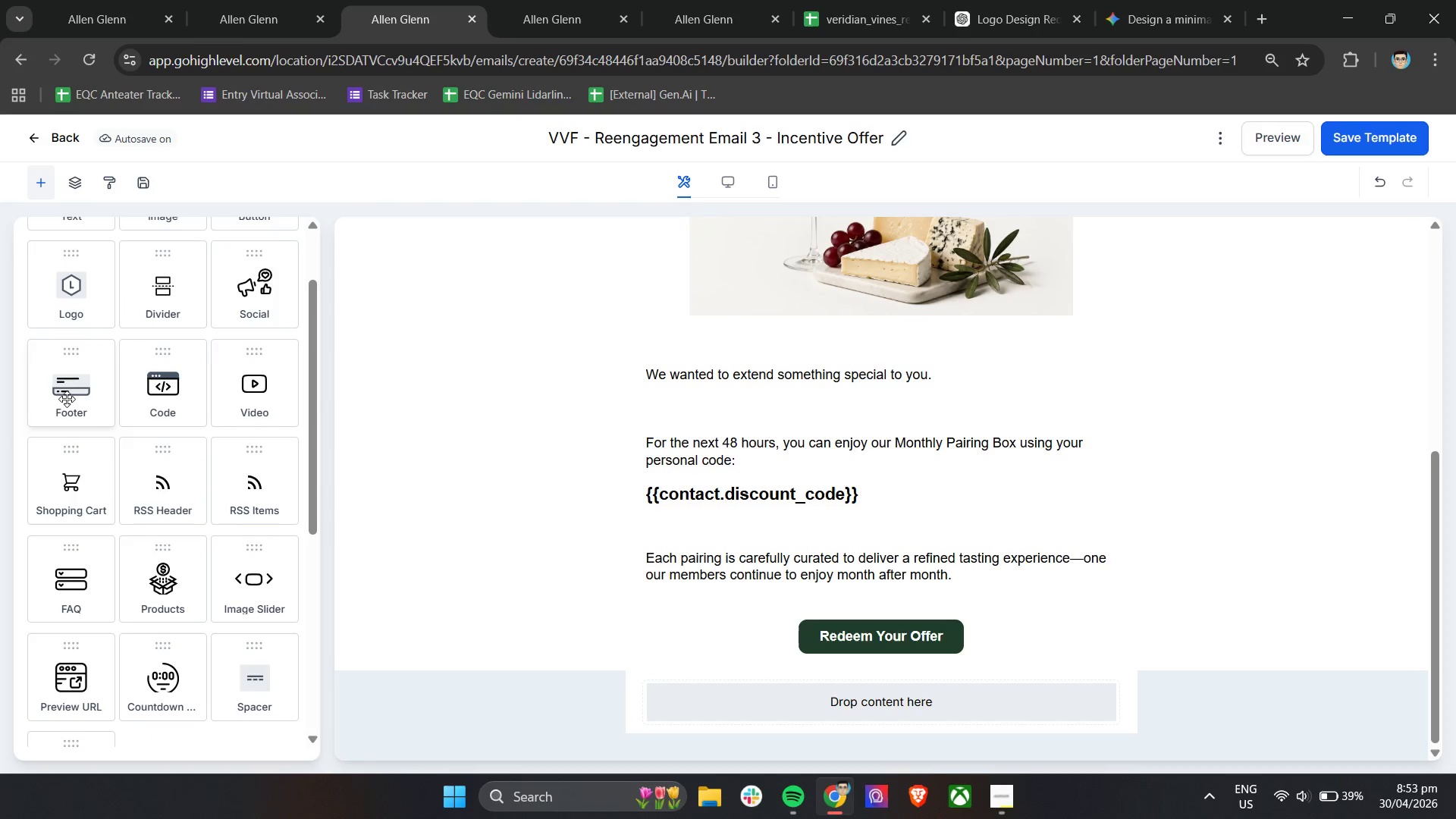 
left_click_drag(start_coordinate=[780, 726], to_coordinate=[781, 708])
 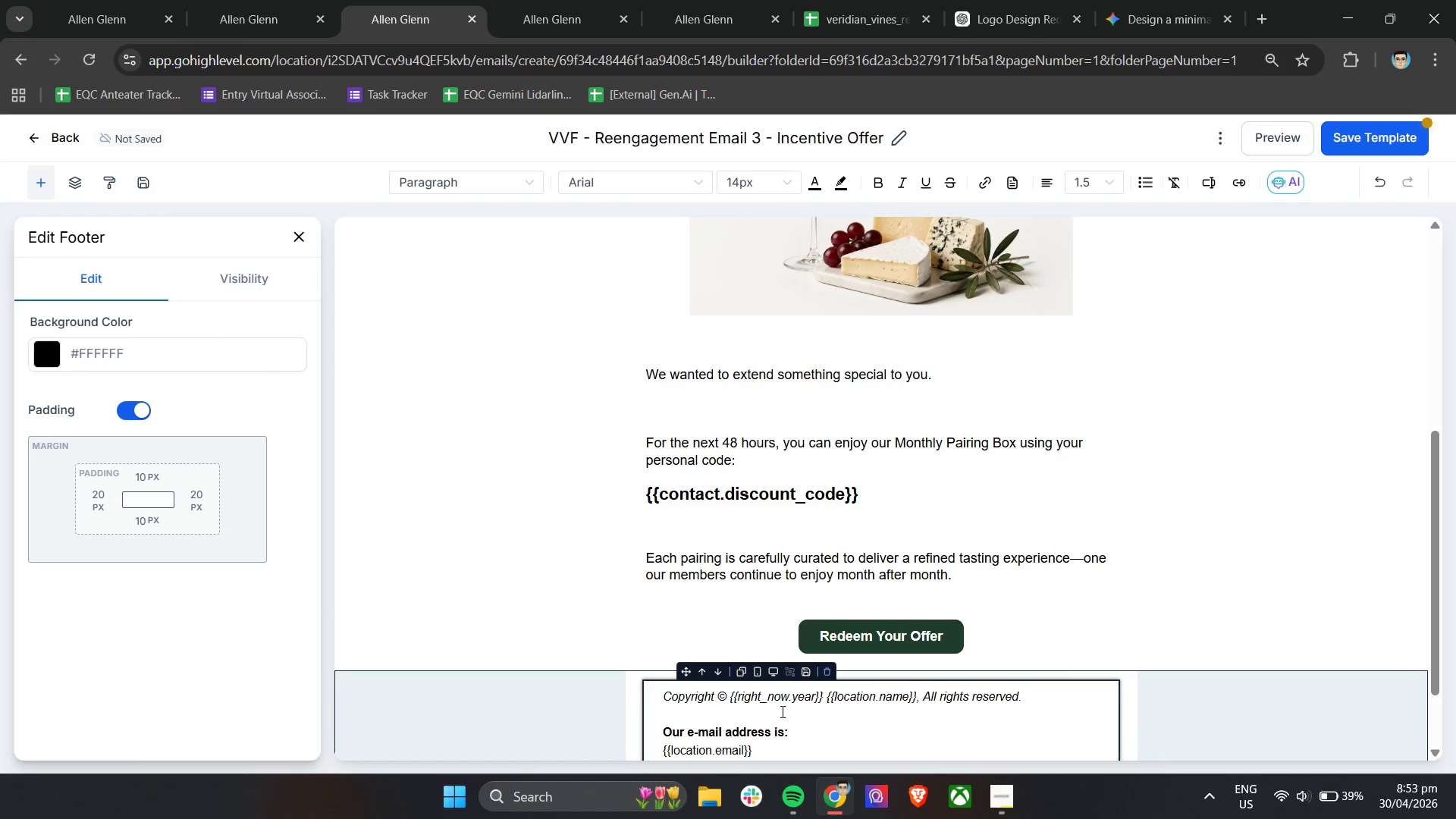 
scroll: coordinate [781, 711], scroll_direction: down, amount: 3.0
 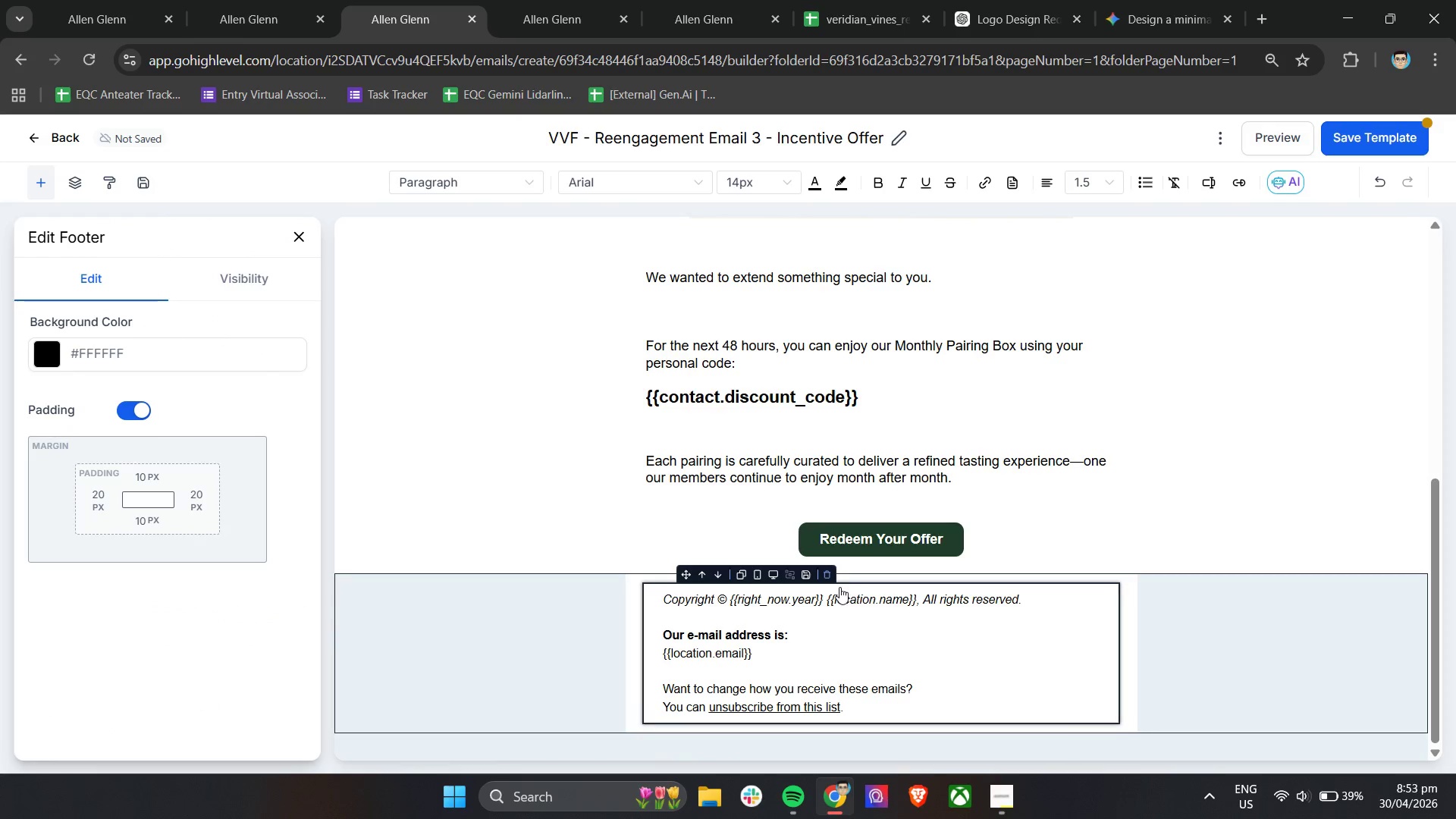 
left_click([826, 578])
 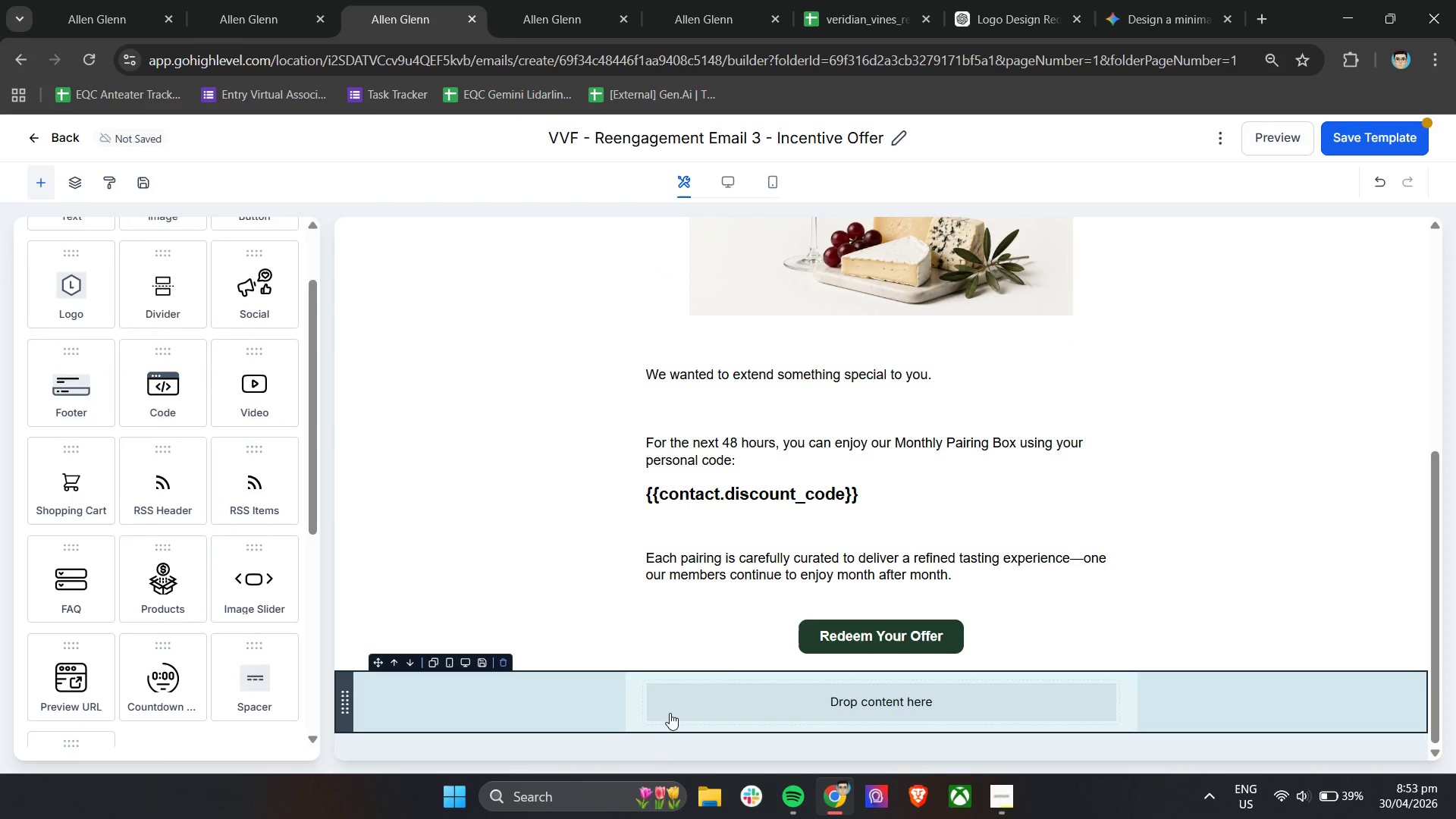 
scroll: coordinate [166, 512], scroll_direction: up, amount: 4.0
 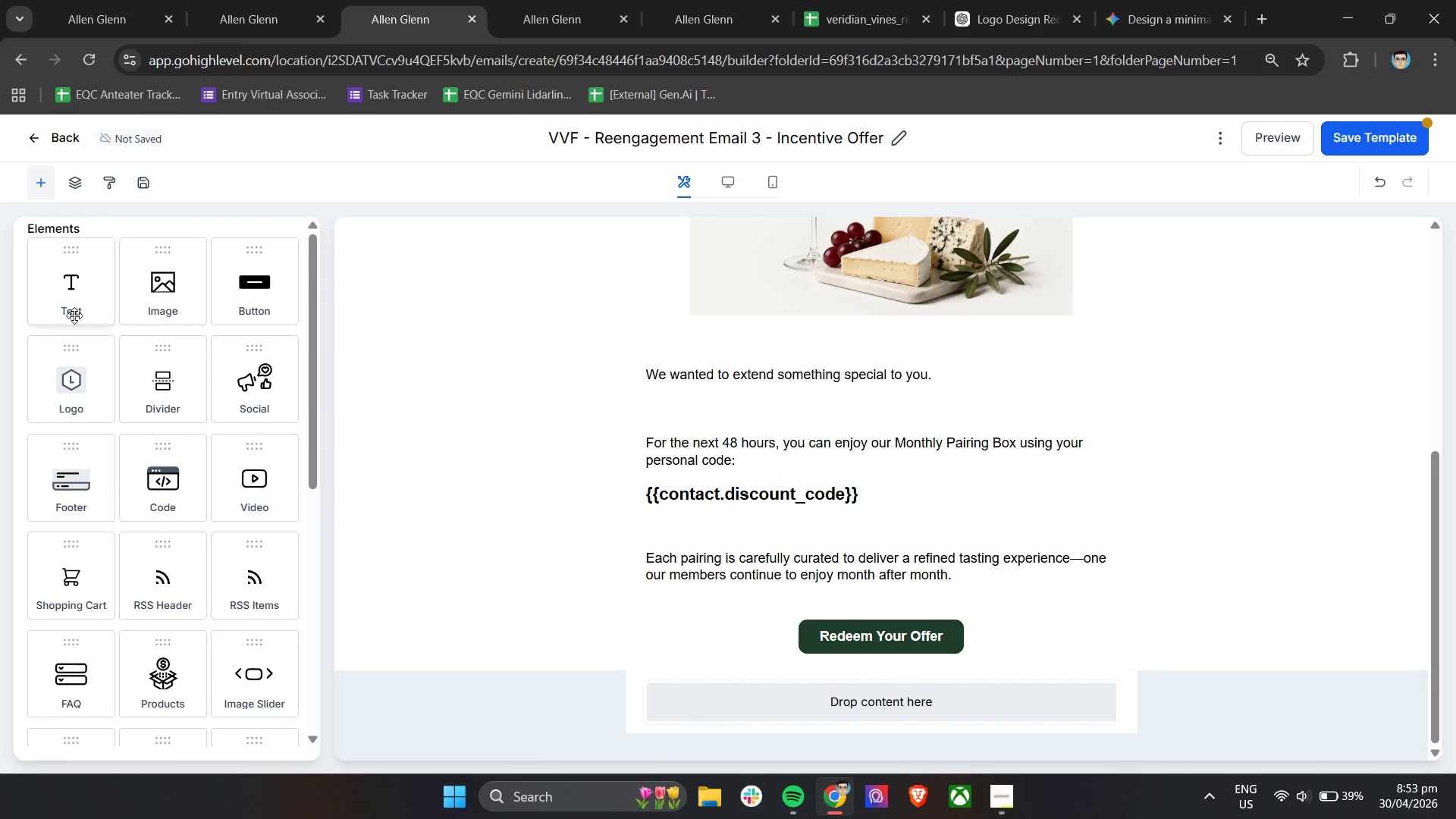 
left_click_drag(start_coordinate=[69, 294], to_coordinate=[726, 711])
 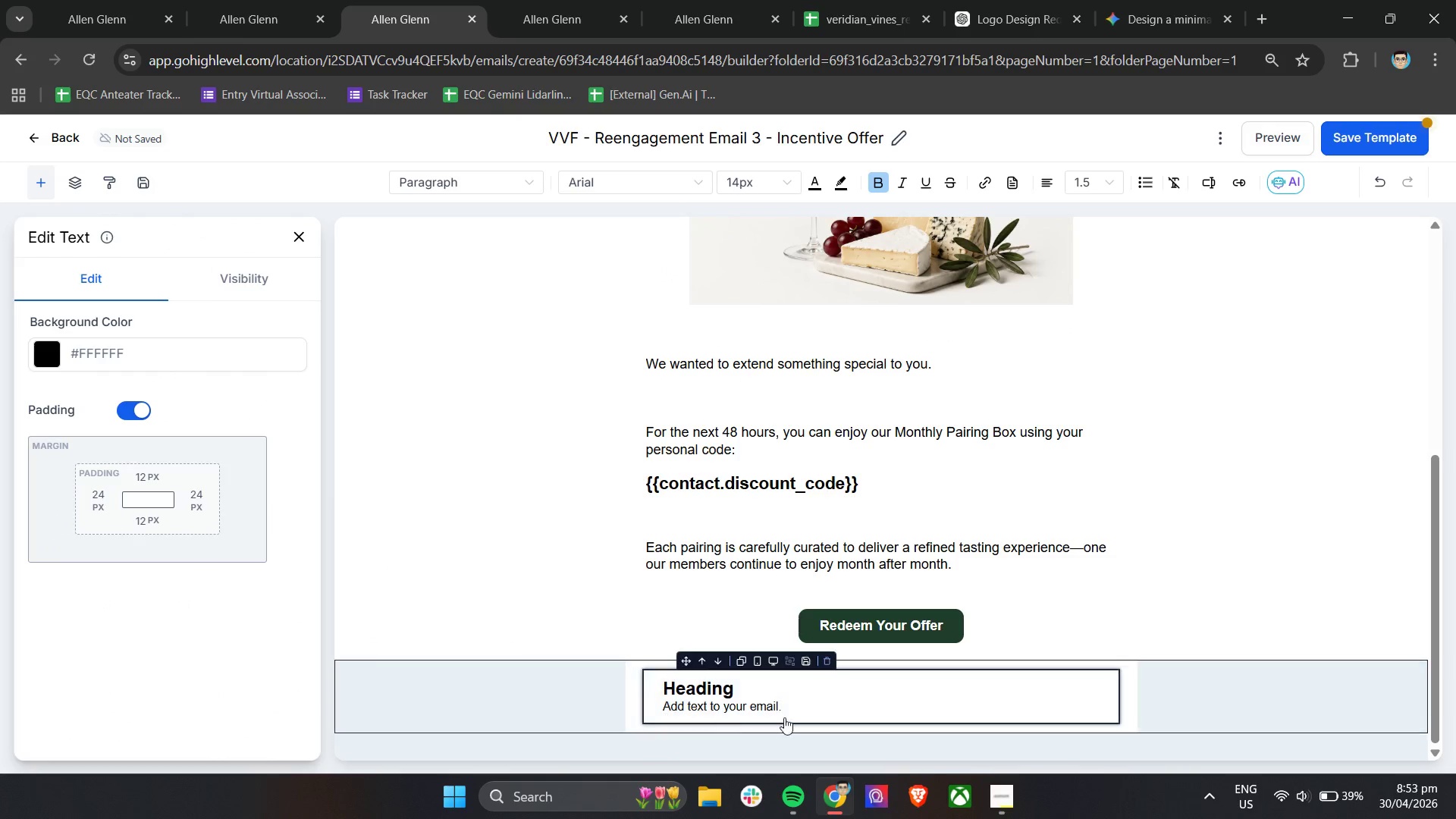 
left_click([801, 717])
 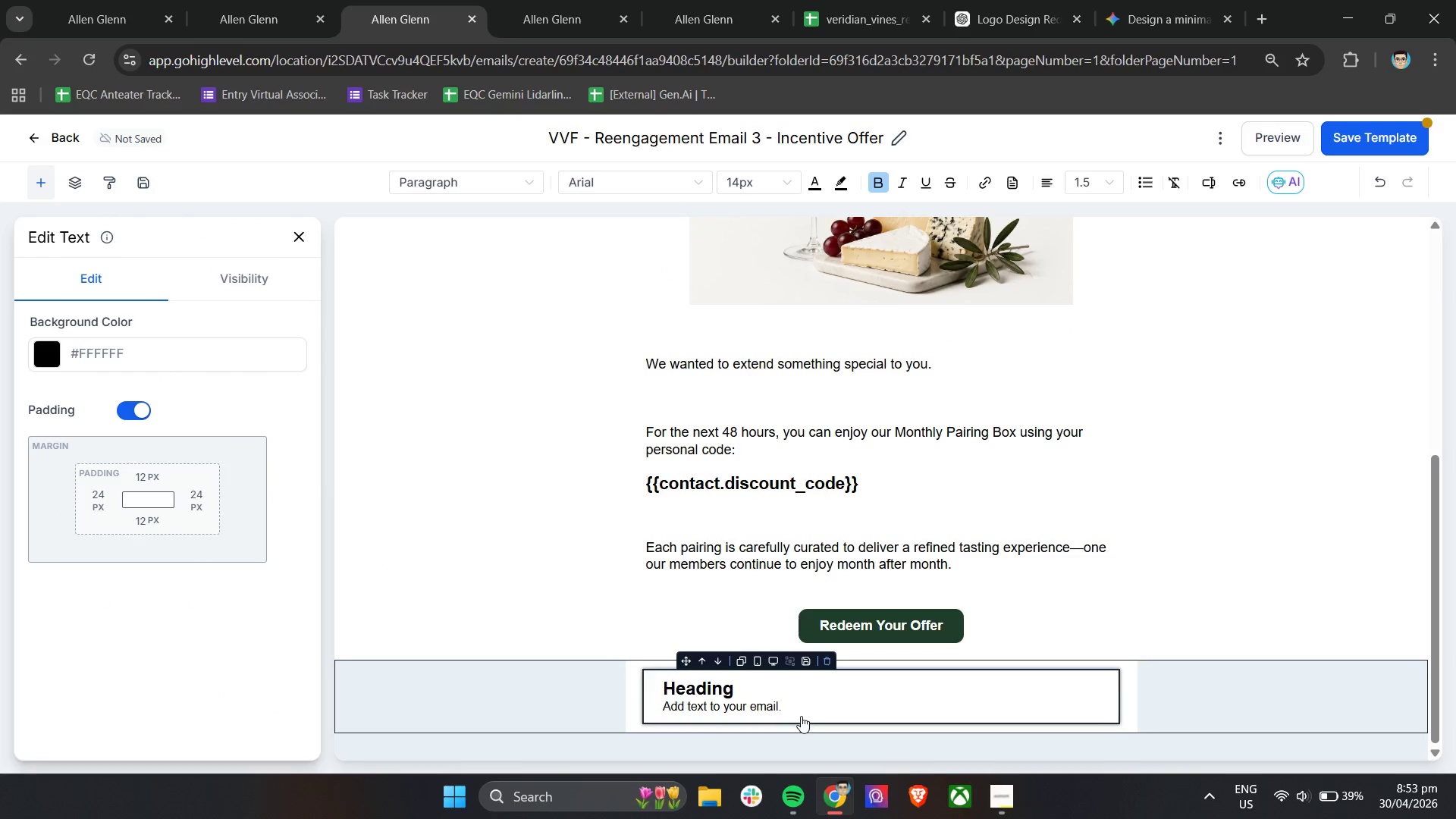 
key(Control+ControlLeft)
 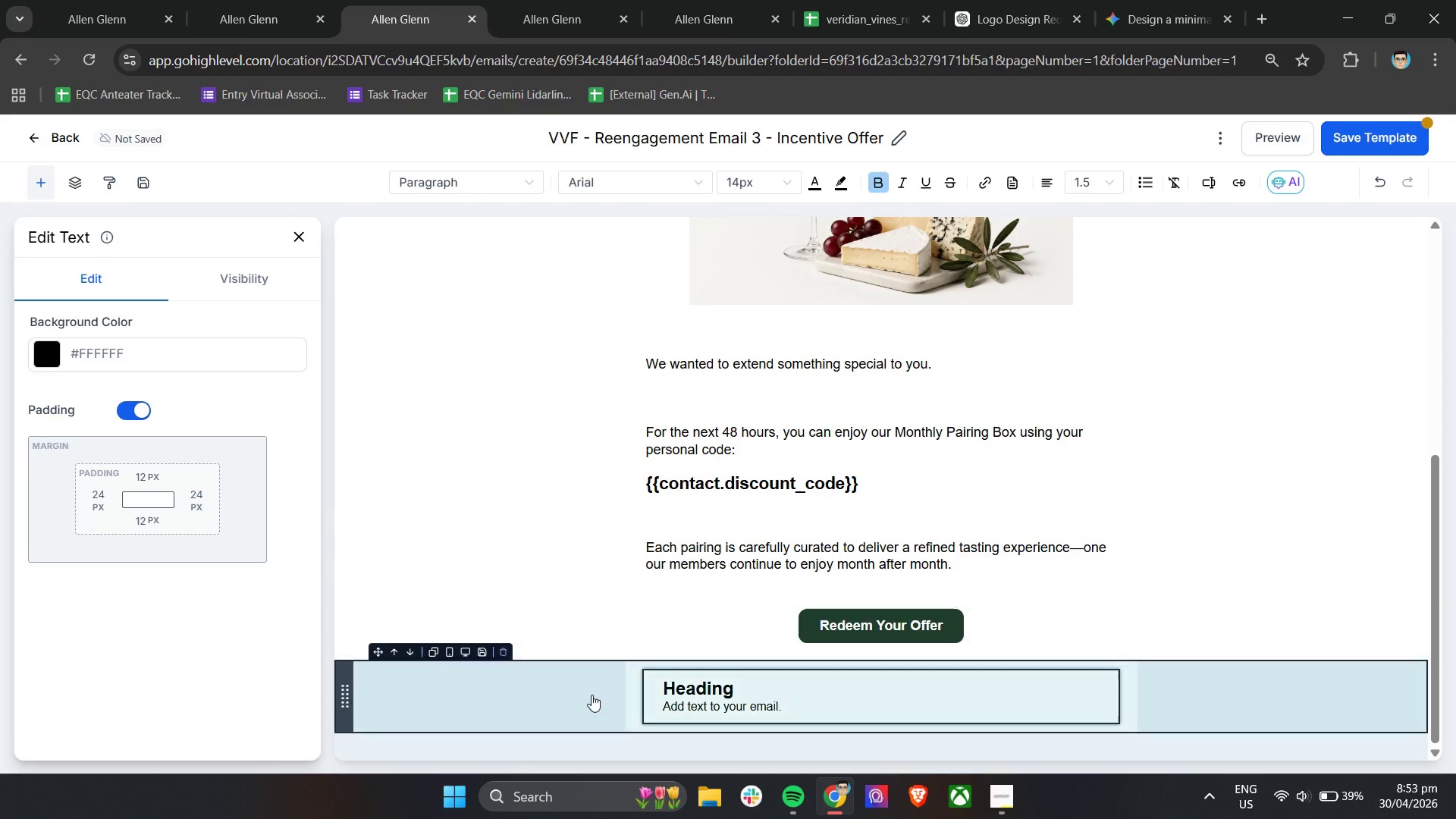 
left_click([570, 711])
 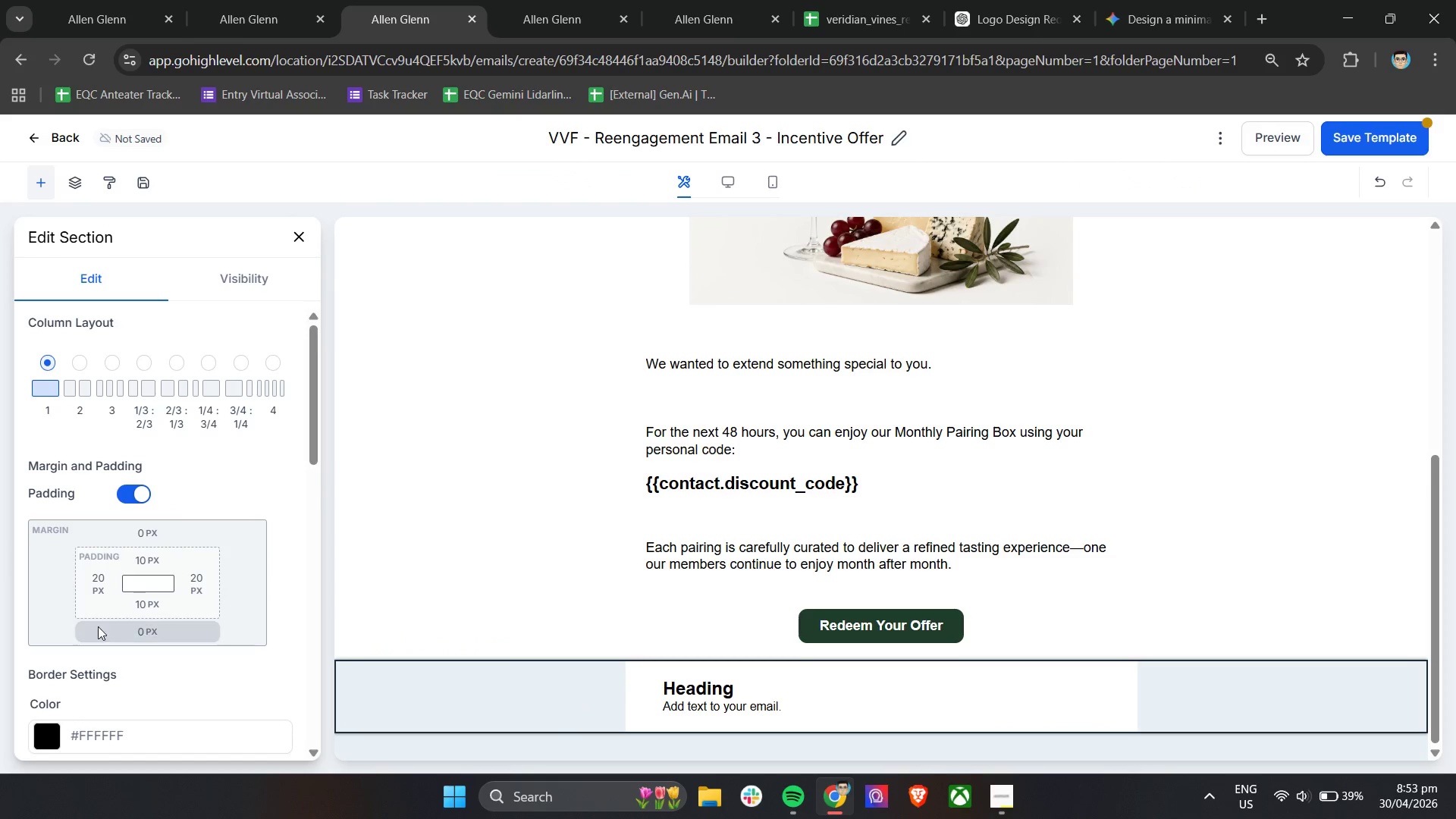 
scroll: coordinate [124, 585], scroll_direction: down, amount: 7.0
 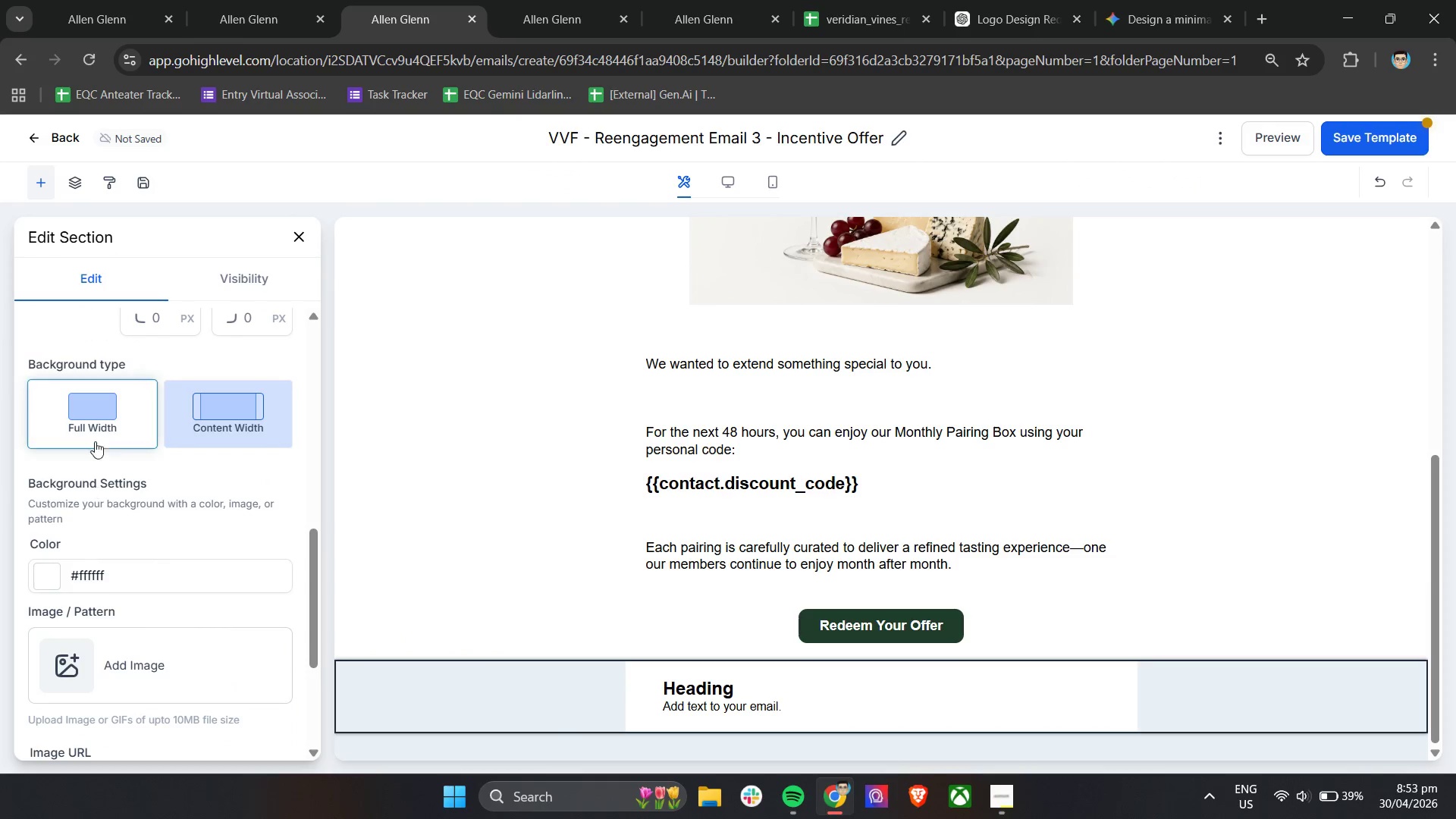 
left_click([95, 437])
 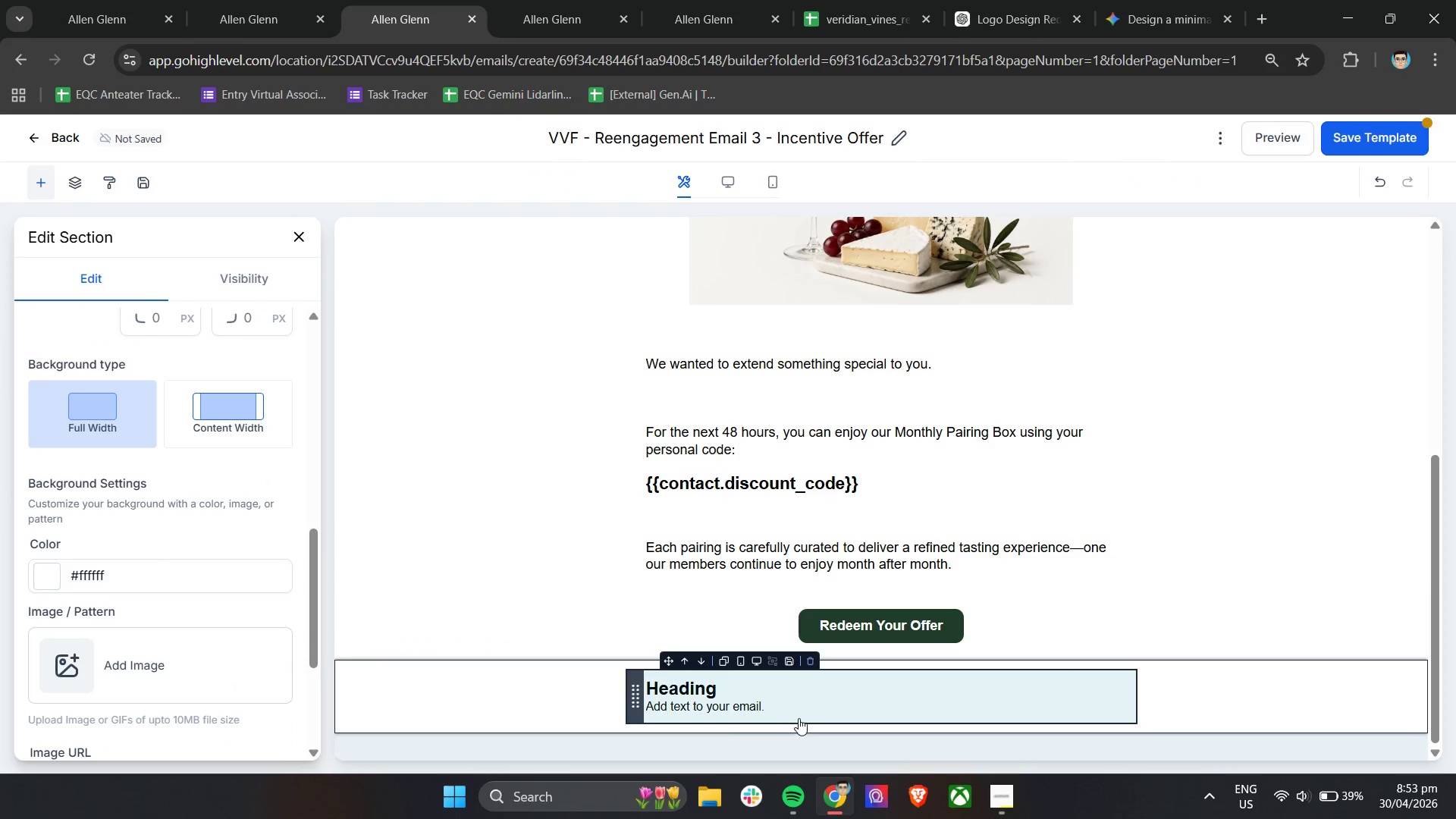 
double_click([802, 701])
 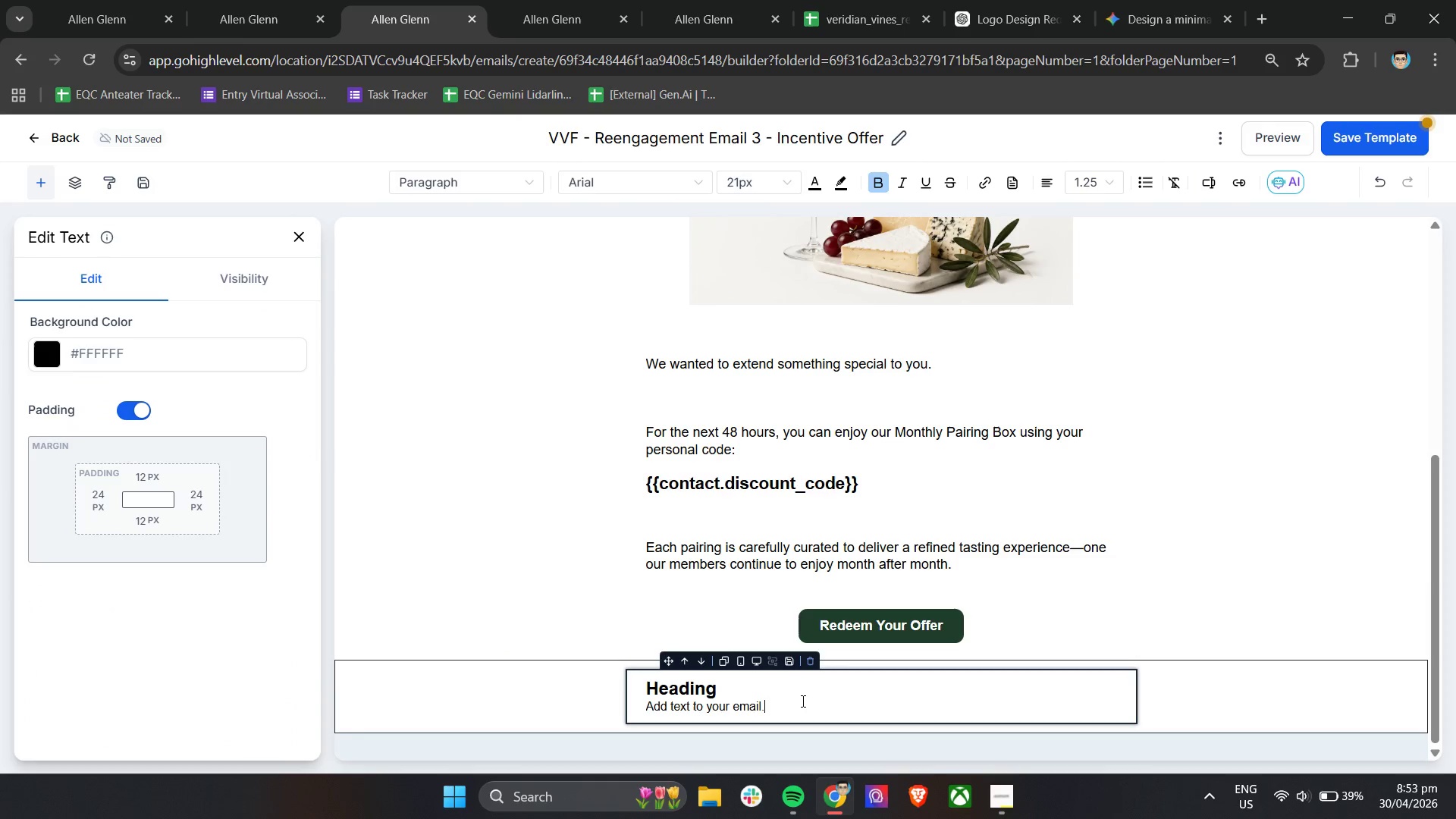 
triple_click([802, 701])
 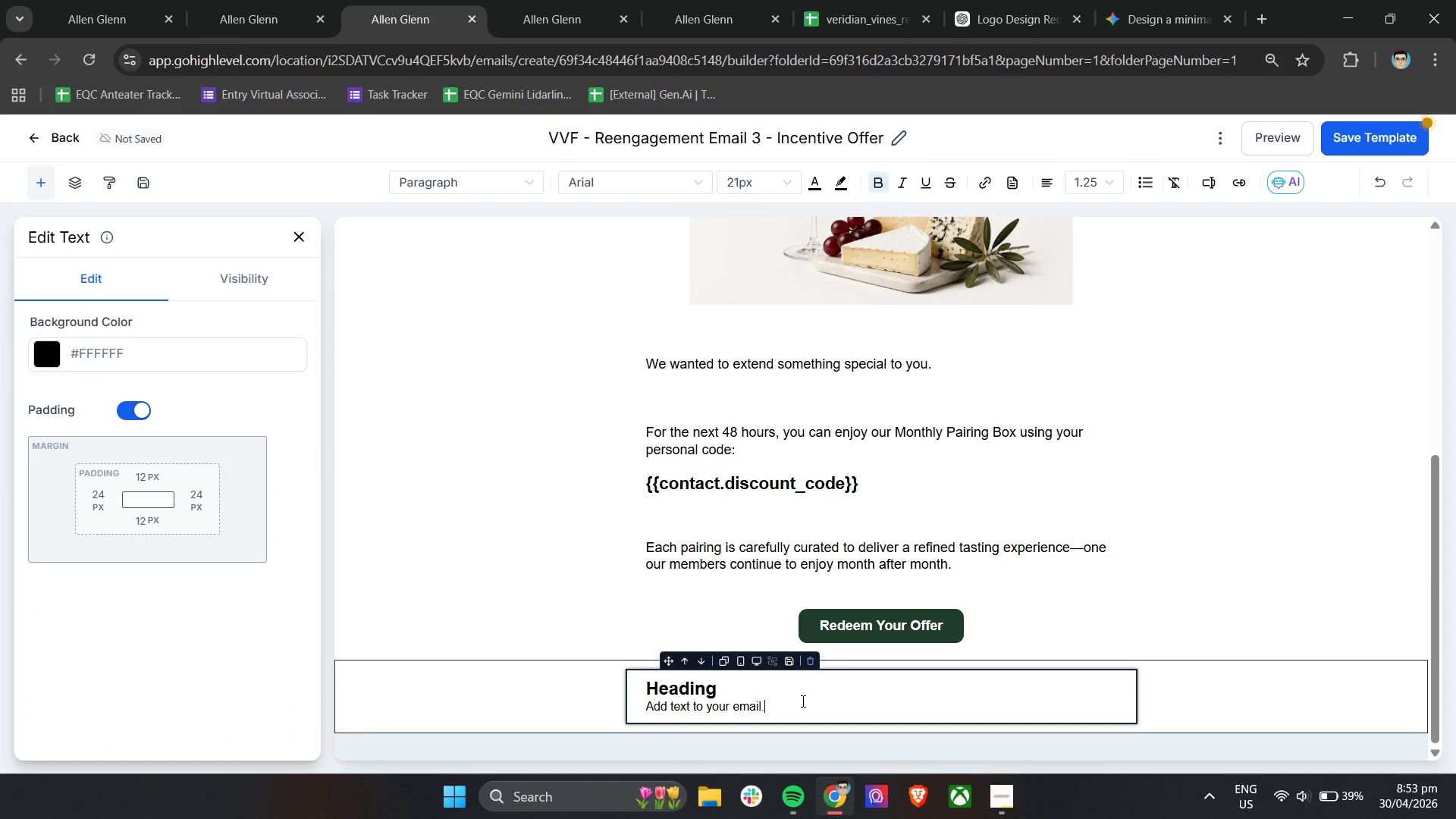 
key(Control+A)
 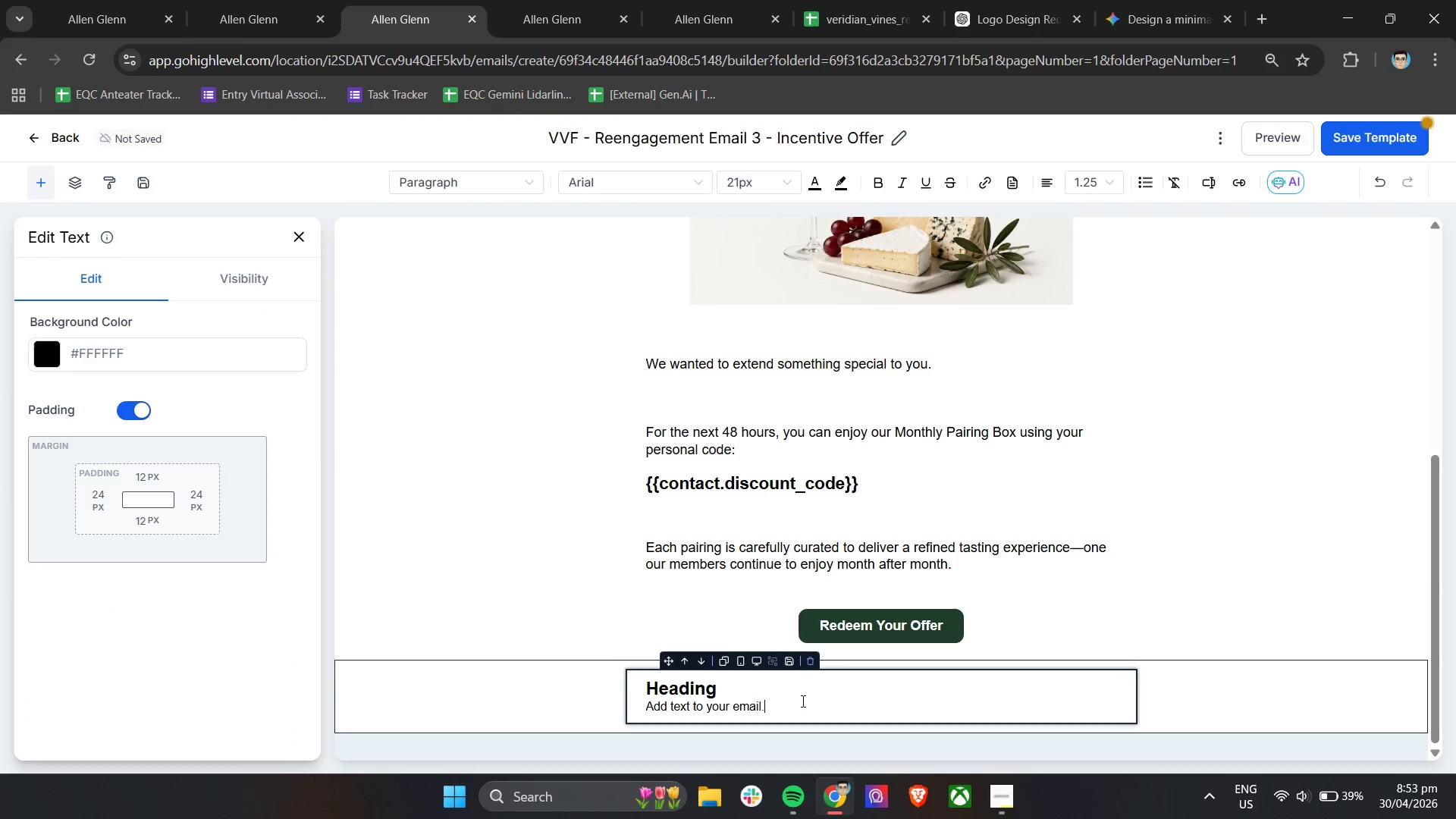 
left_click([802, 701])
 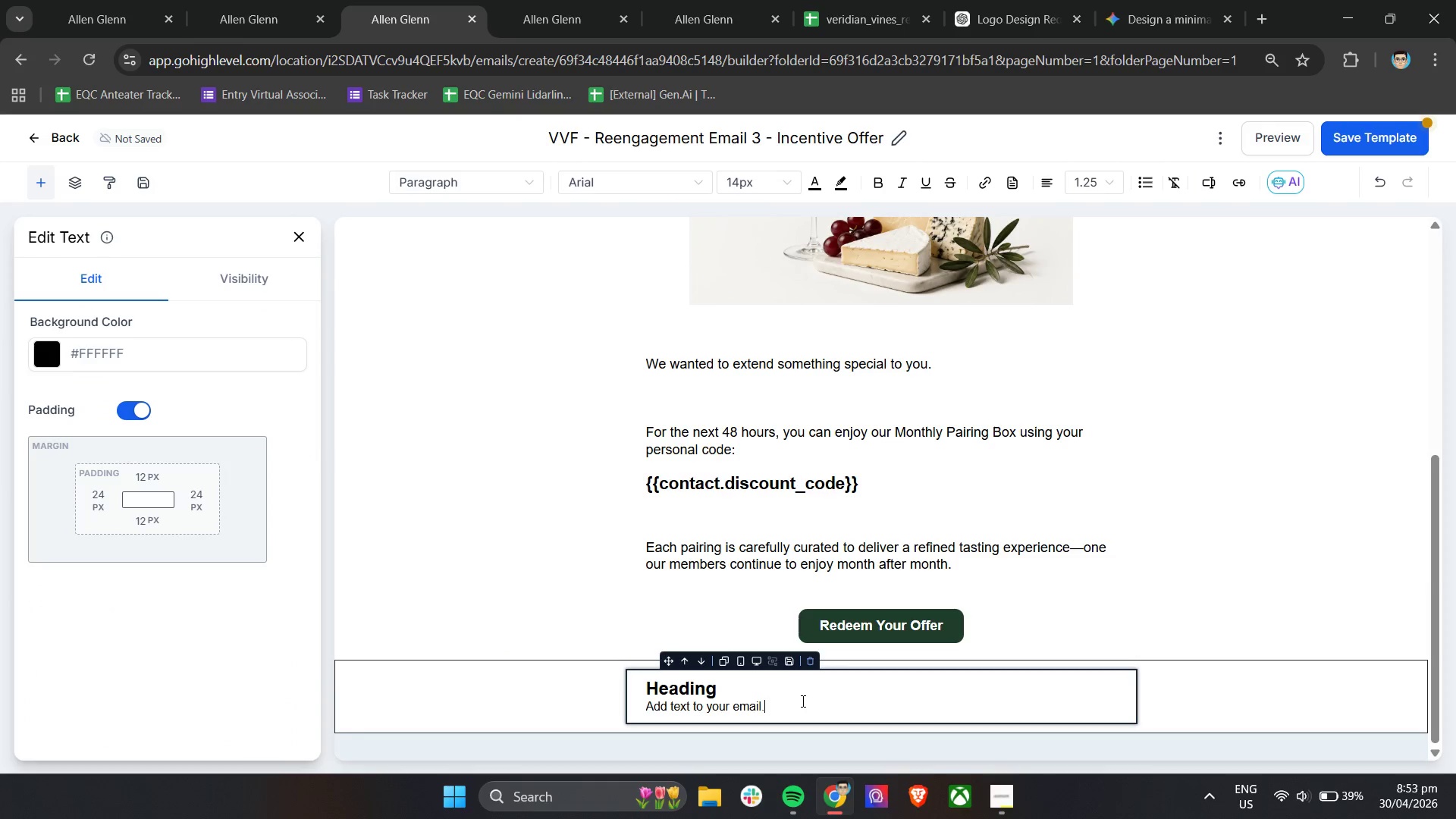 
key(Control+A)
 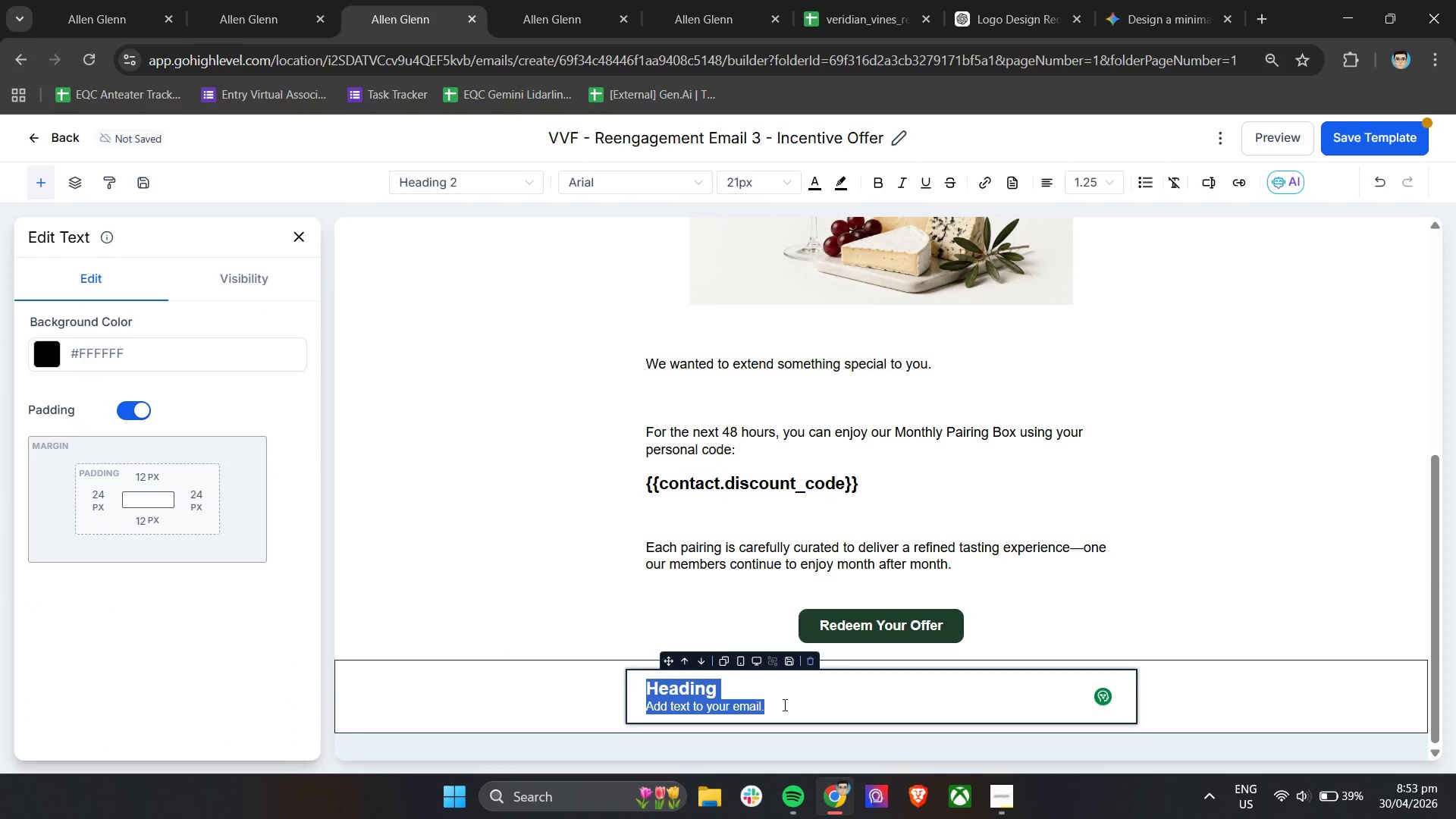 
key(Backspace)
 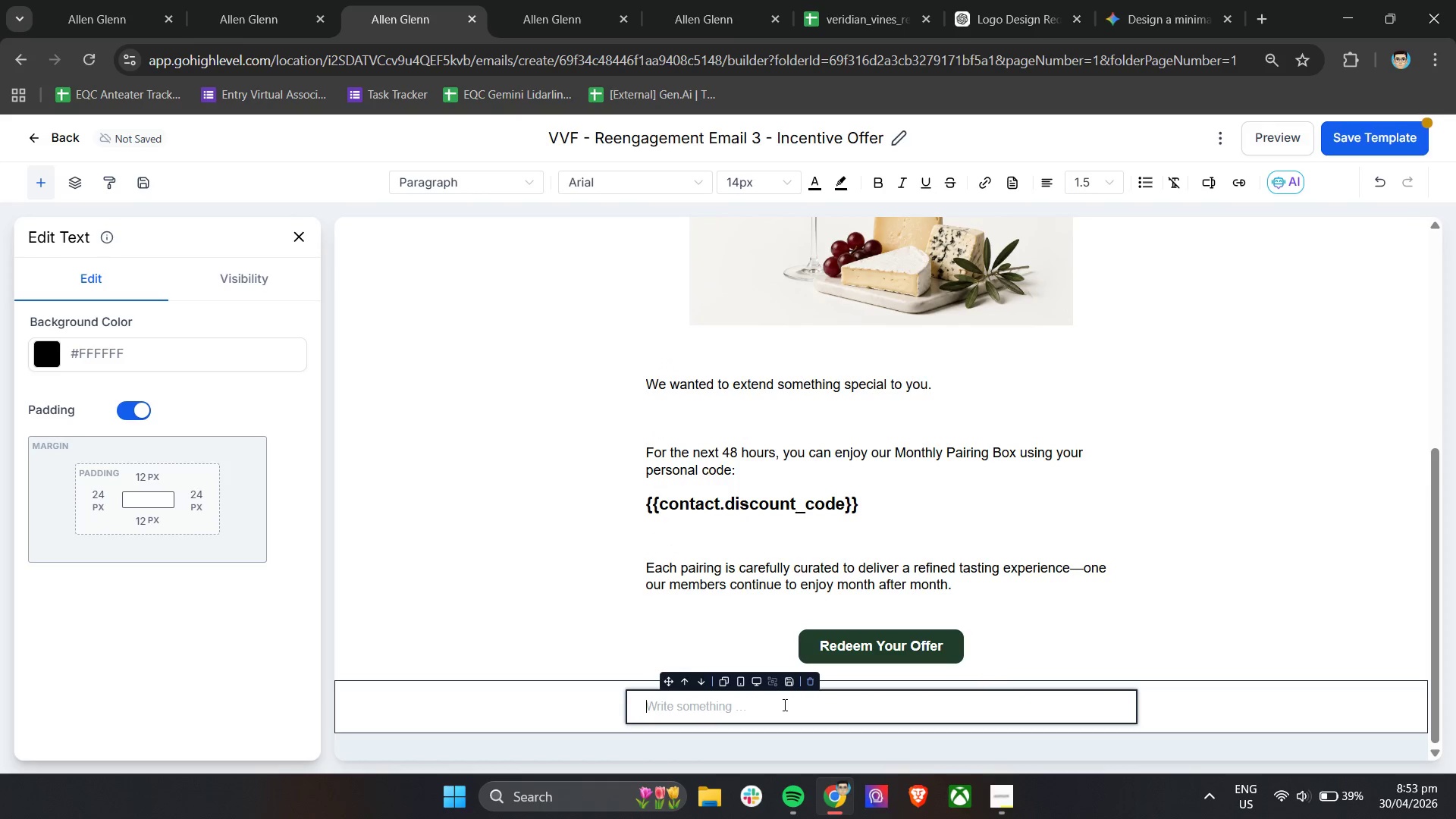 
type(Crafe)
key(Backspace)
type(t)
key(Backspace)
key(Backspace)
type(ted for )
 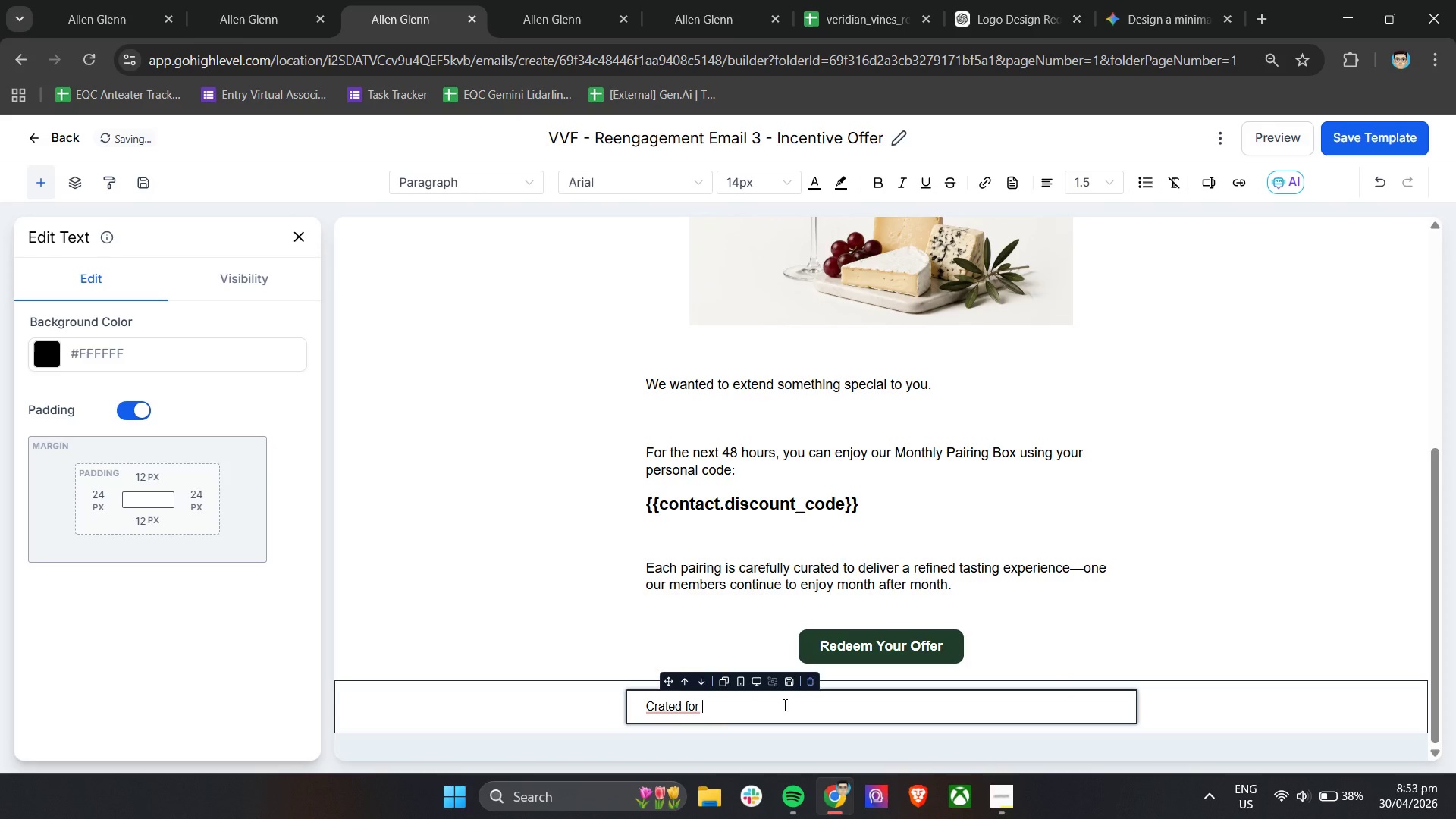 
wait(15.72)
 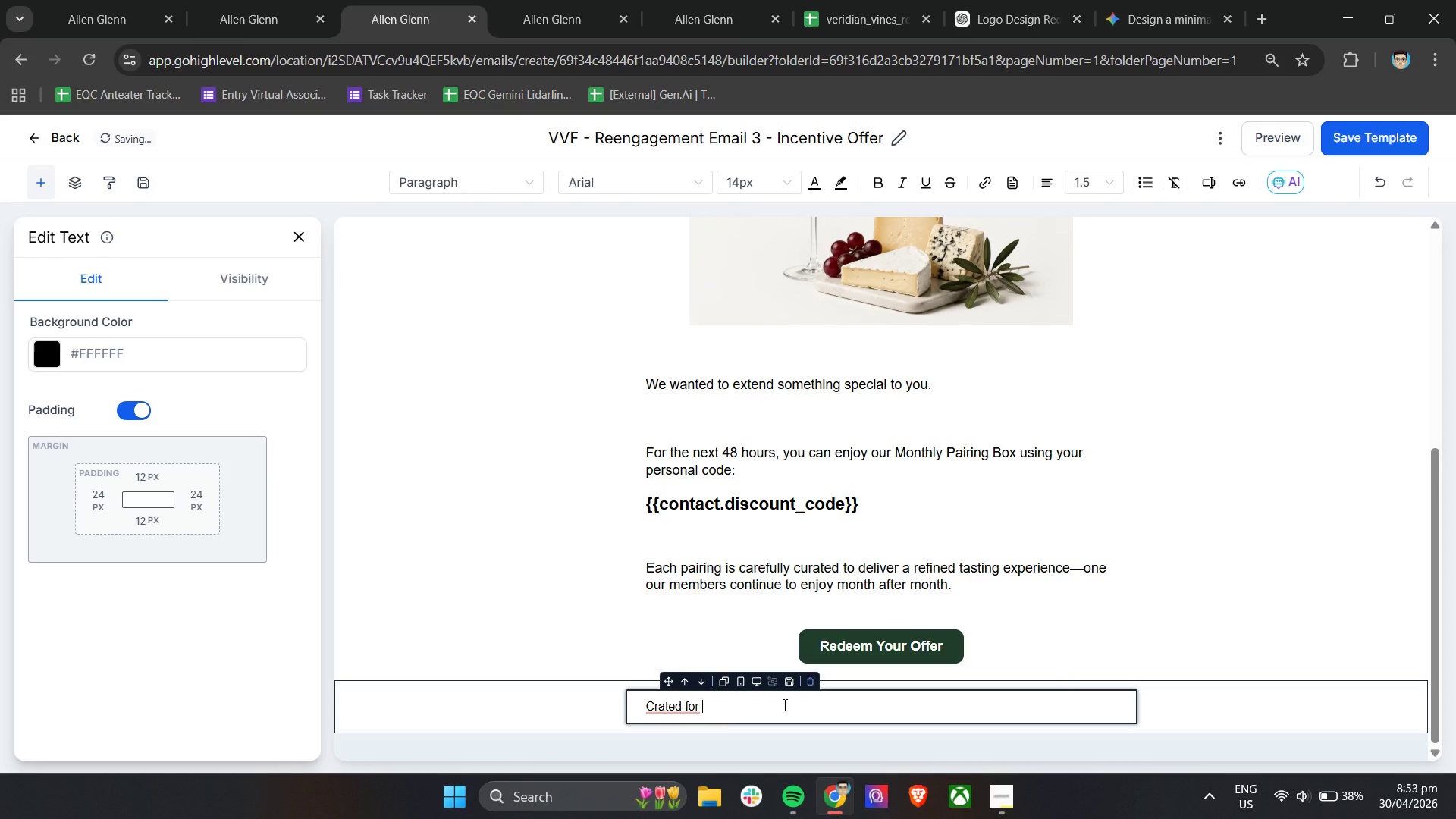 
key(Backspace)
key(Backspace)
key(Backspace)
key(Backspace)
key(Backspace)
key(Backspace)
key(Backspace)
key(Backspace)
type(fted fir r)
key(Backspace)
key(Backspace)
key(Backspace)
key(Backspace)
type(or discerning palates.)
 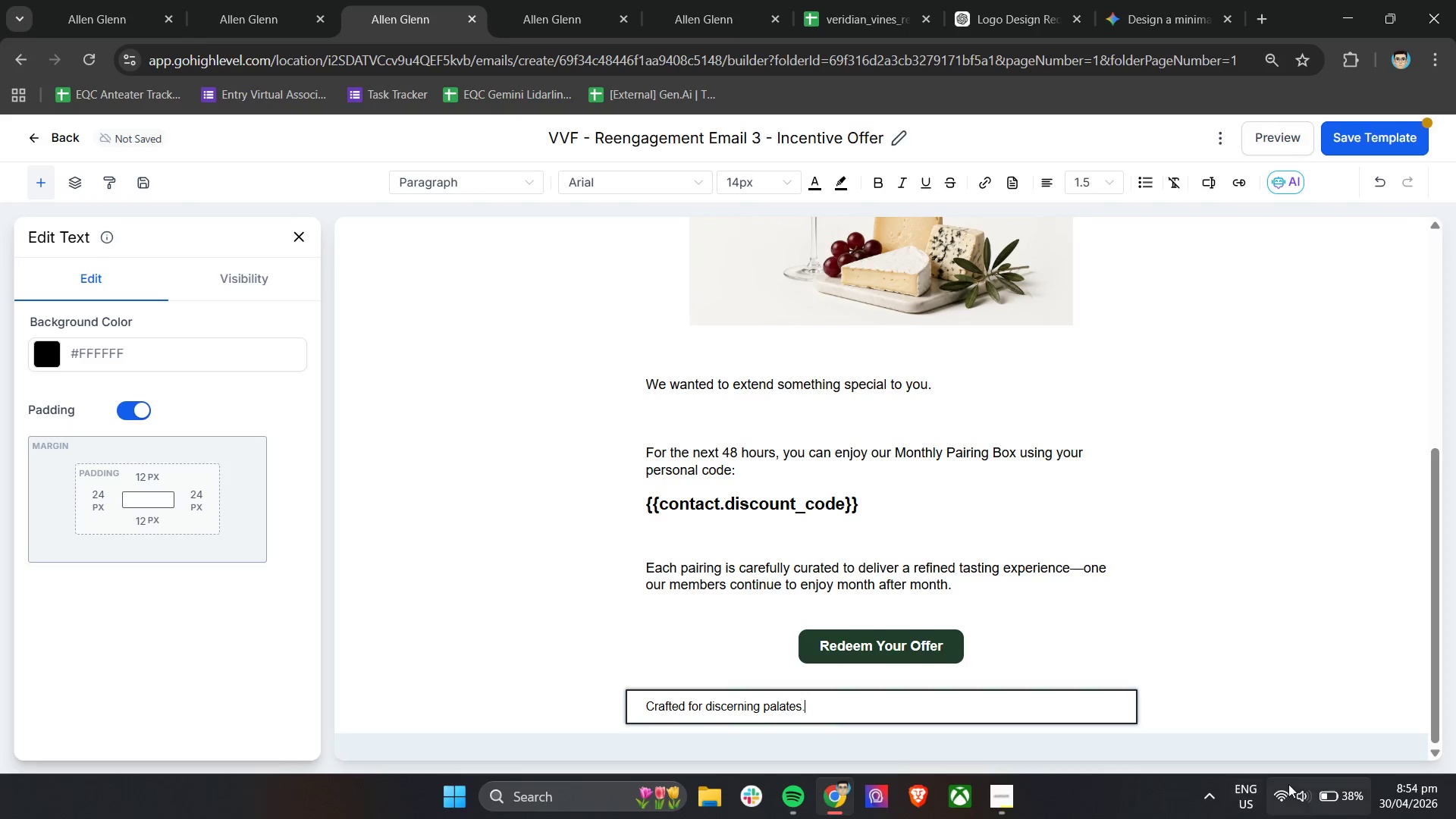 
key(Control+A)
 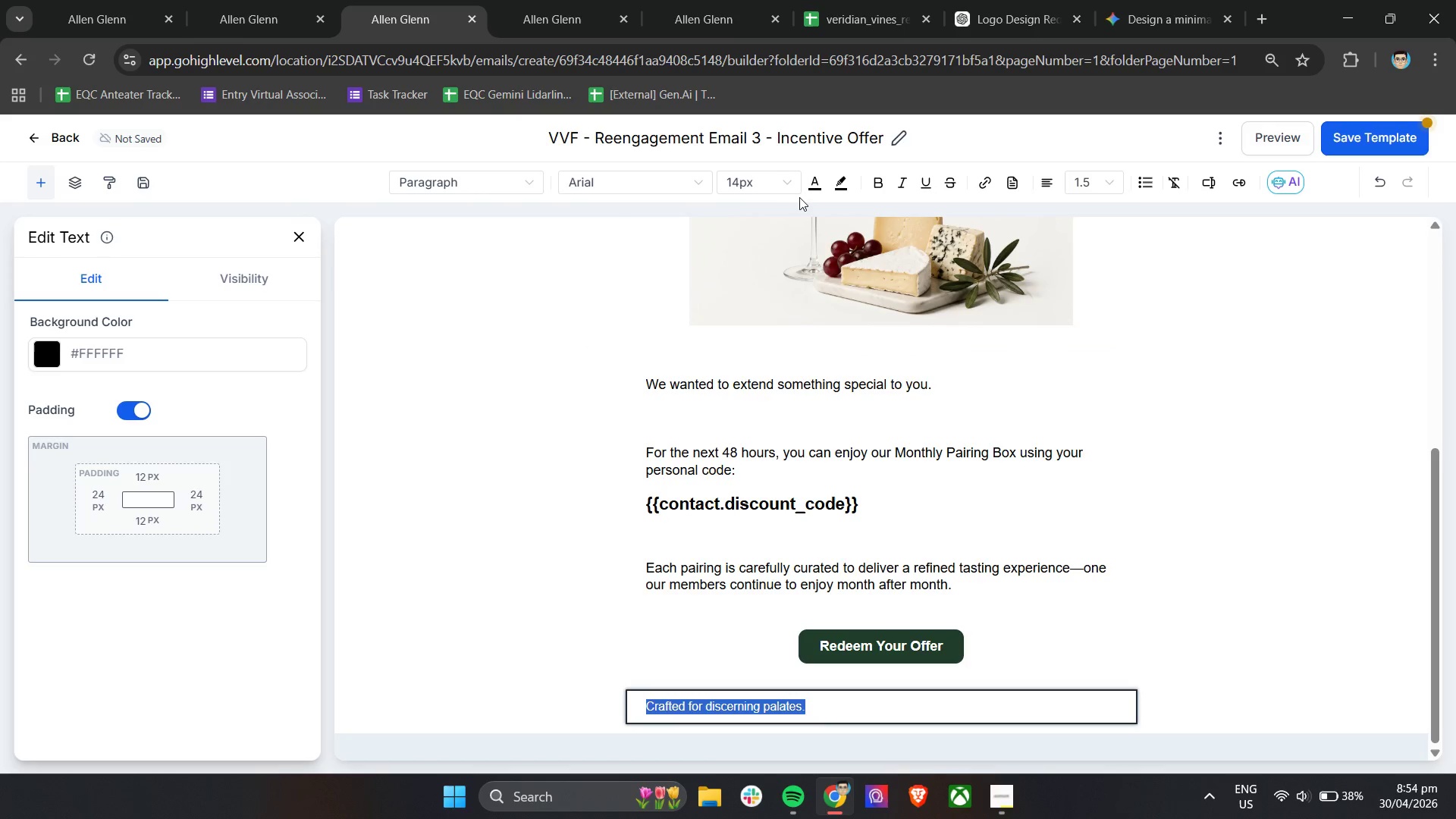 
left_click([761, 179])
 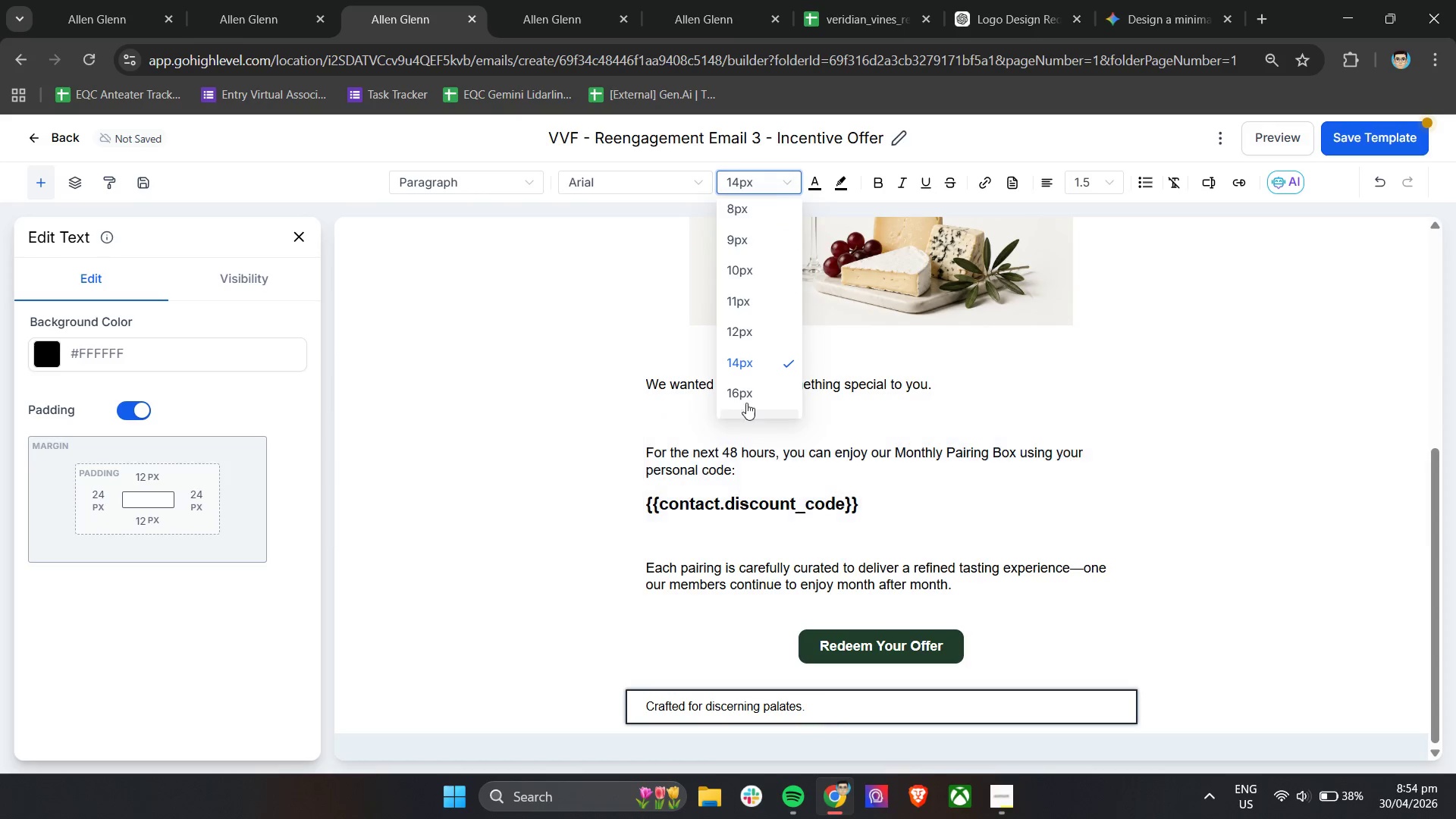 
left_click([746, 391])
 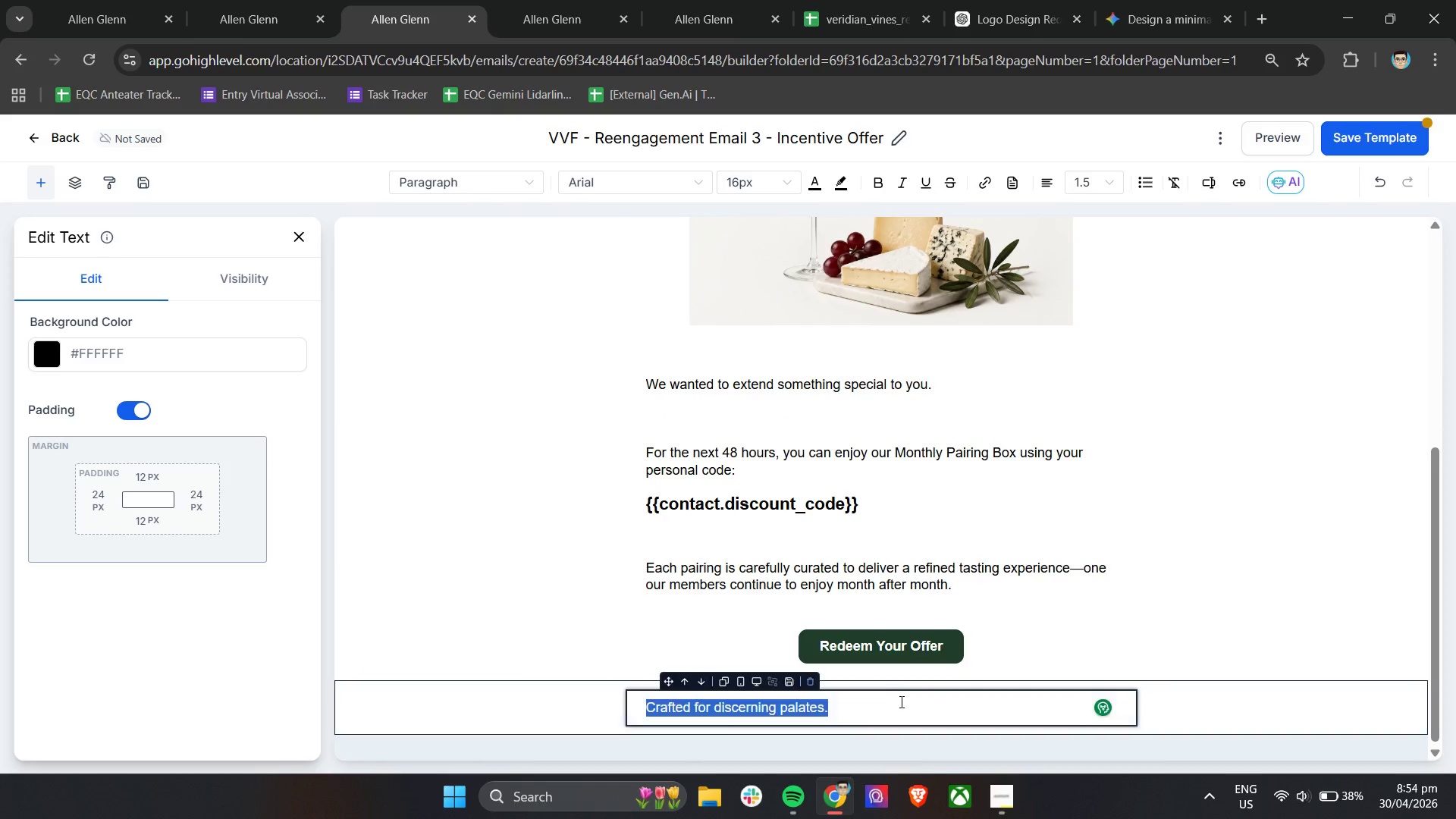 
wait(6.61)
 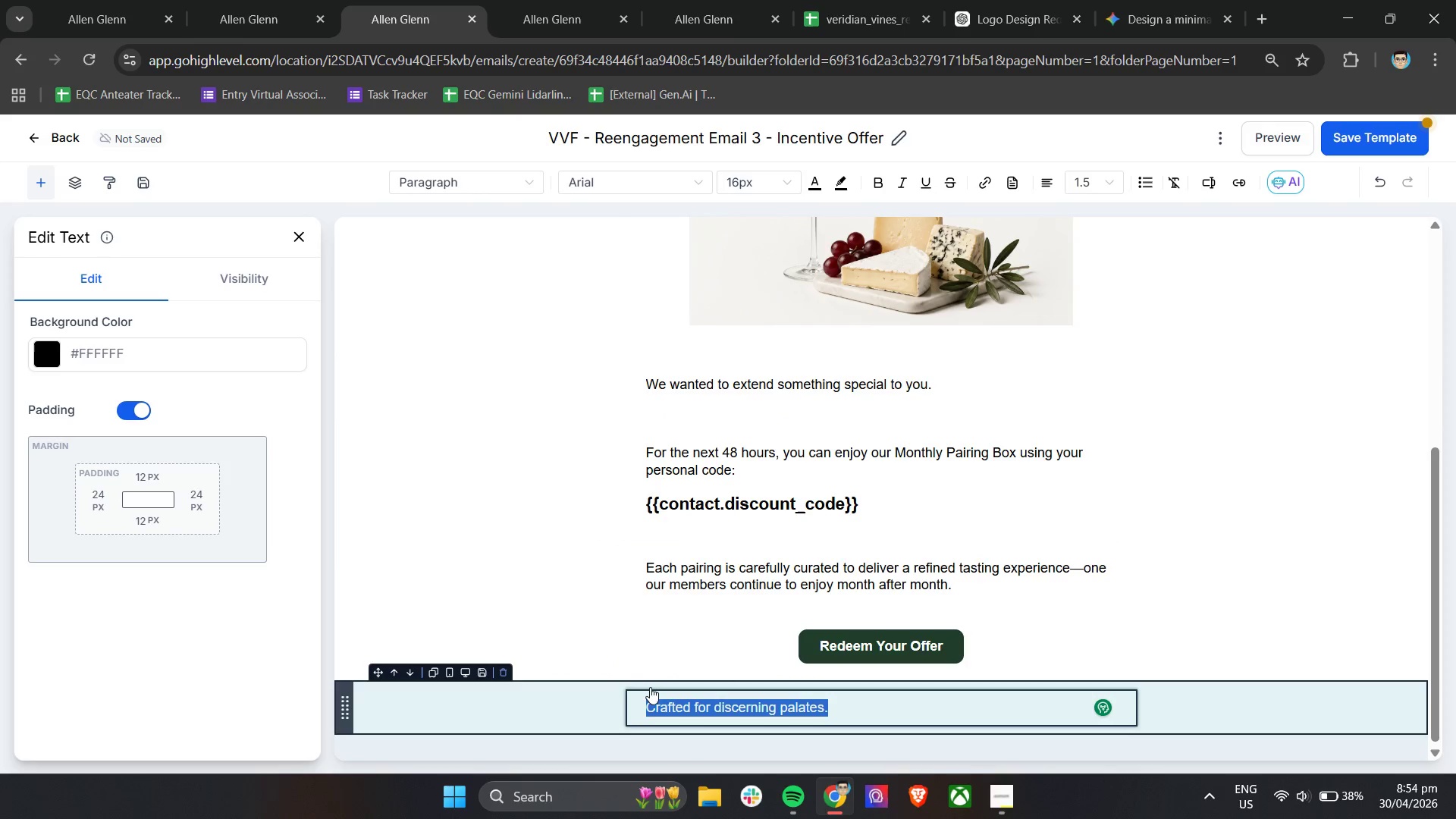 
left_click([1223, 714])
 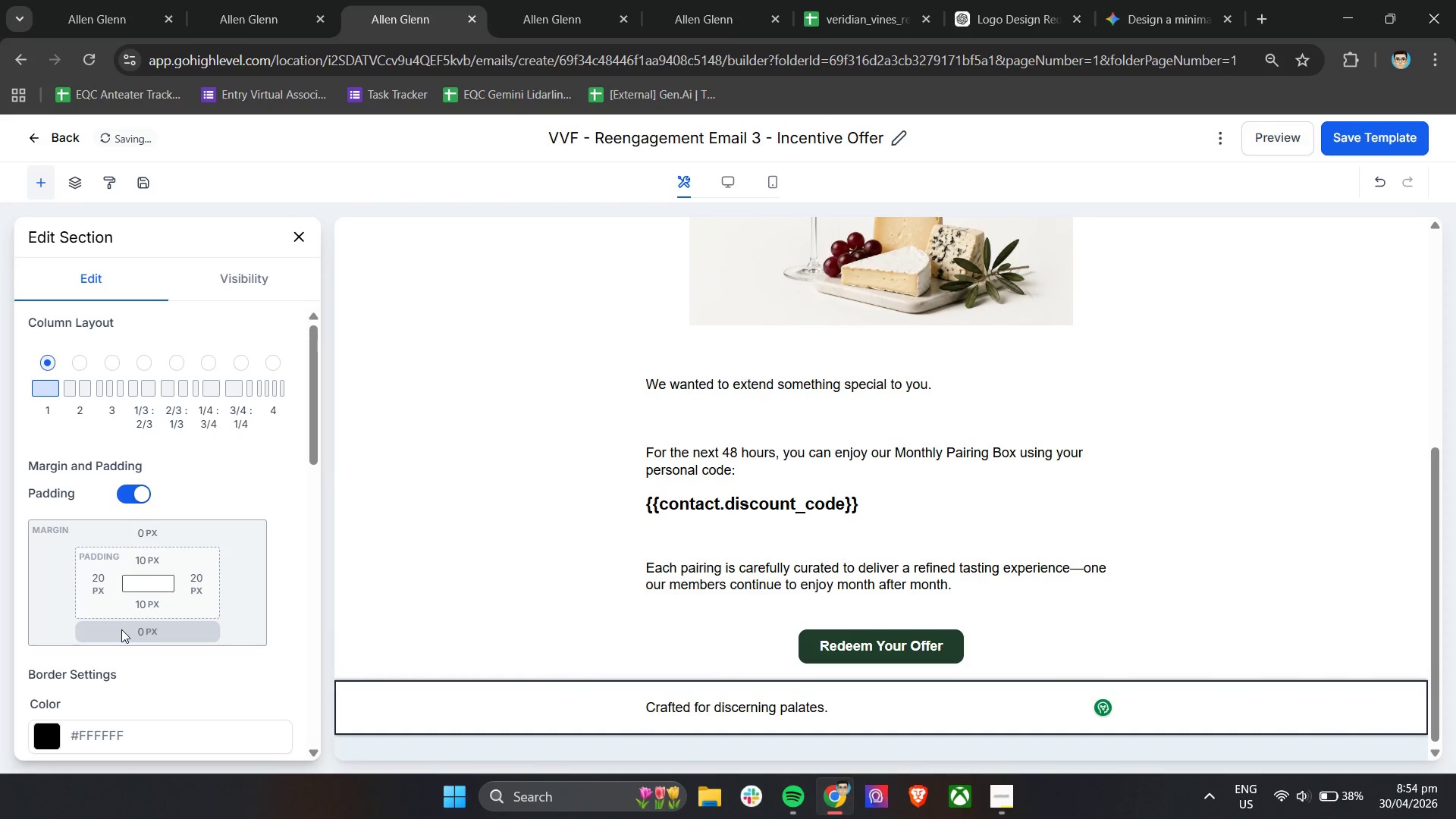 
left_click([140, 602])
 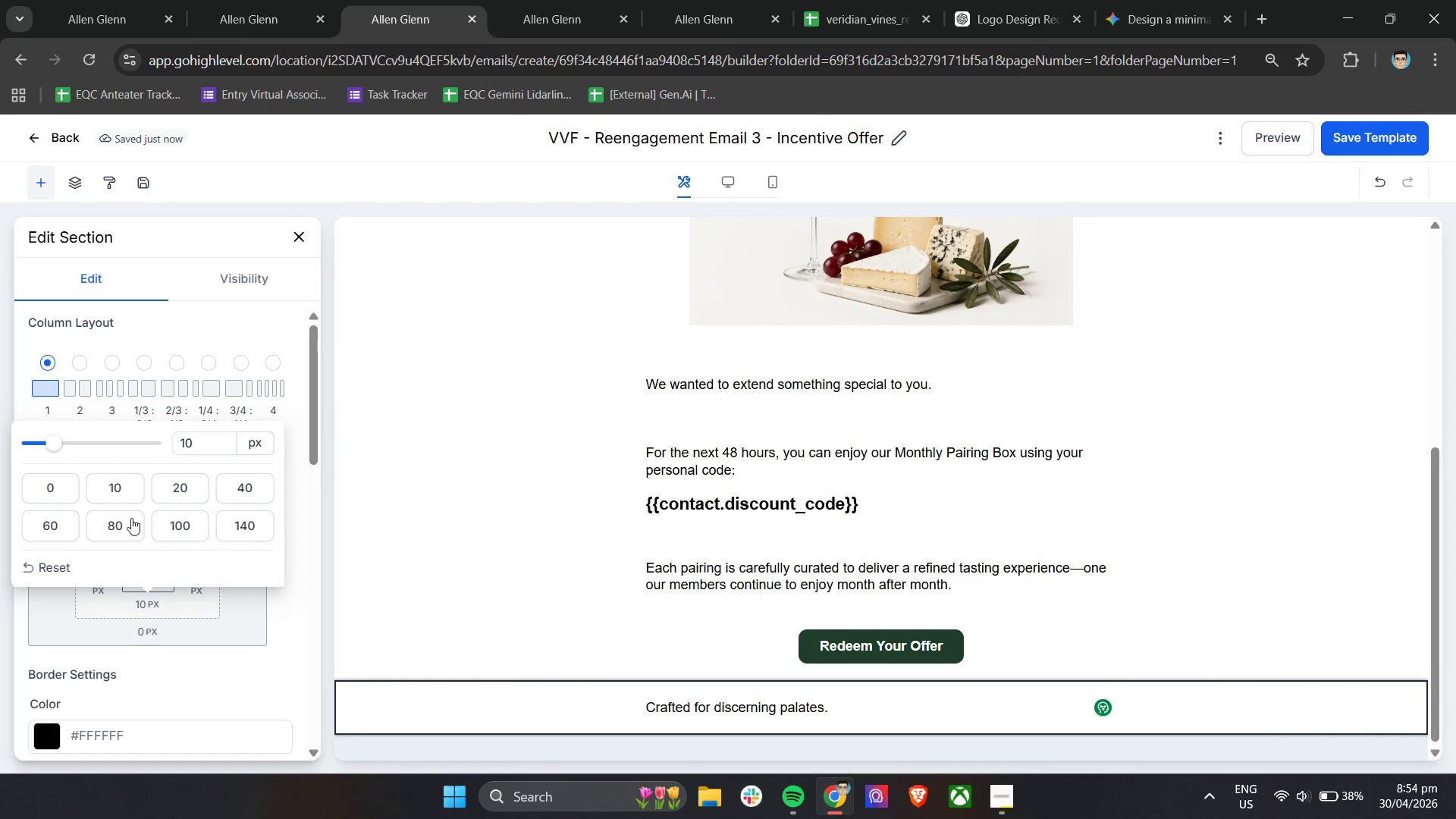 
left_click([166, 490])
 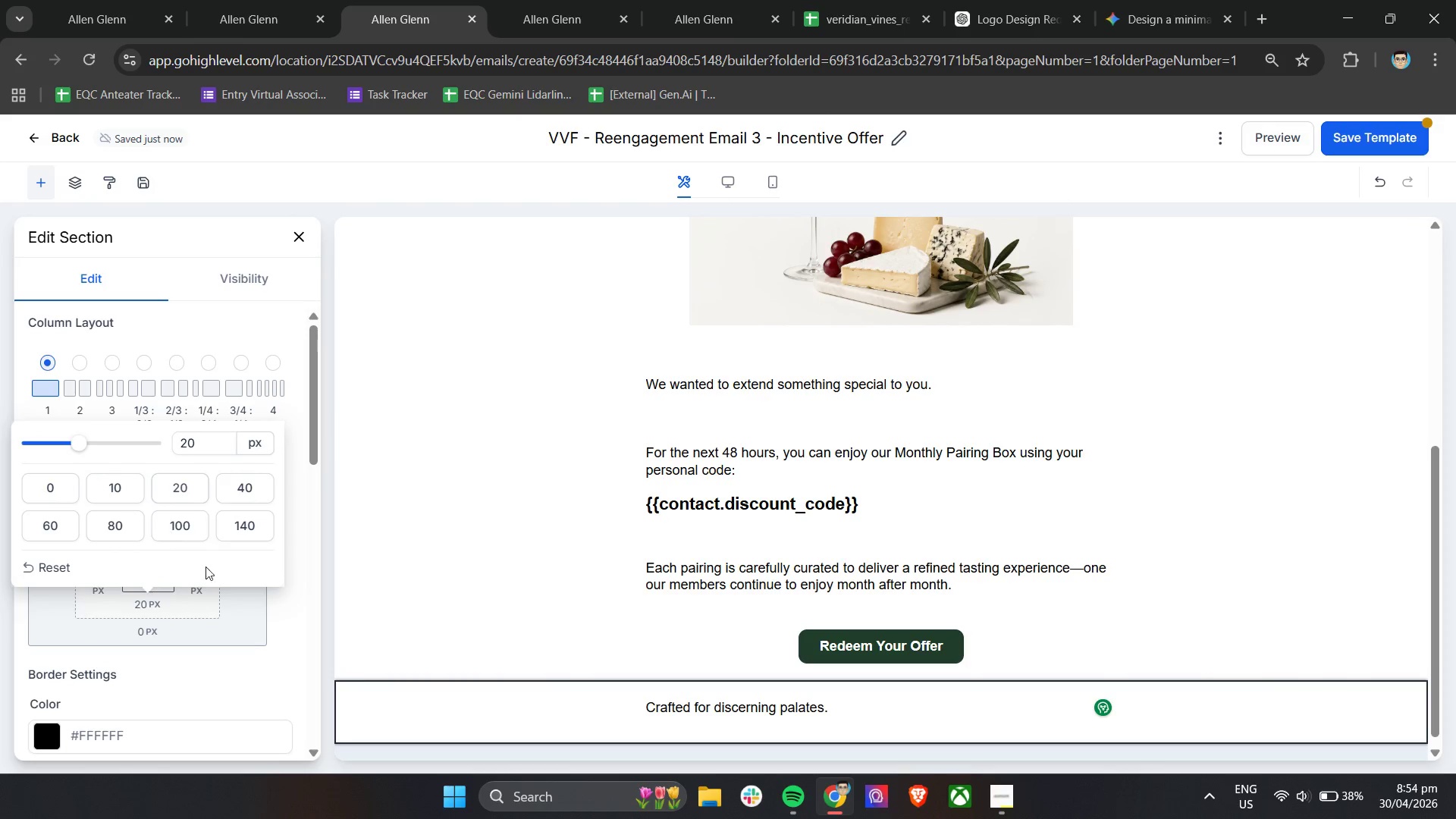 
left_click([245, 613])
 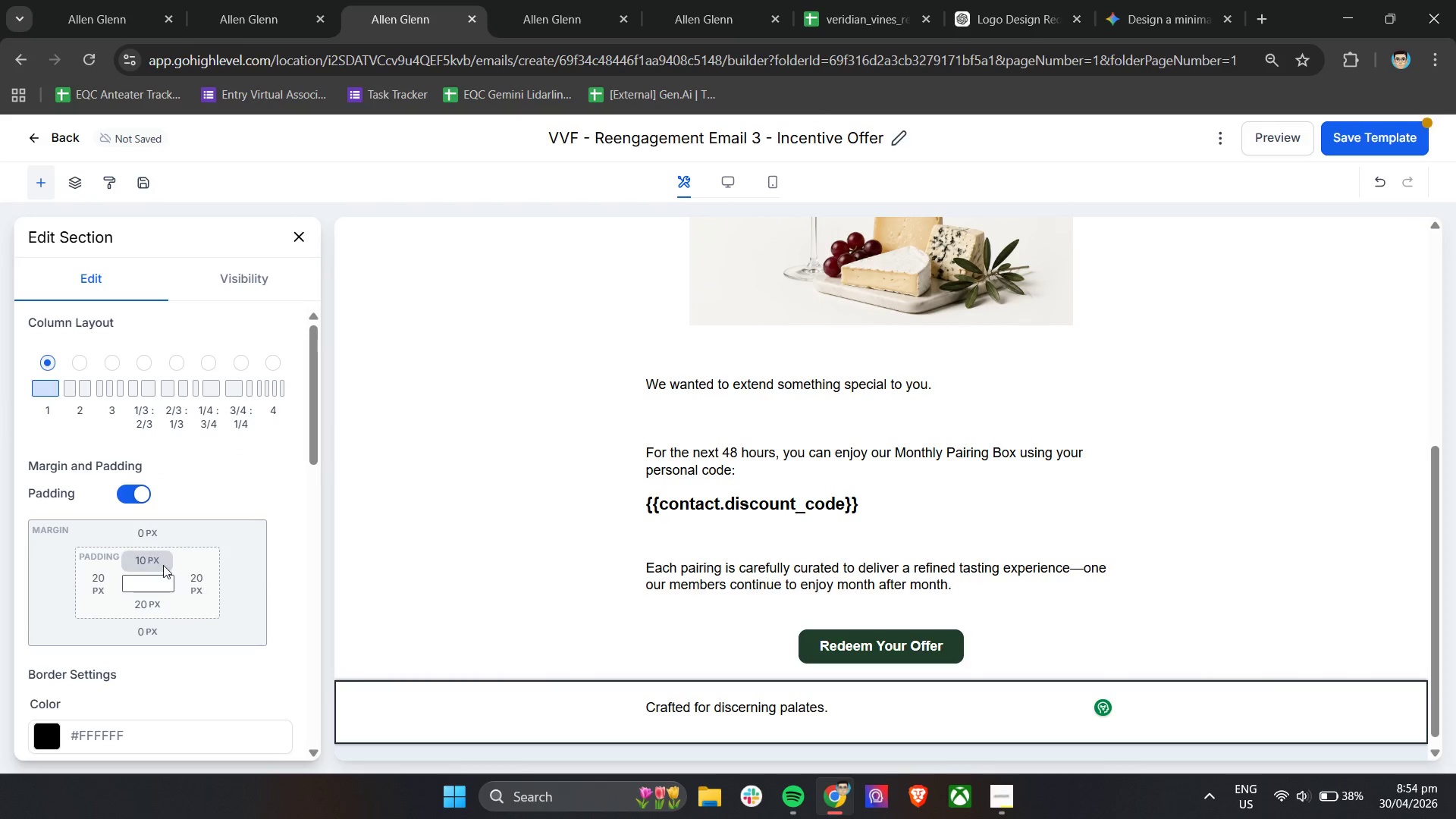 
left_click([154, 560])
 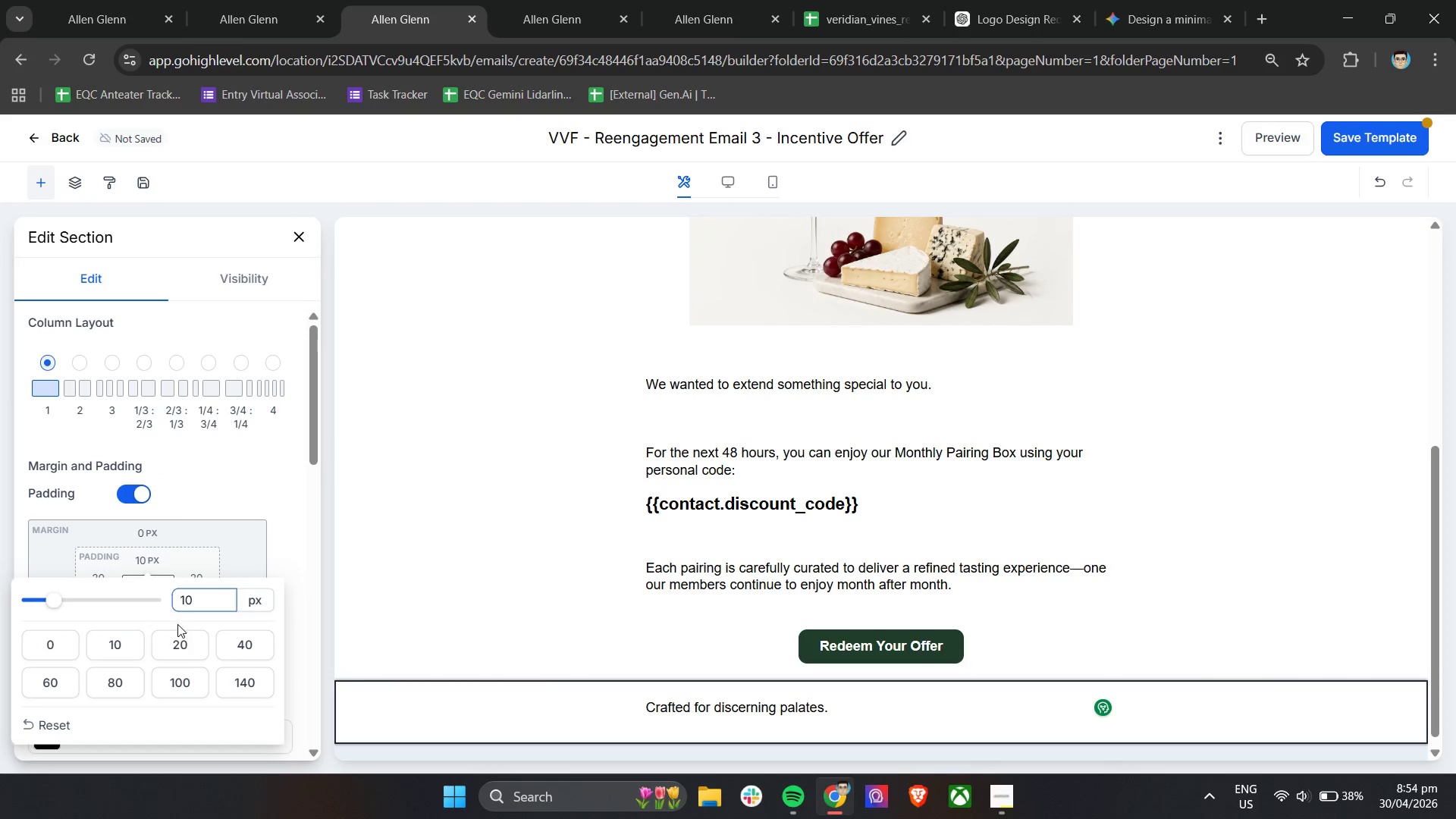 
left_click([177, 640])
 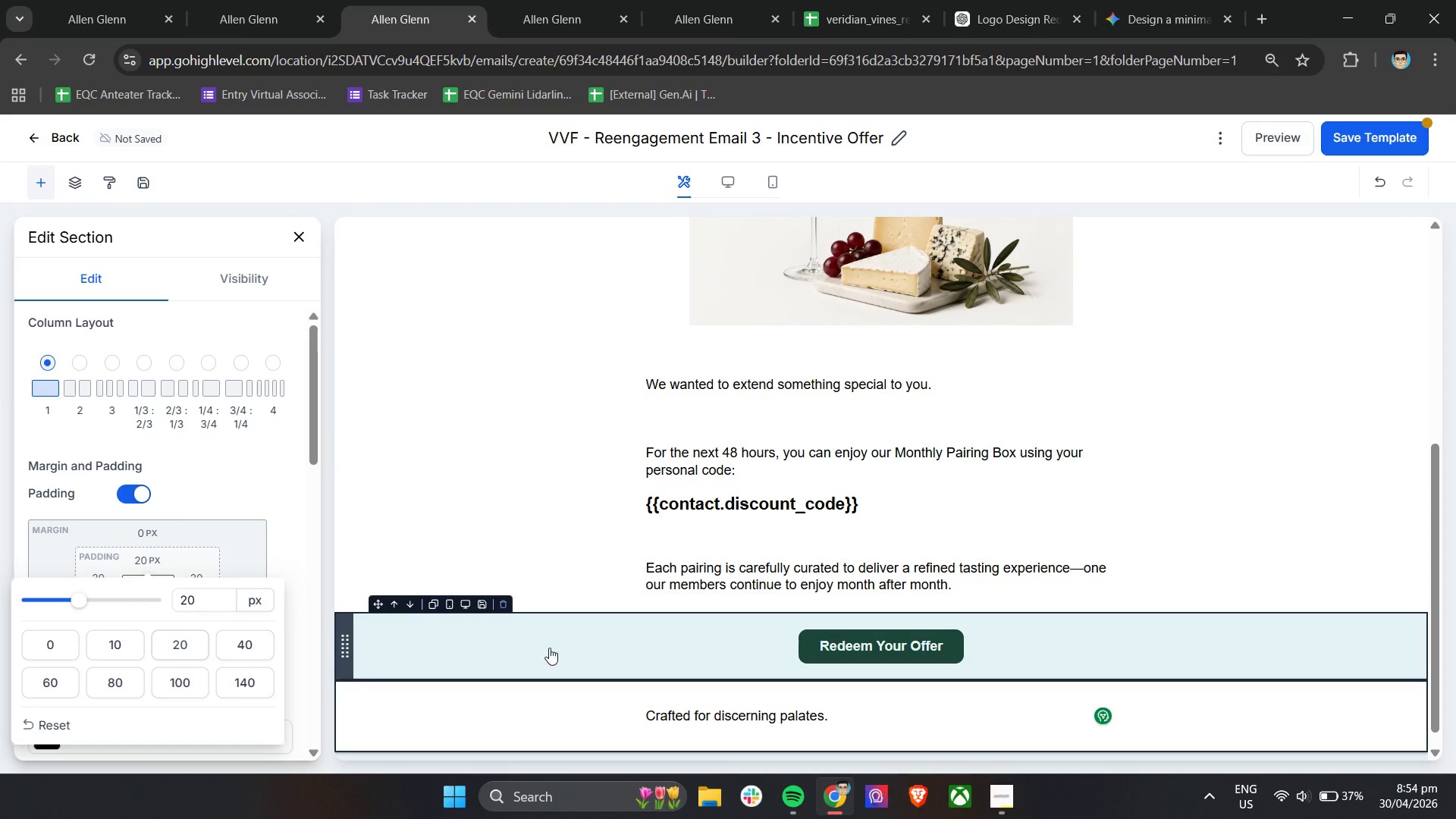 
left_click([595, 651])
 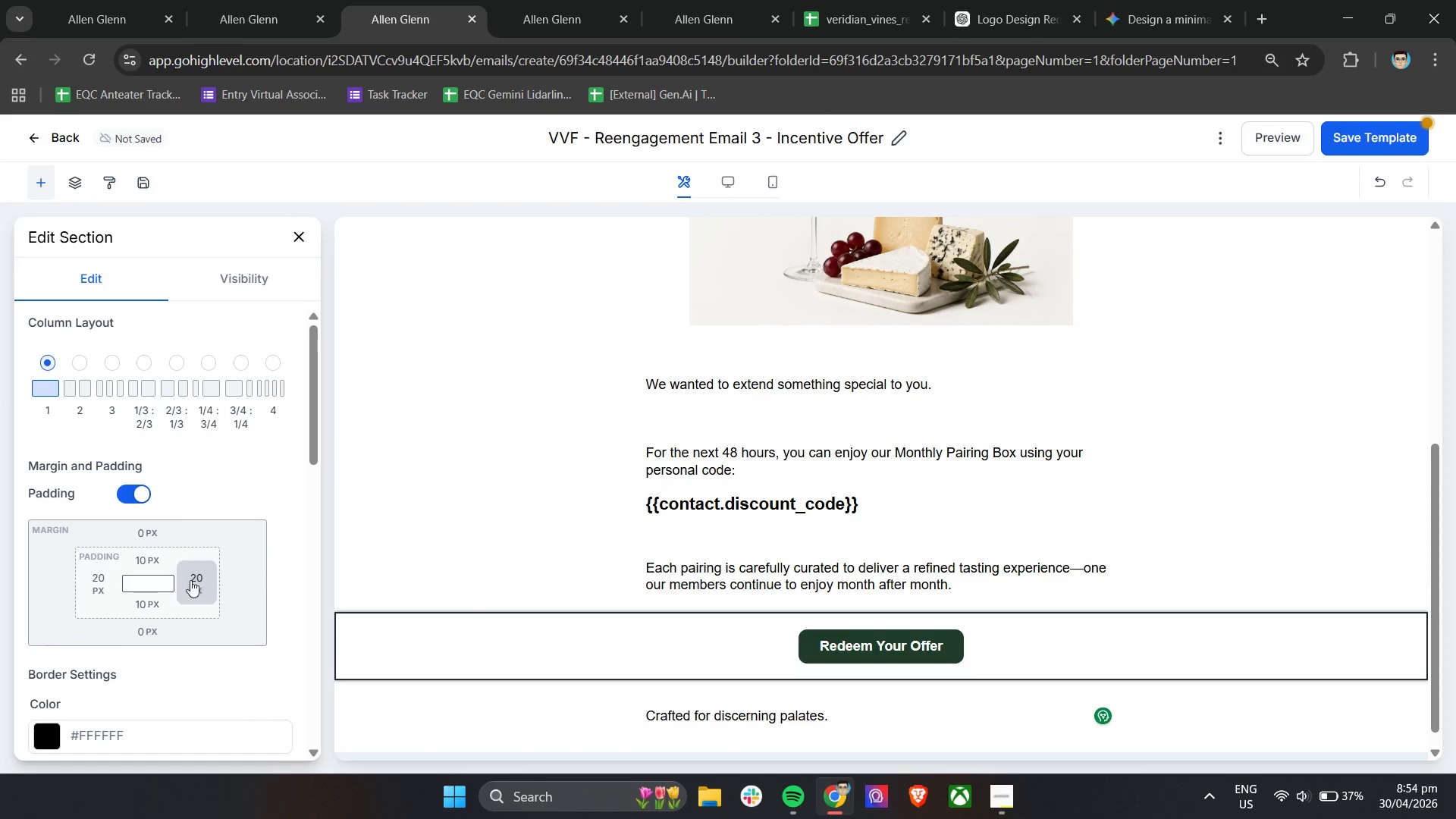 
left_click([155, 566])
 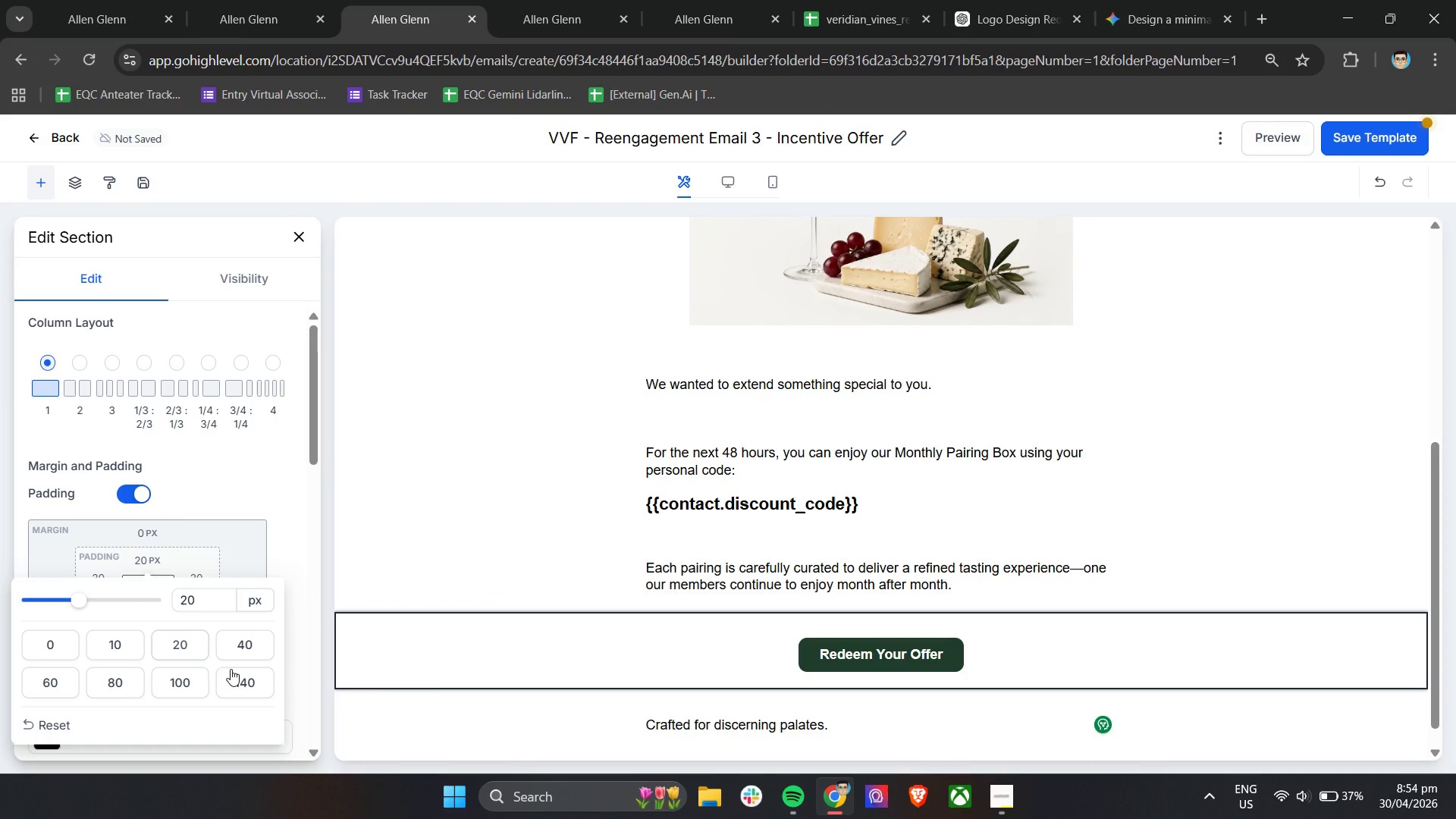 
left_click([250, 548])
 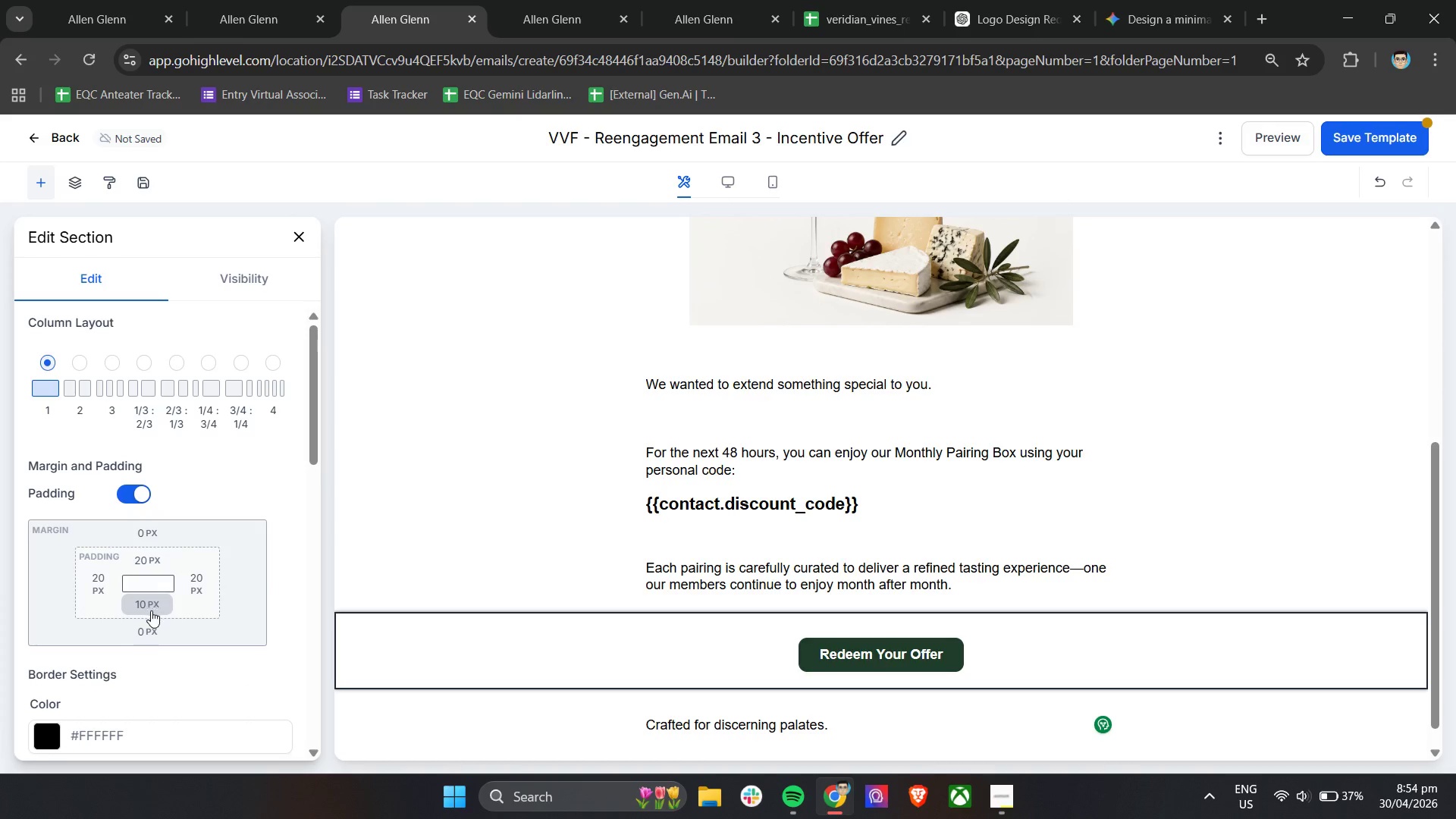 
left_click([149, 607])
 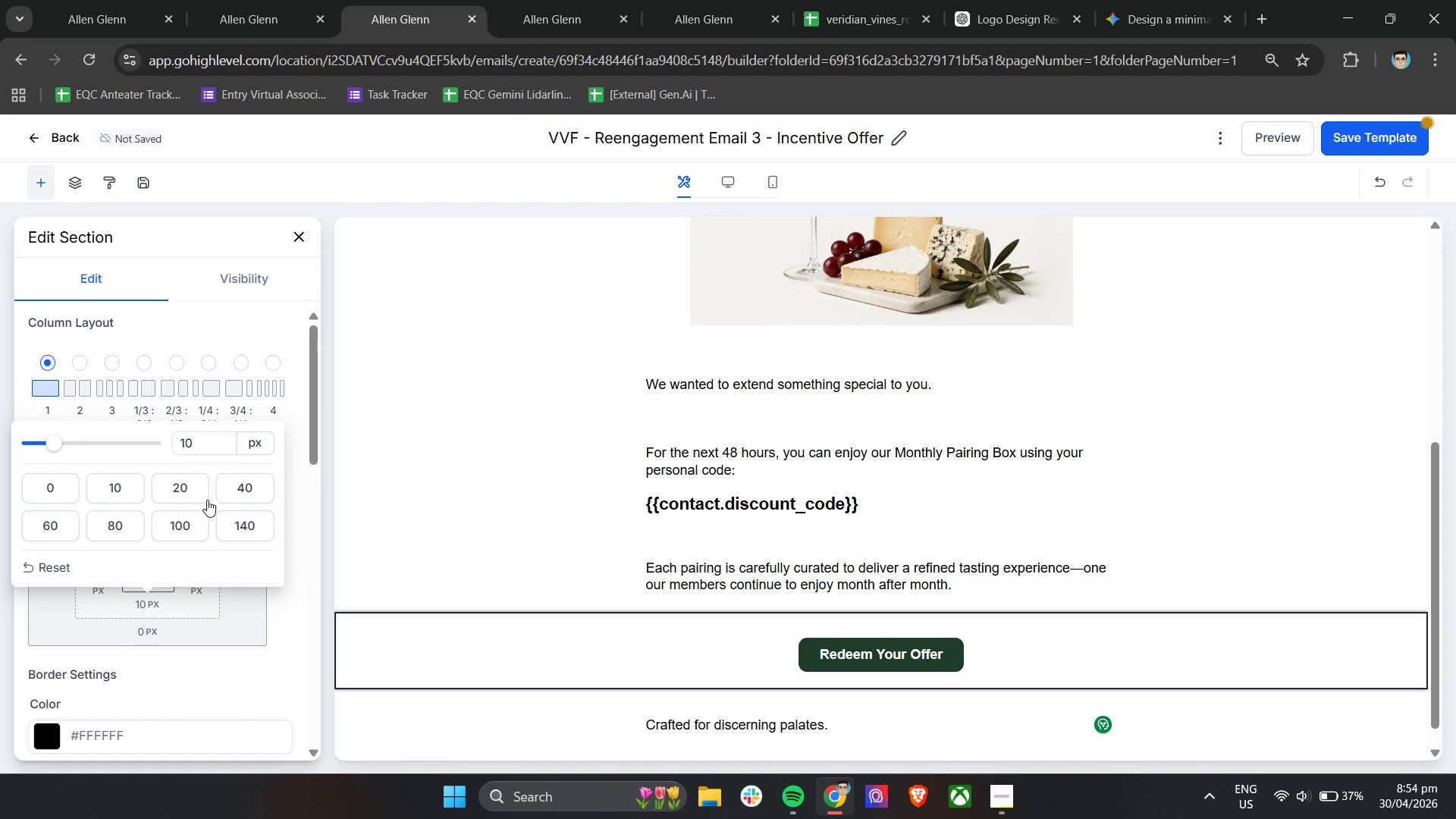 
left_click([180, 487])
 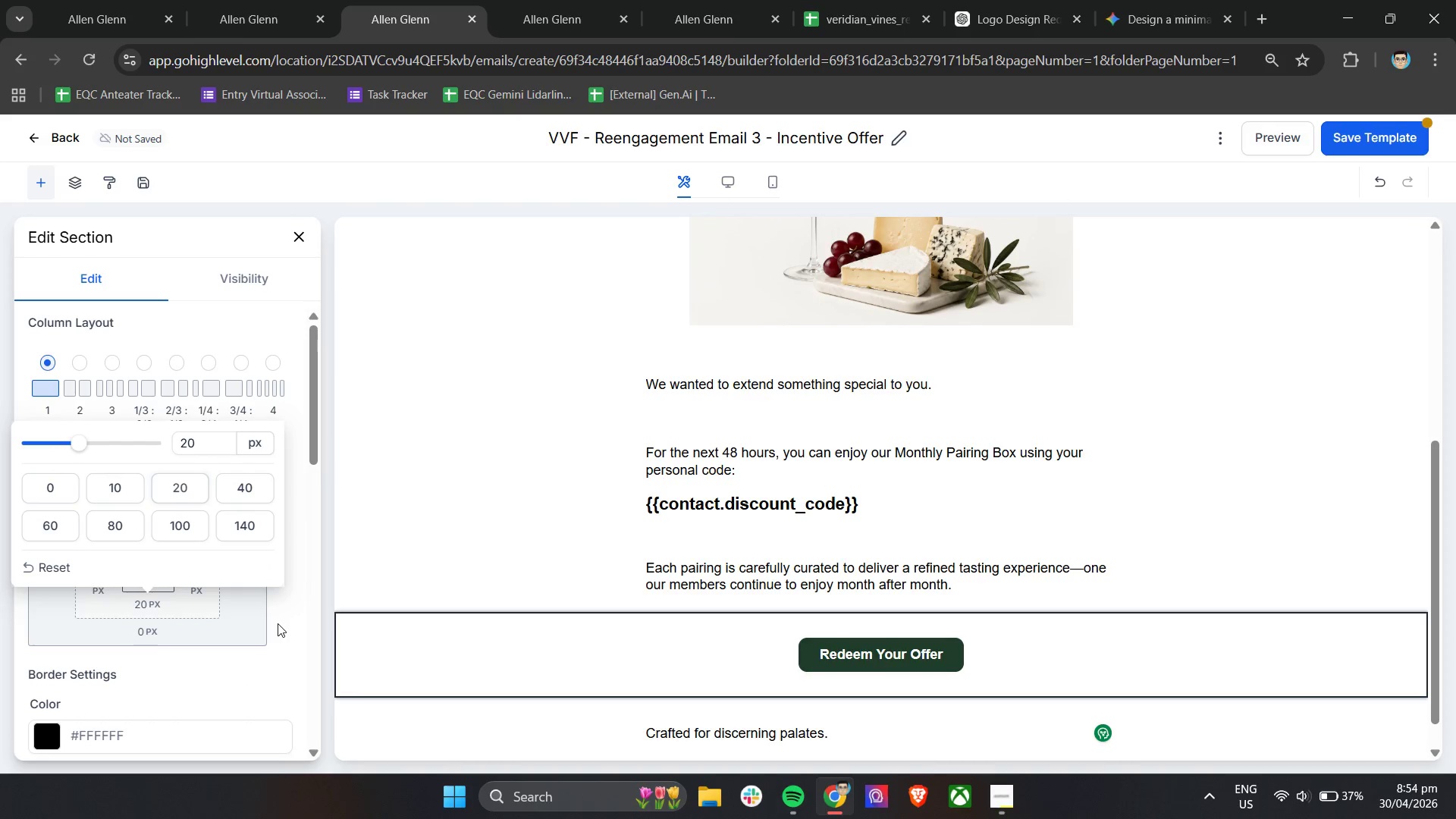 
left_click([278, 623])
 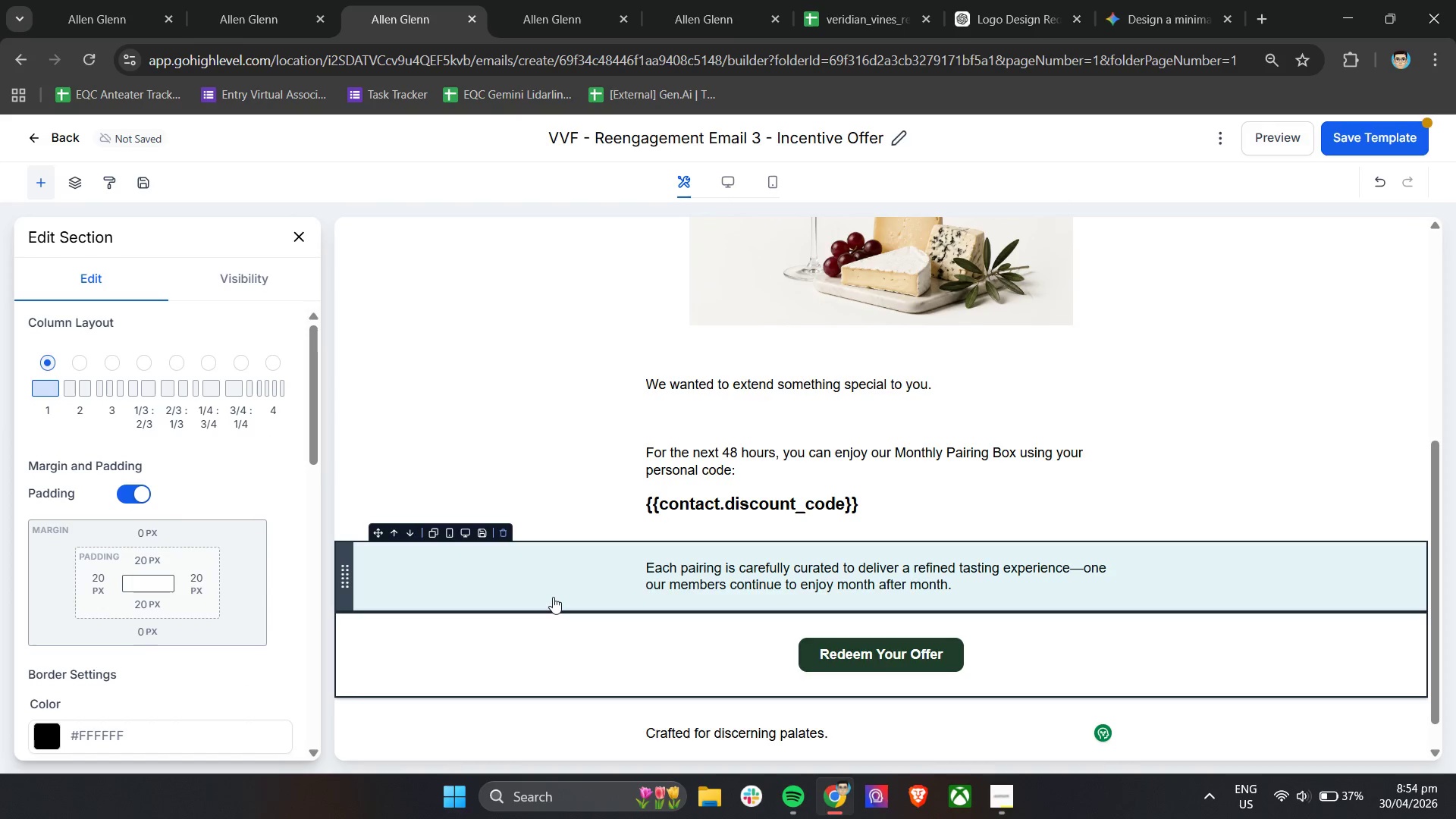 
left_click([553, 597])
 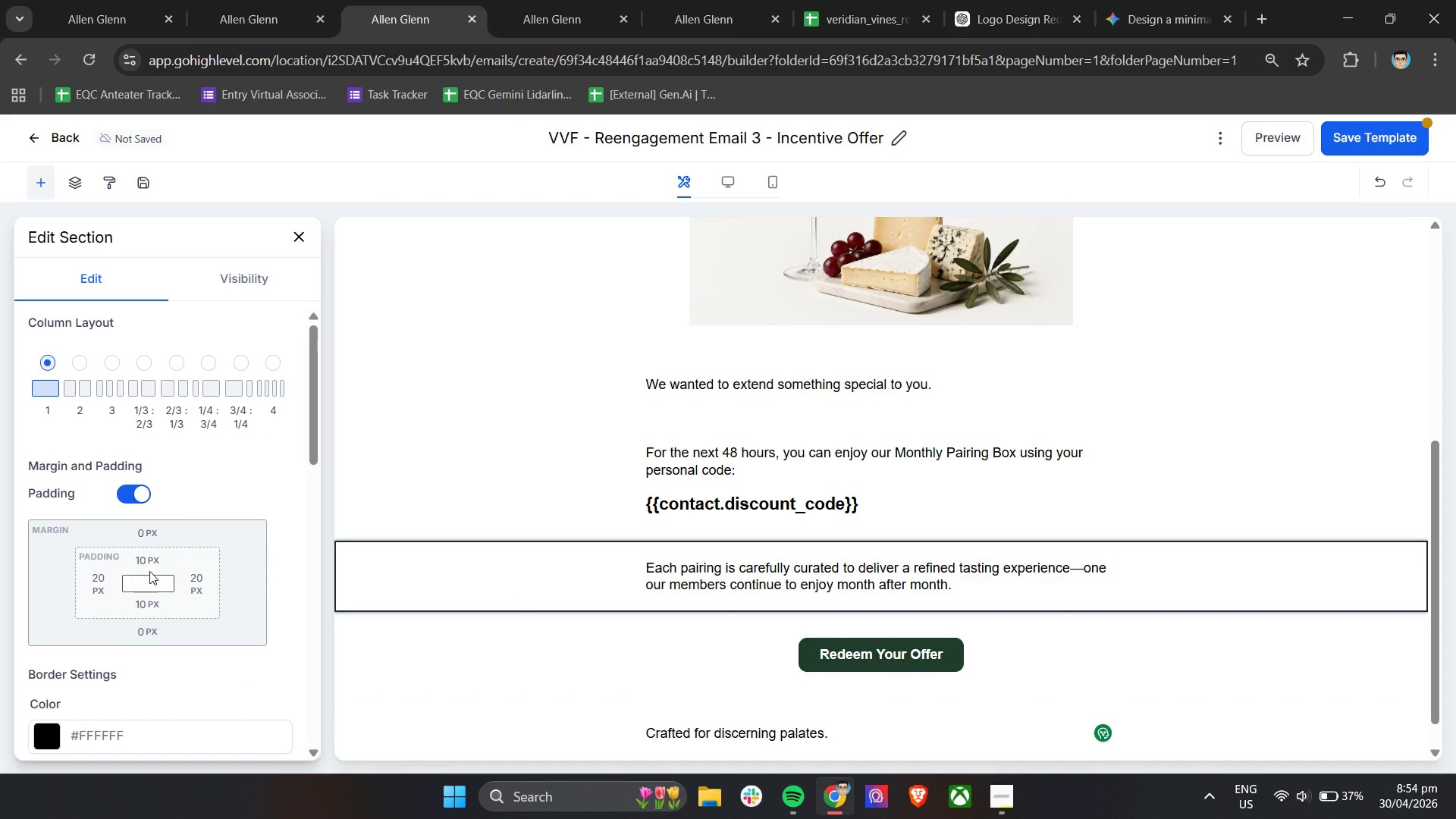 
left_click([145, 561])
 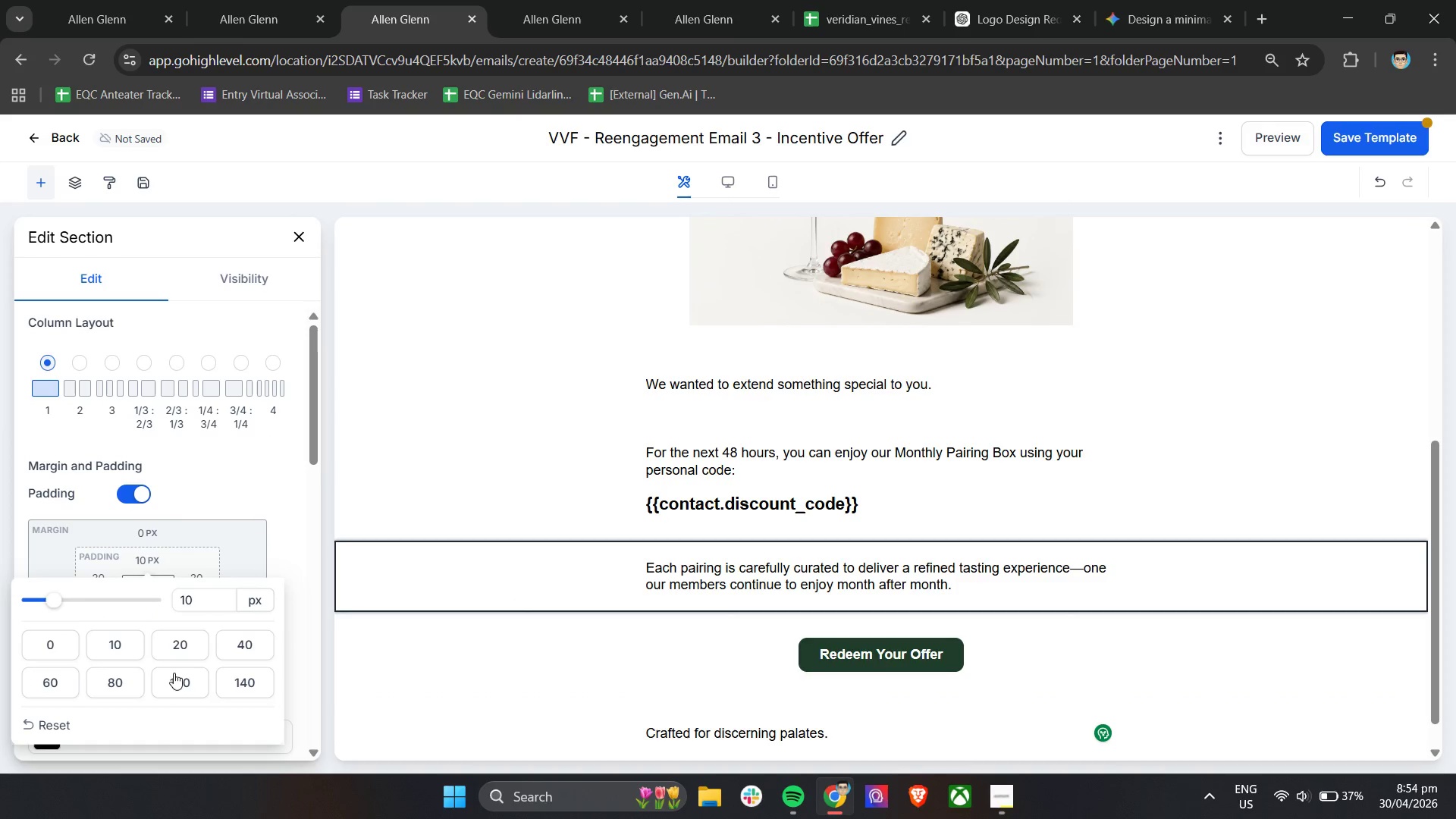 
left_click([185, 643])
 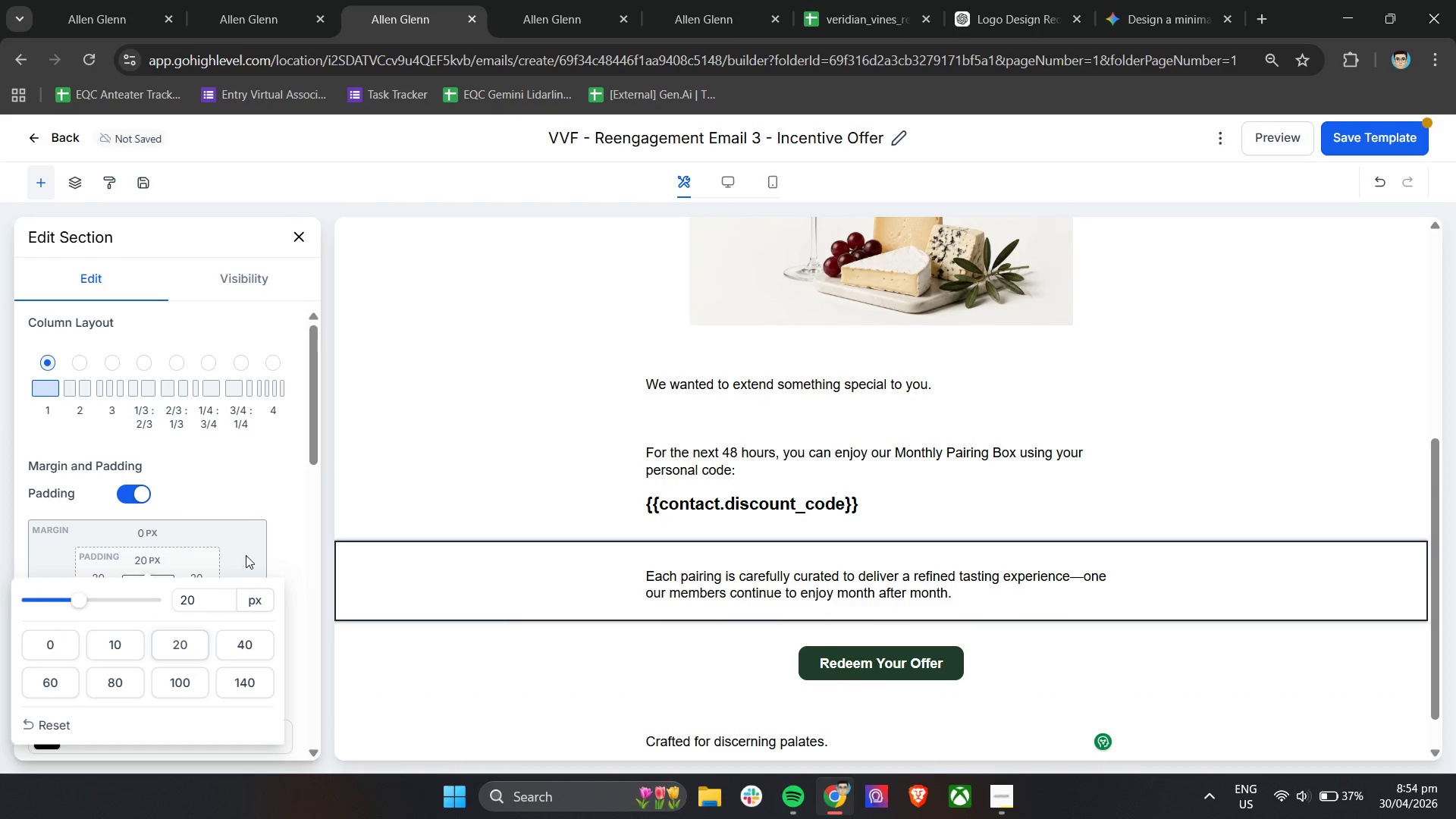 
left_click([246, 554])
 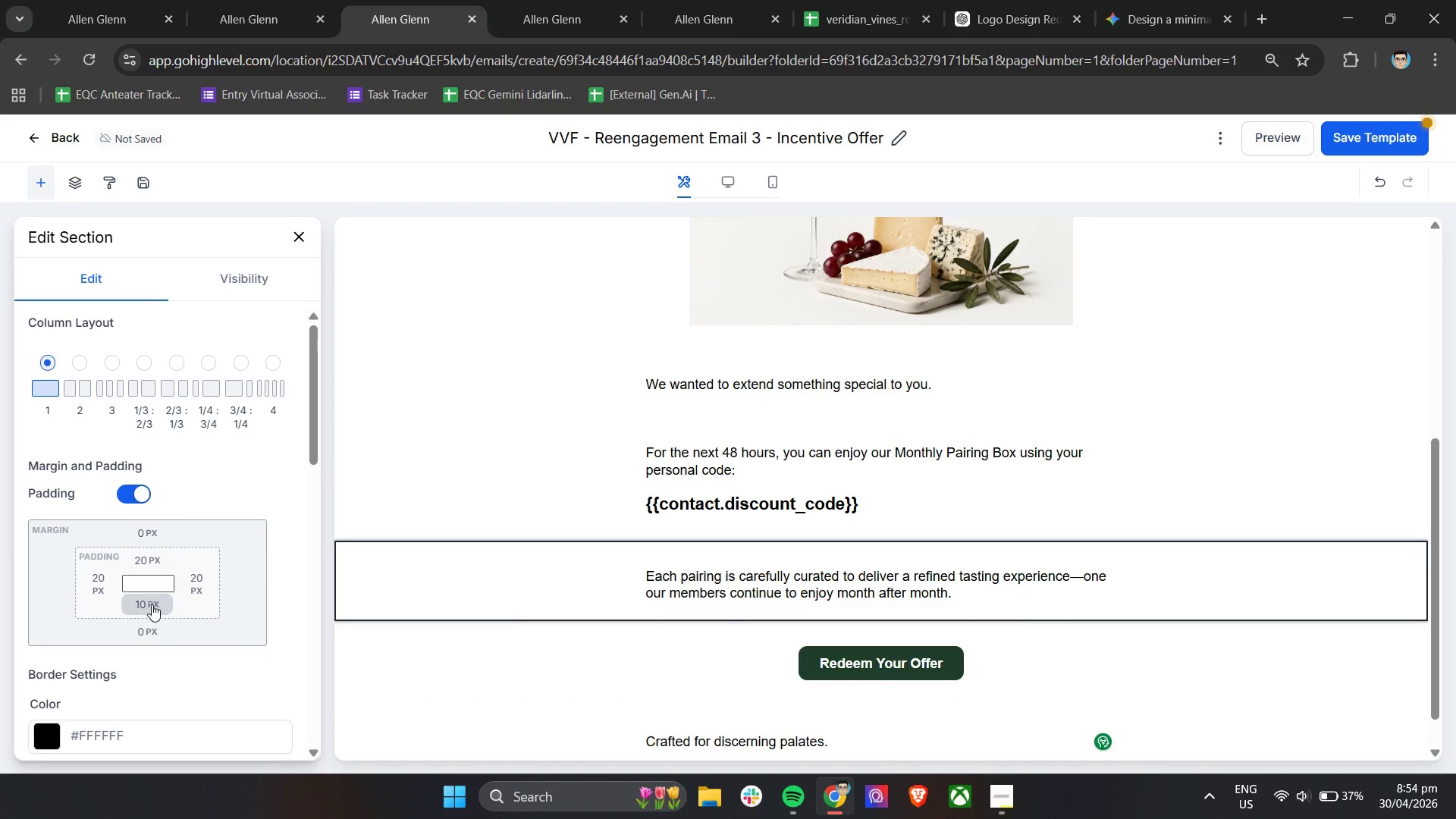 
left_click([151, 605])
 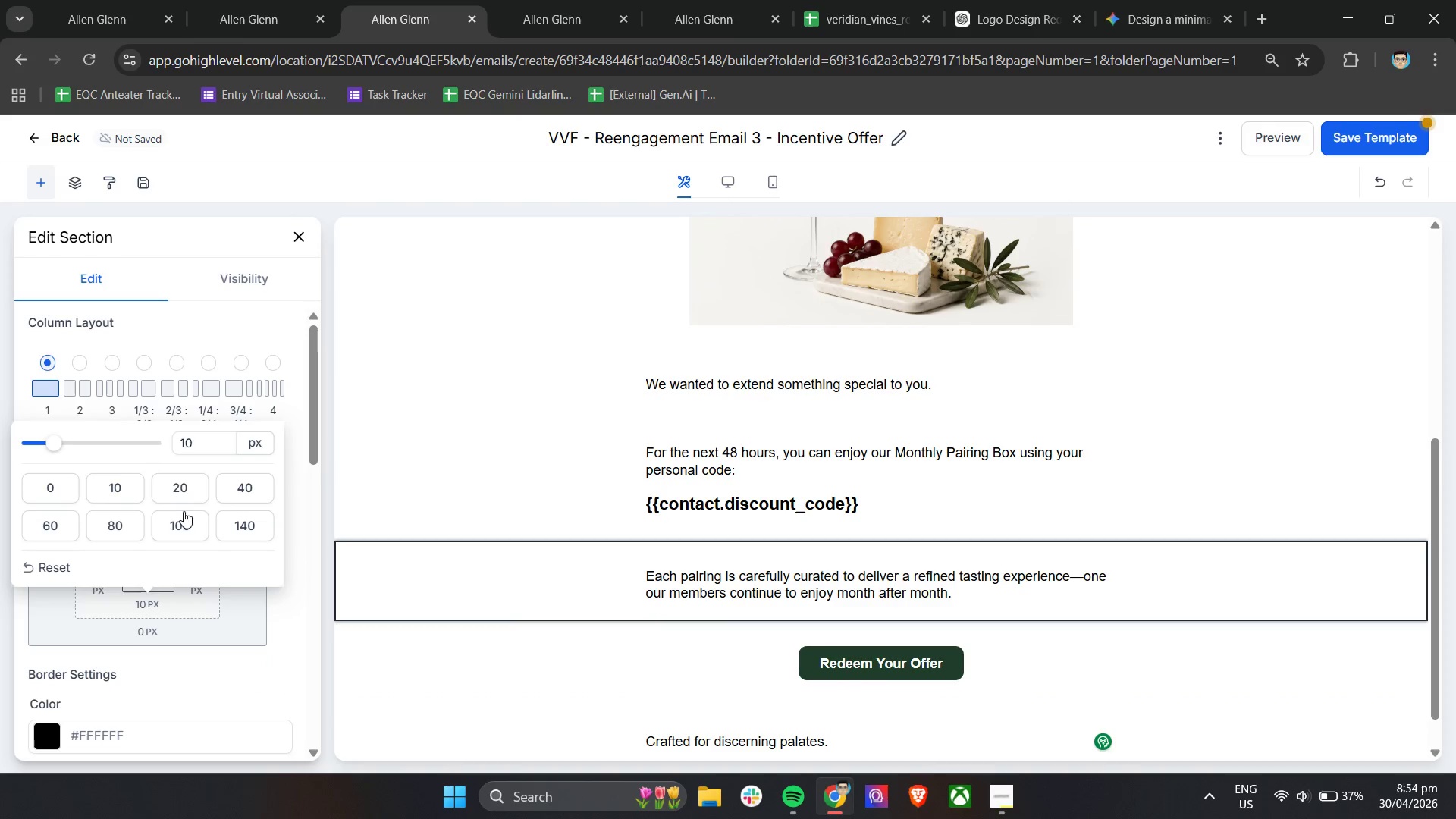 
left_click([190, 485])
 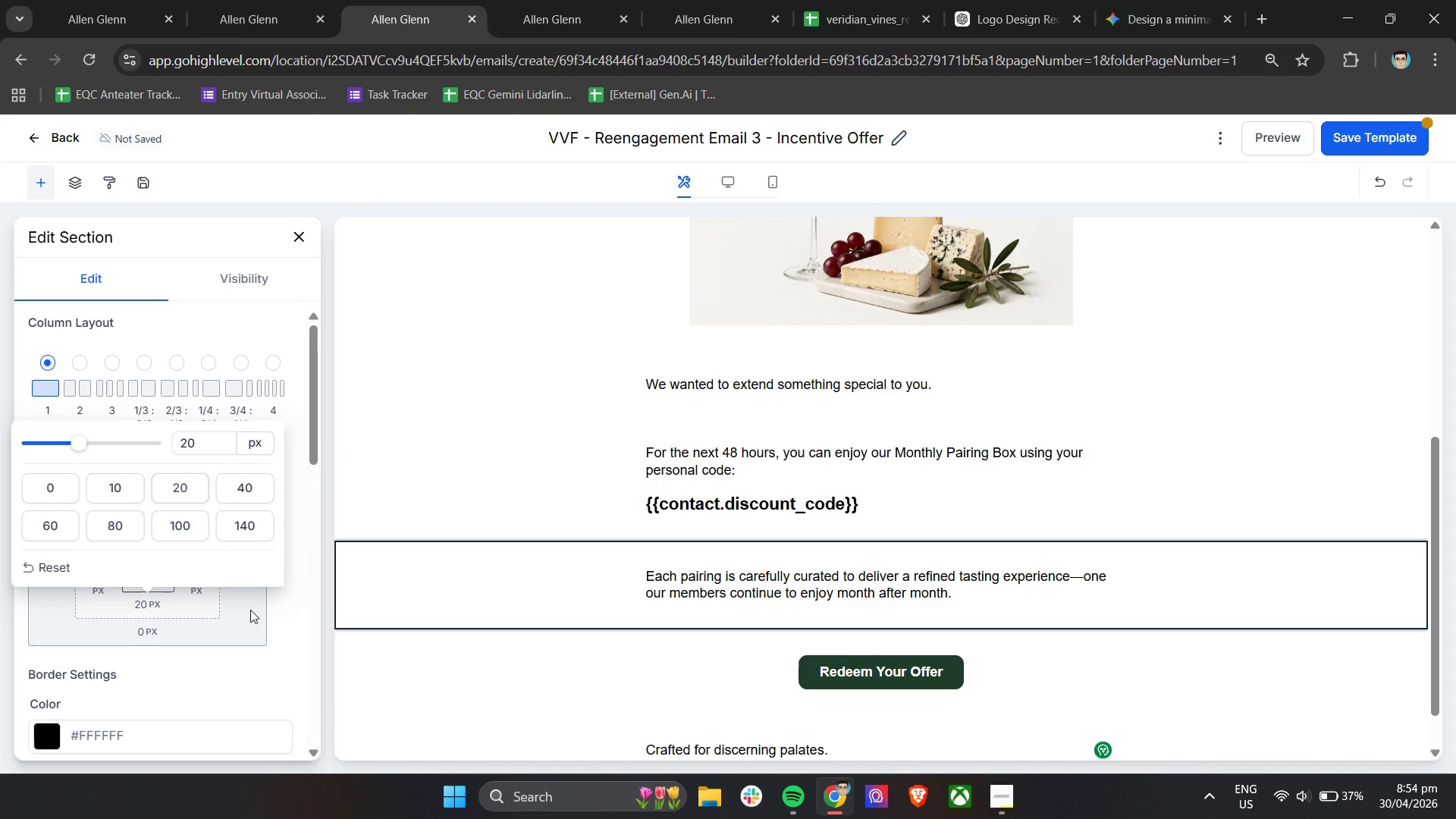 
left_click([254, 610])
 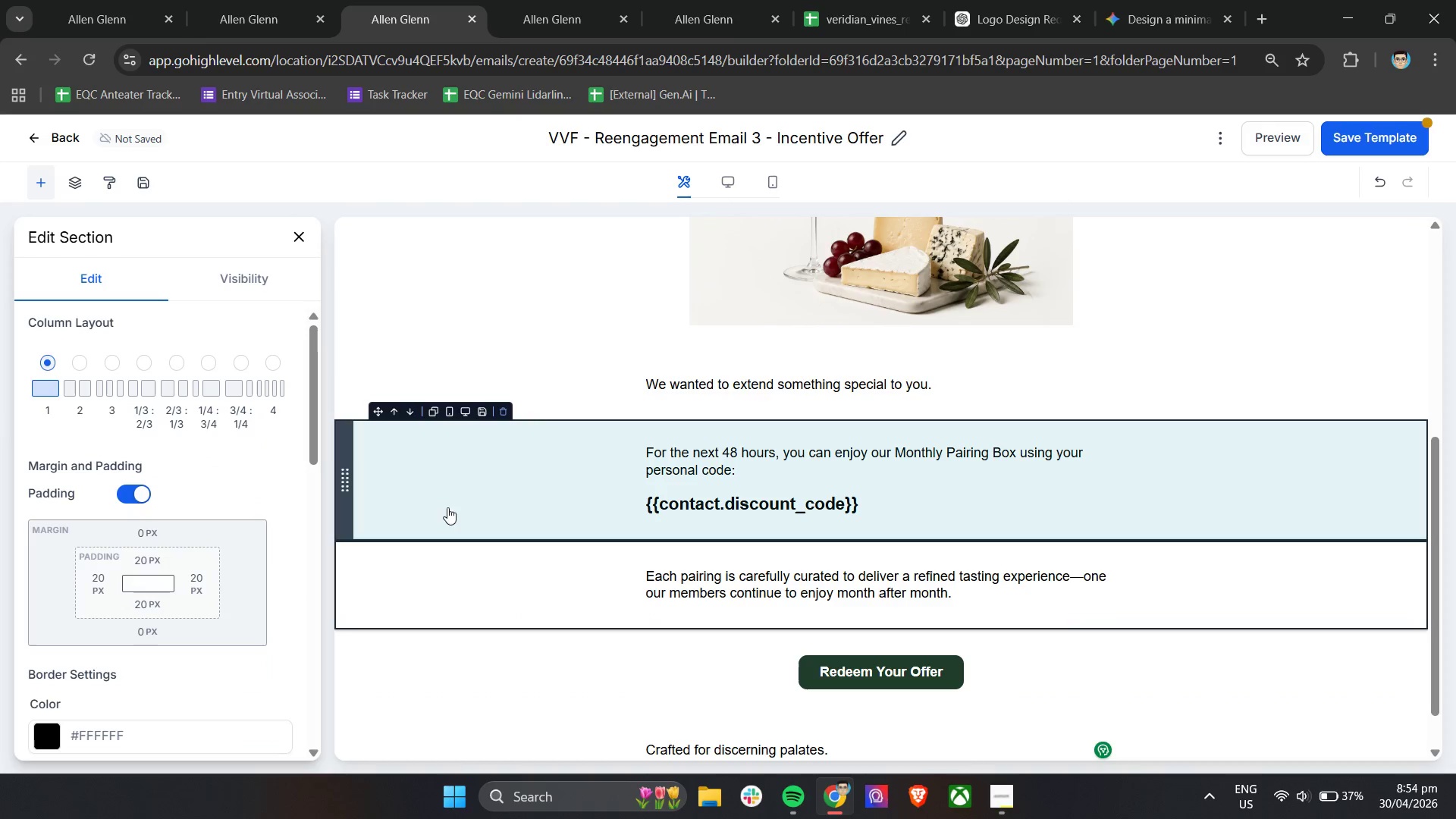 
left_click([482, 498])
 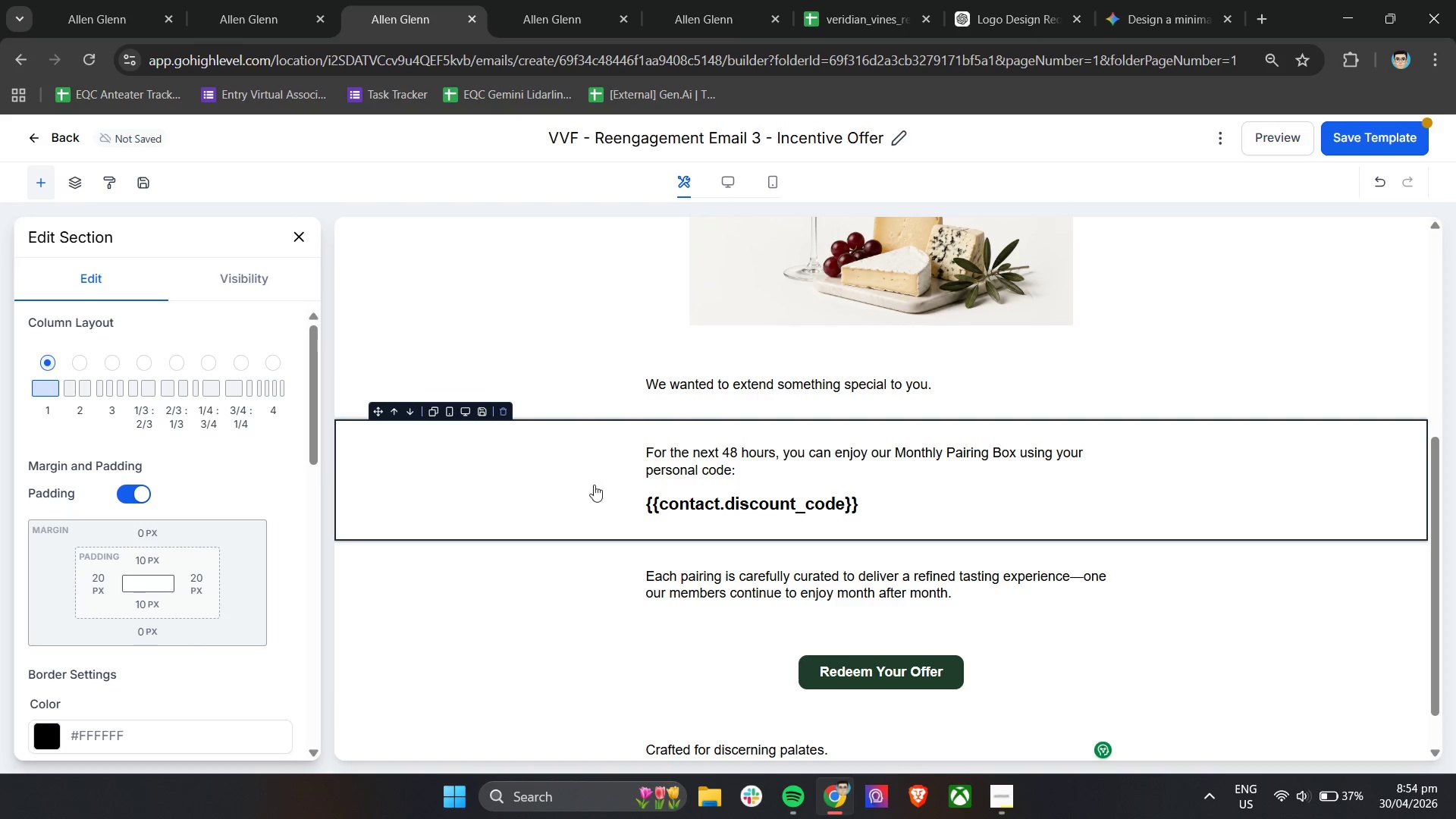 
left_click([607, 481])
 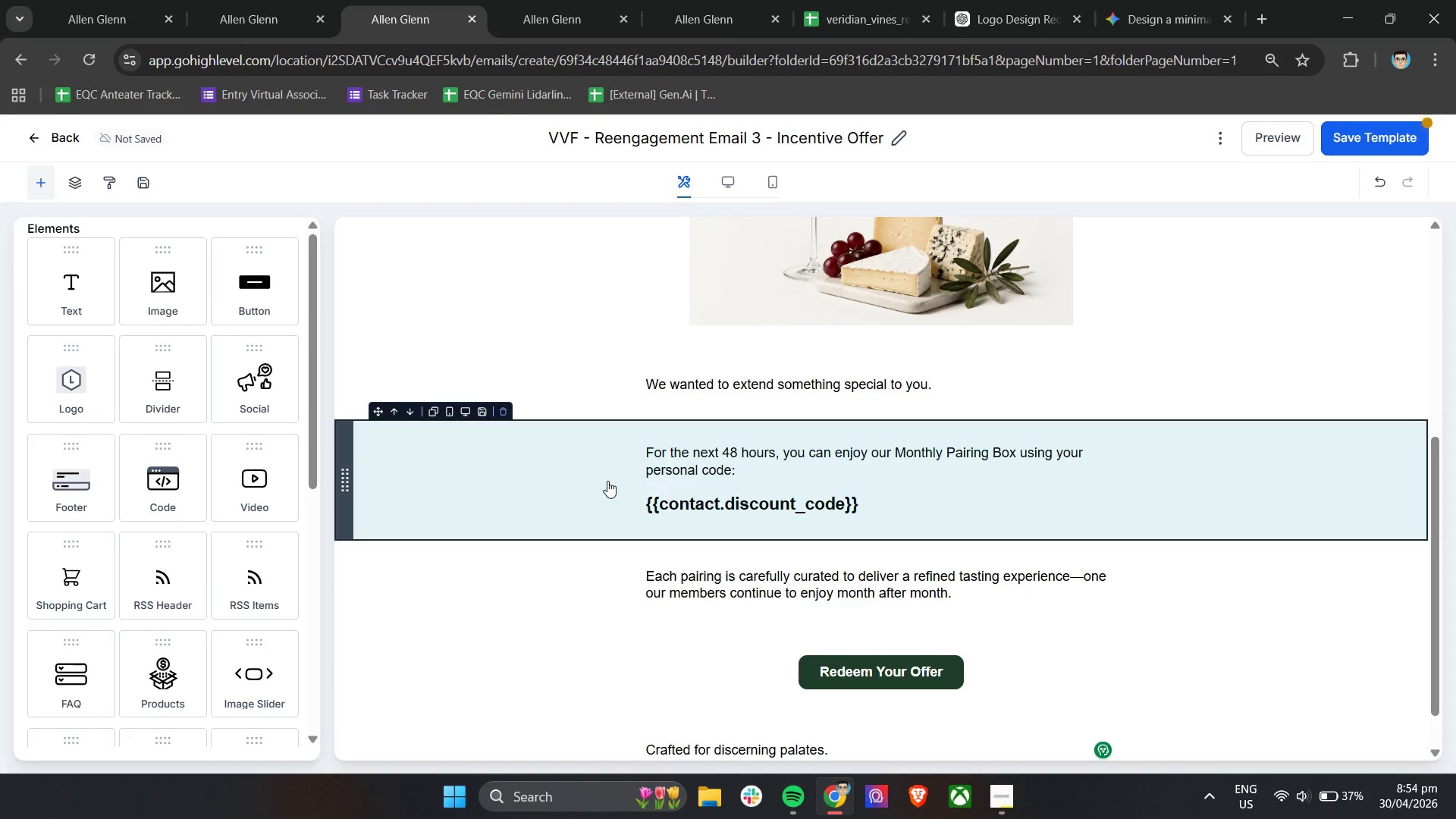 
left_click([607, 481])
 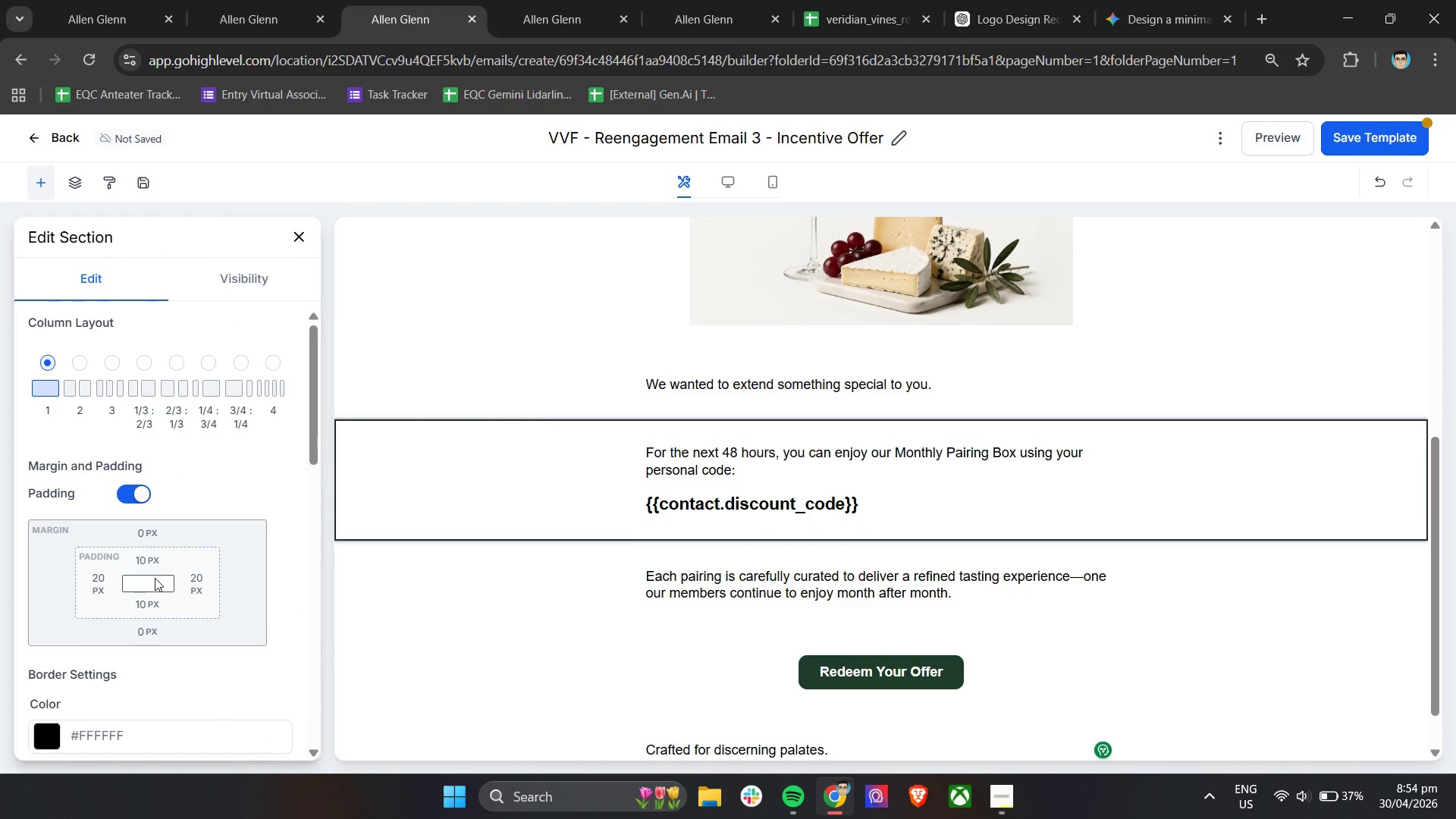 
left_click([153, 566])
 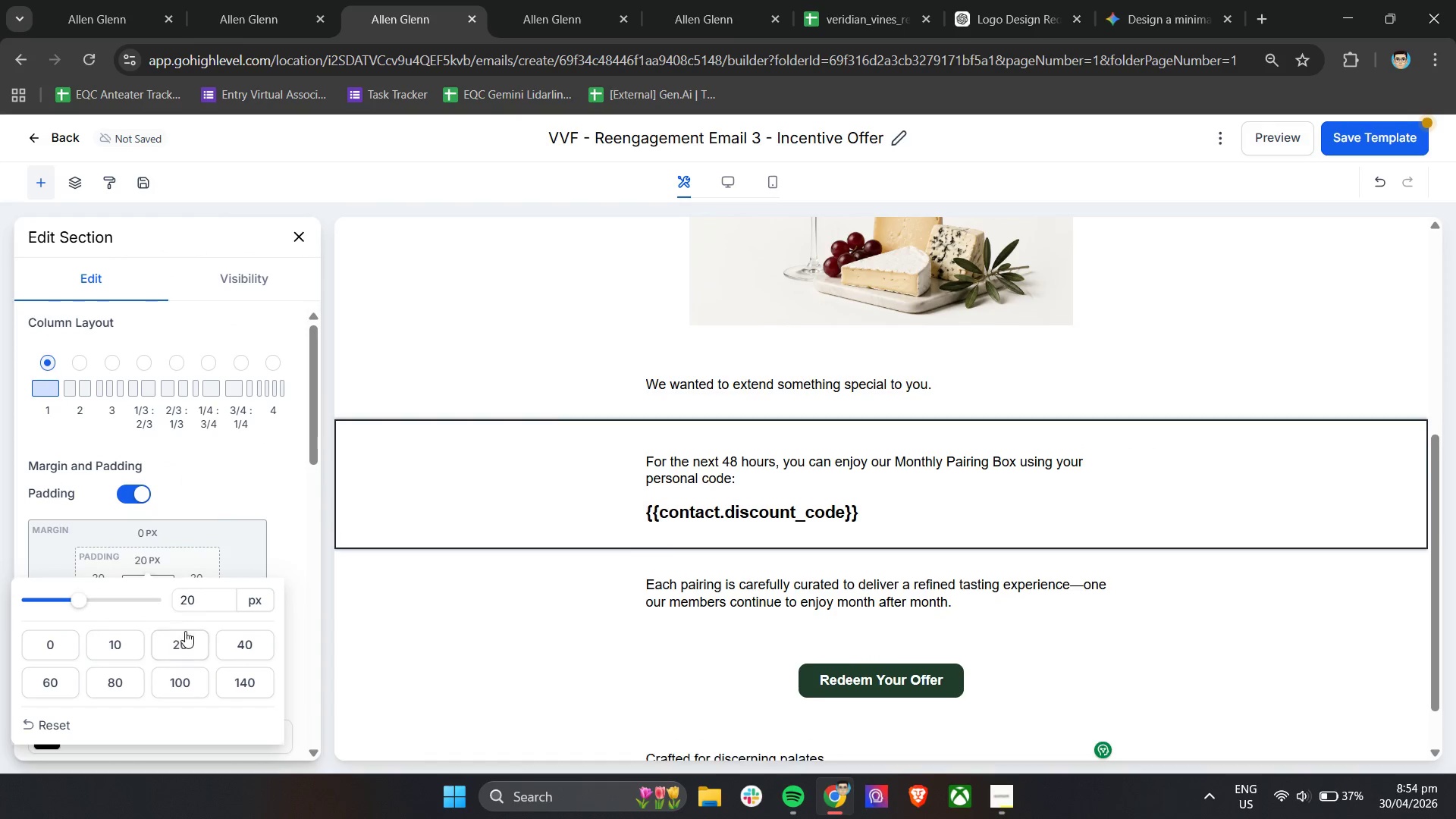 
left_click([234, 549])
 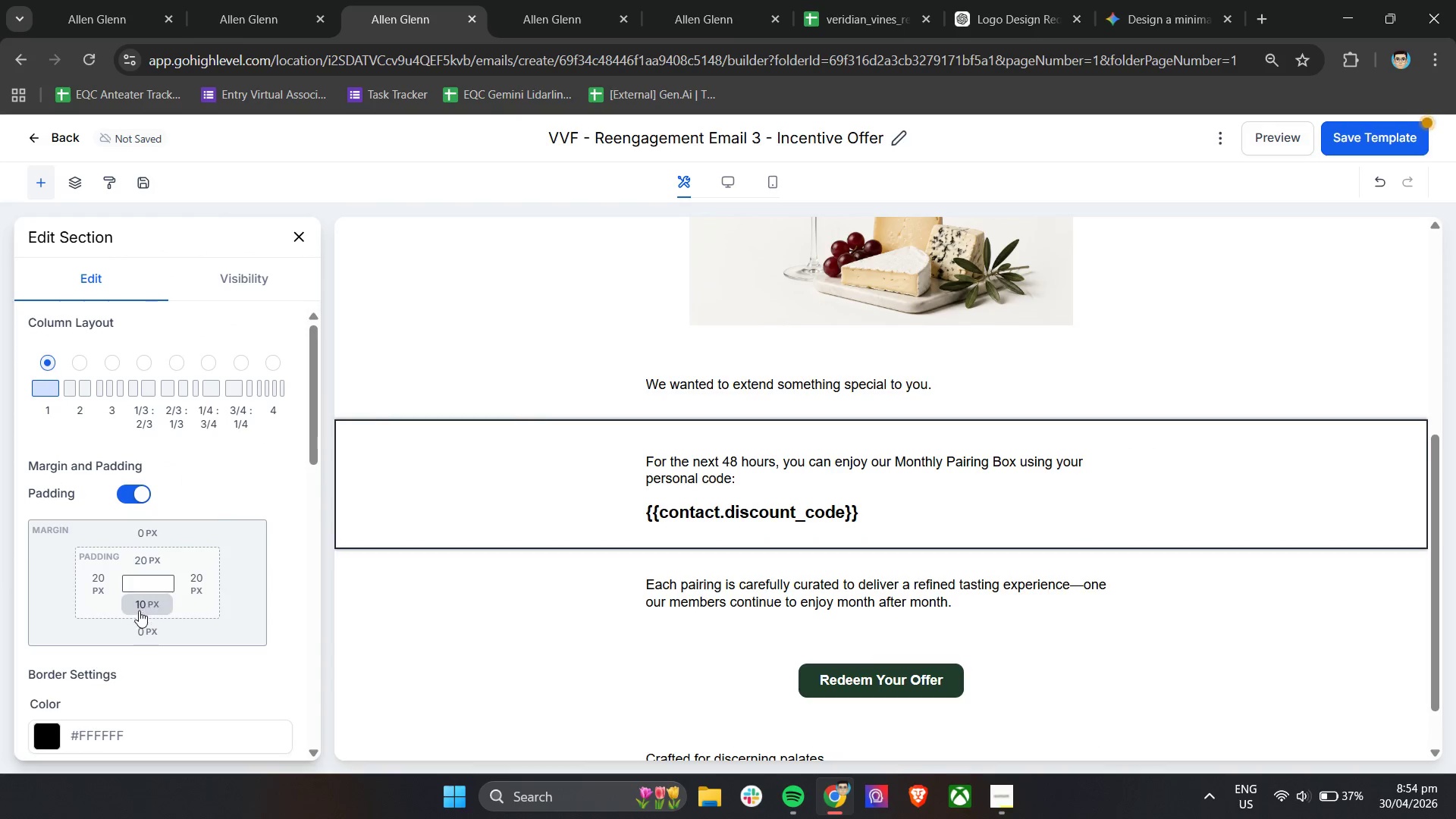 
left_click([136, 612])
 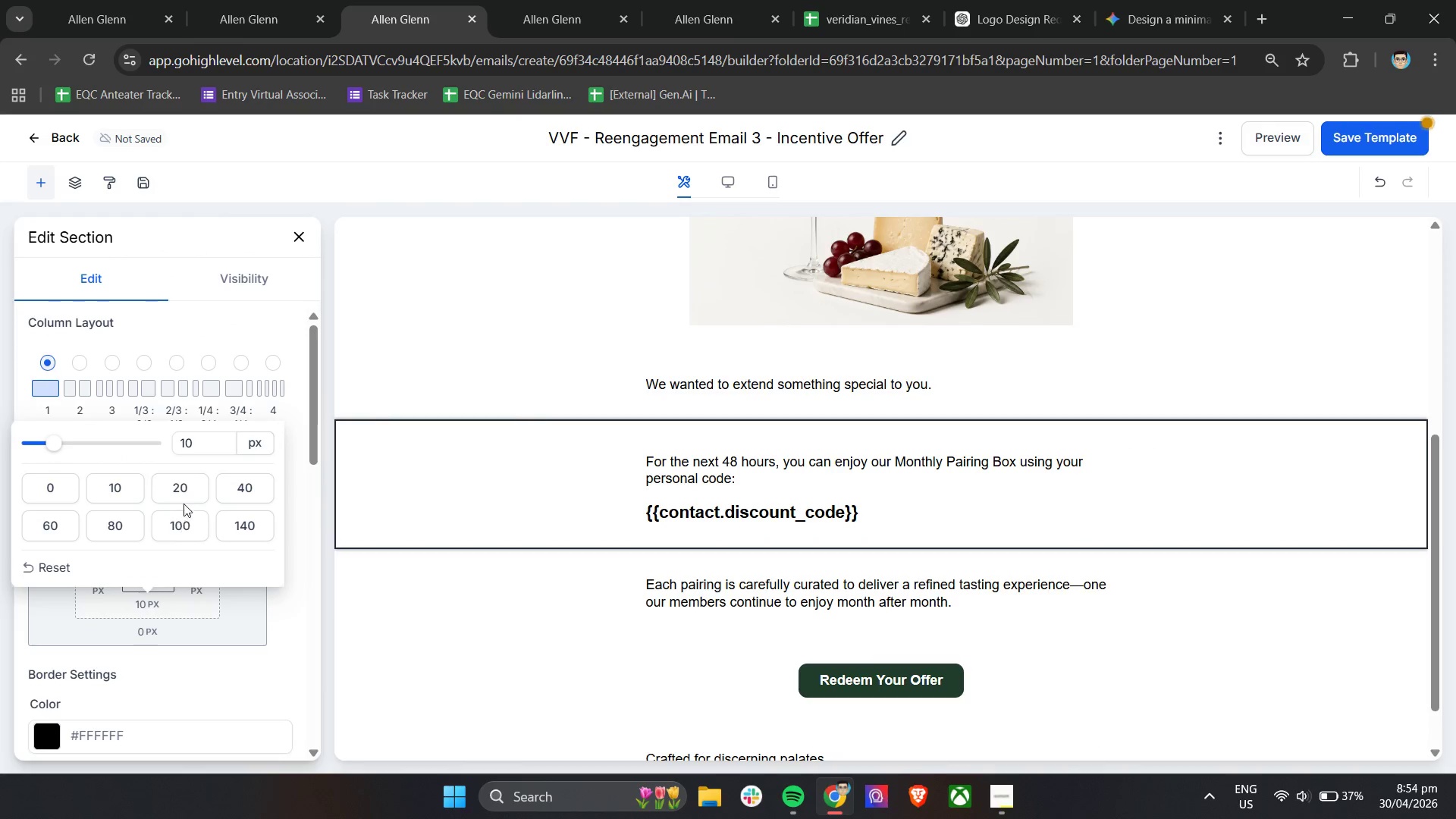 
left_click([187, 486])
 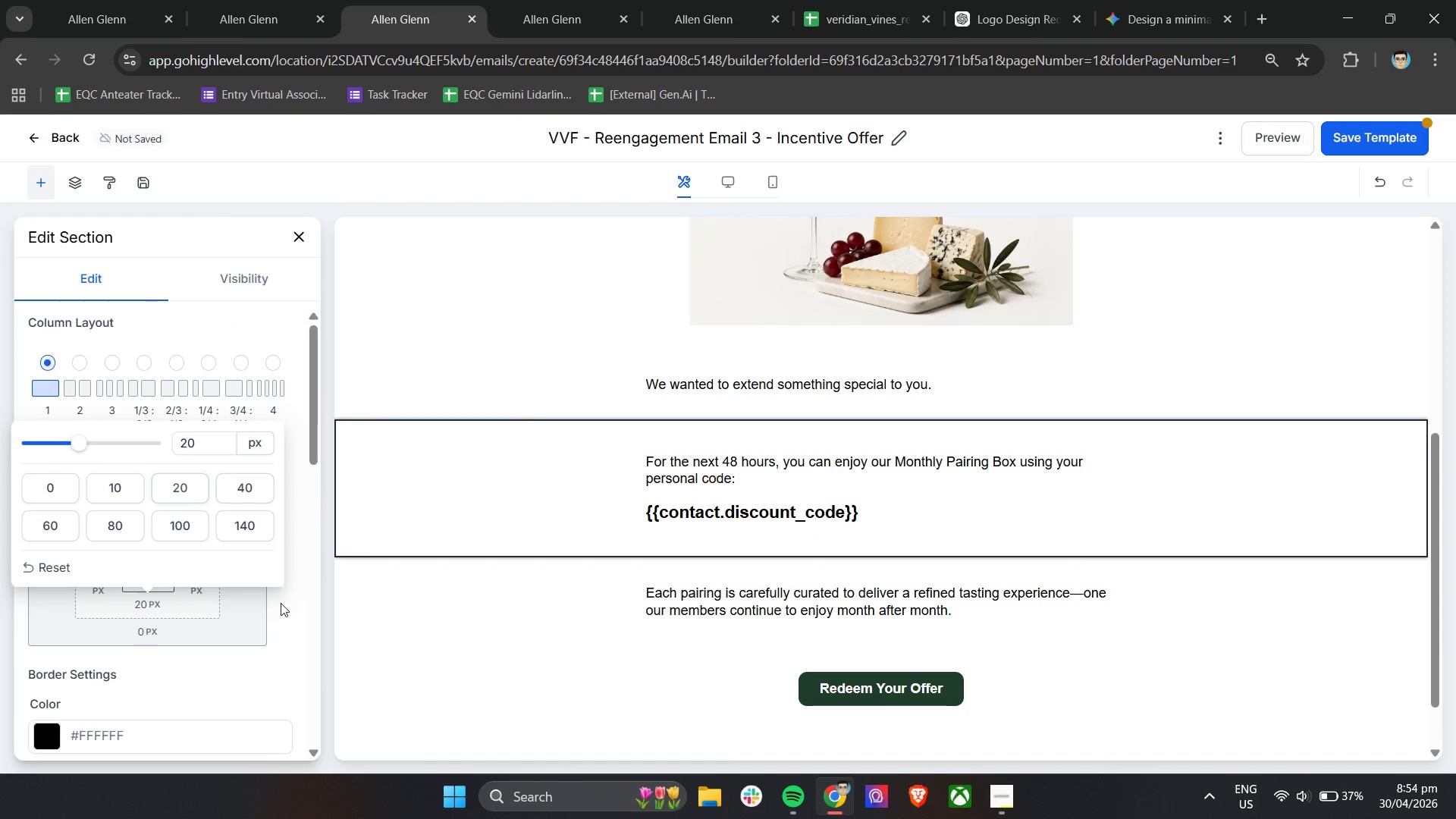 
left_click([281, 603])
 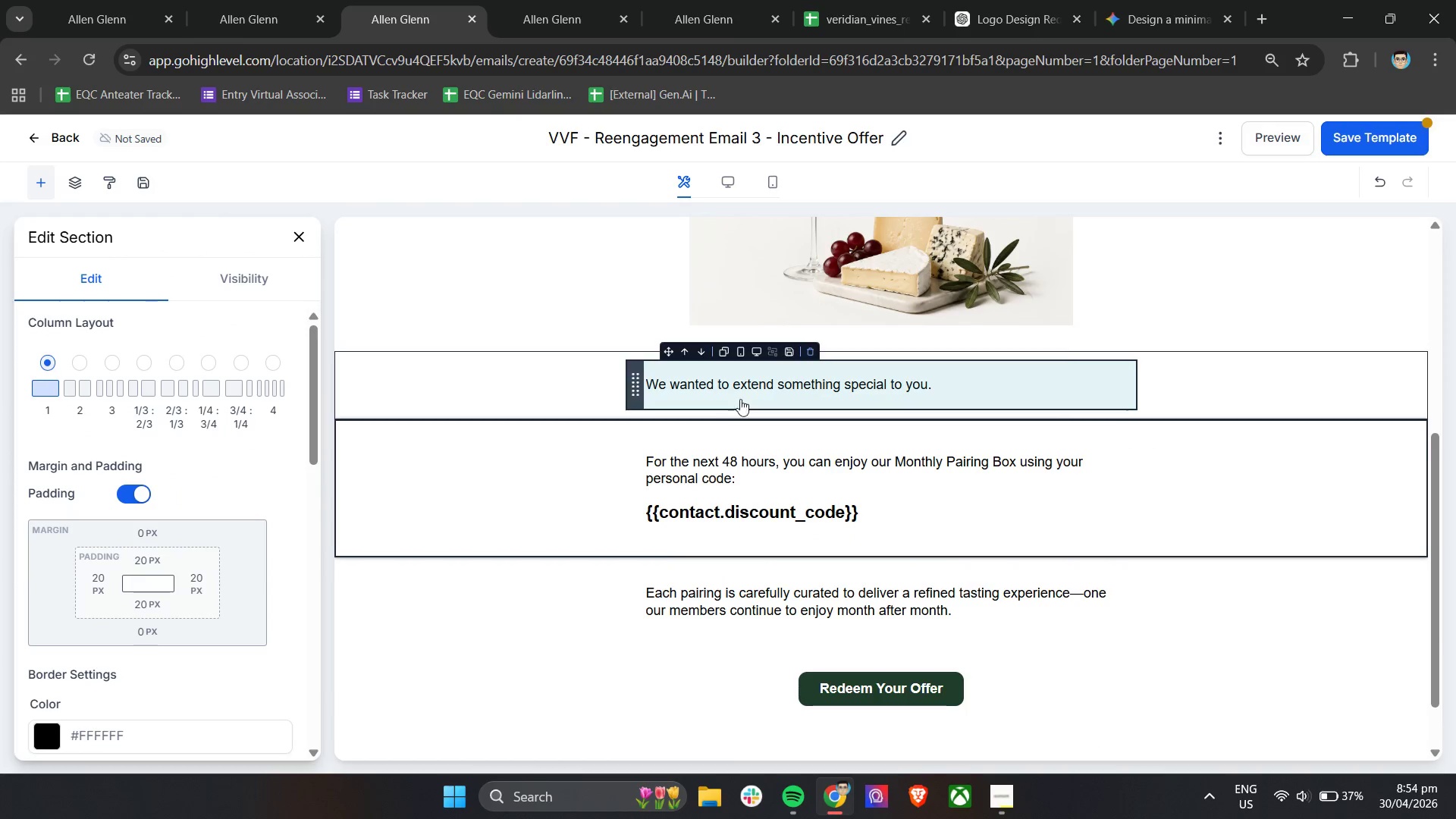 
left_click([742, 395])
 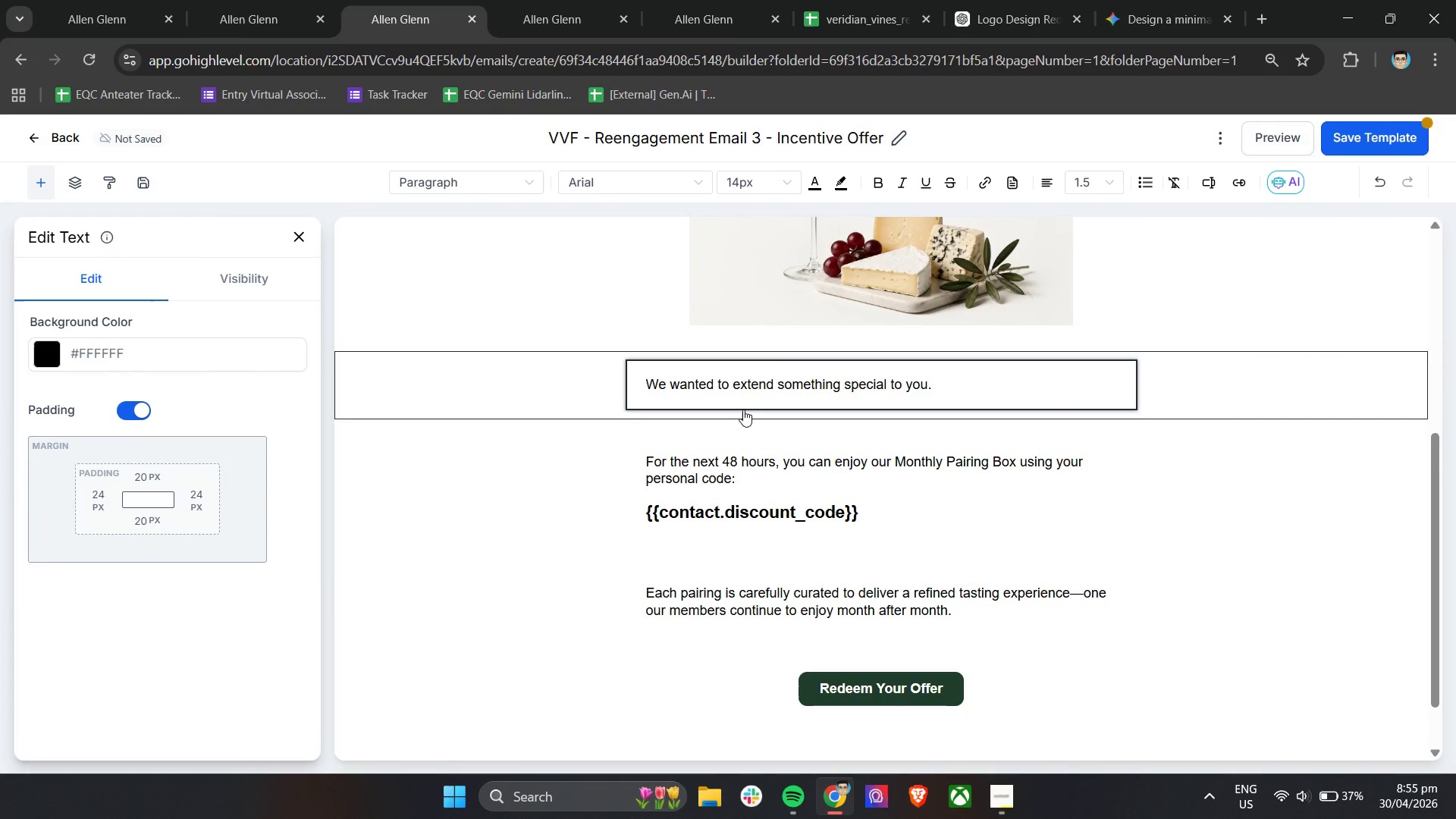 
scroll: coordinate [746, 463], scroll_direction: up, amount: 3.0
 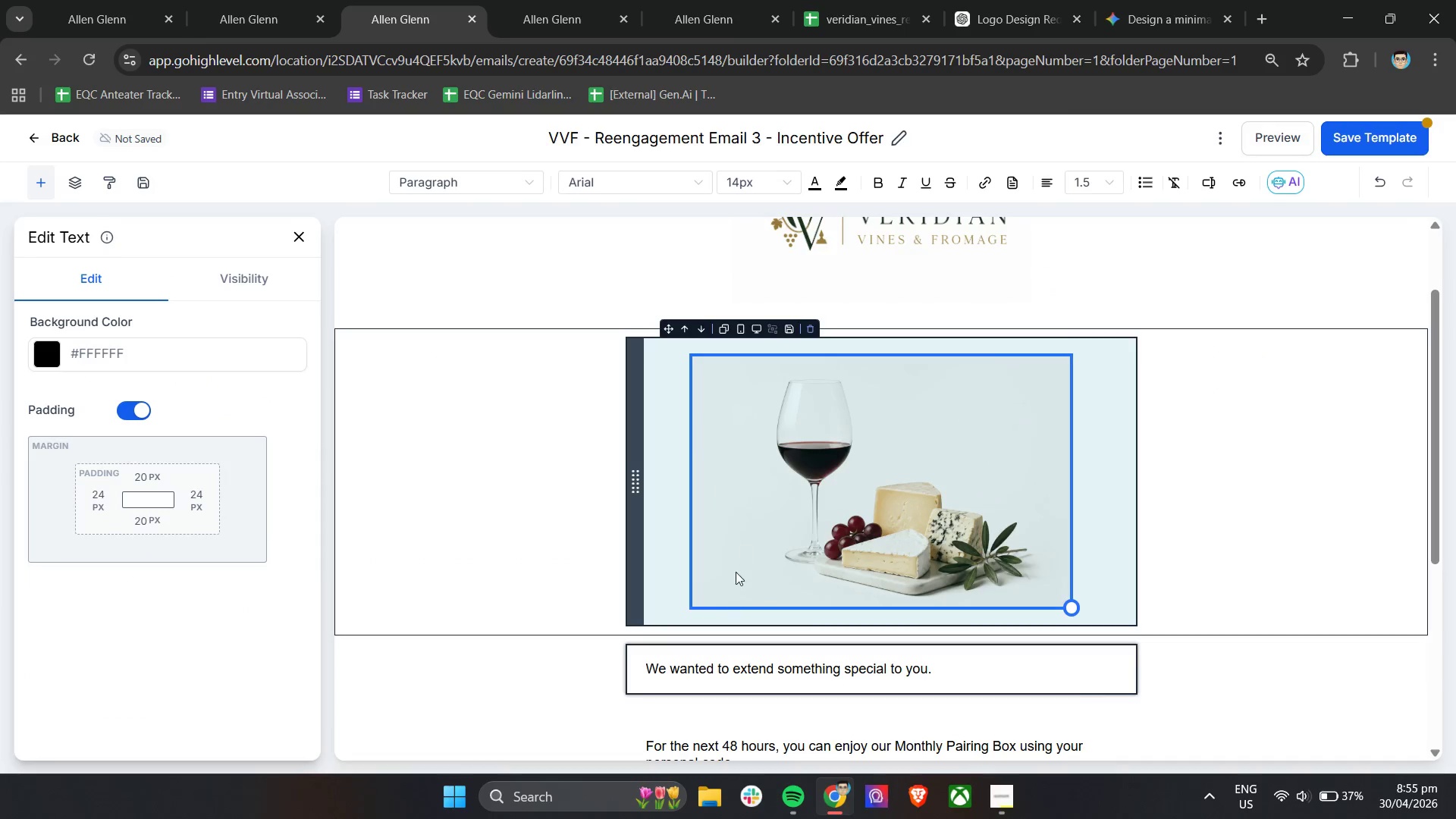 
scroll: coordinate [799, 596], scroll_direction: down, amount: 7.0
 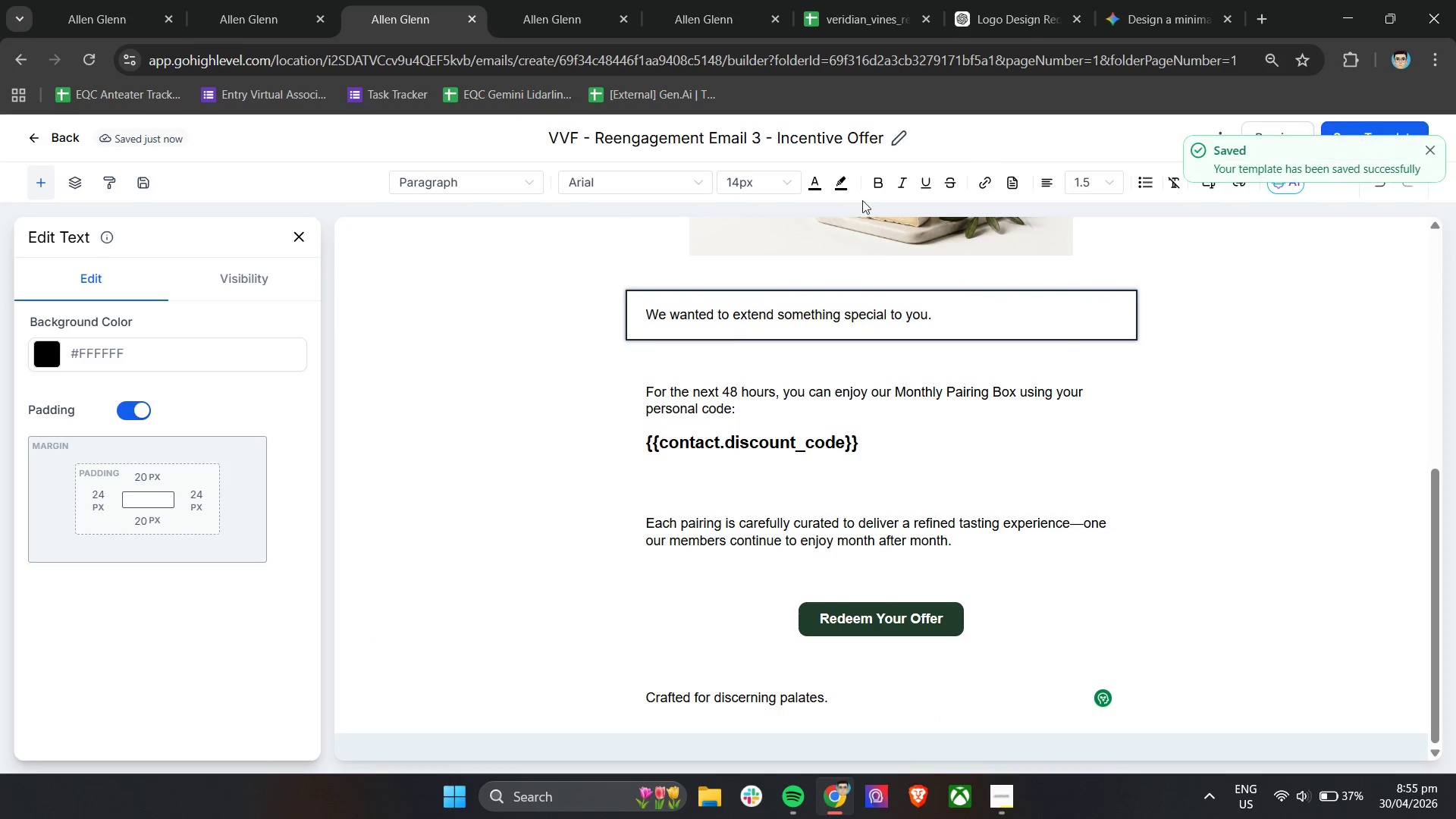 
scroll: coordinate [1025, 503], scroll_direction: up, amount: 1.0
 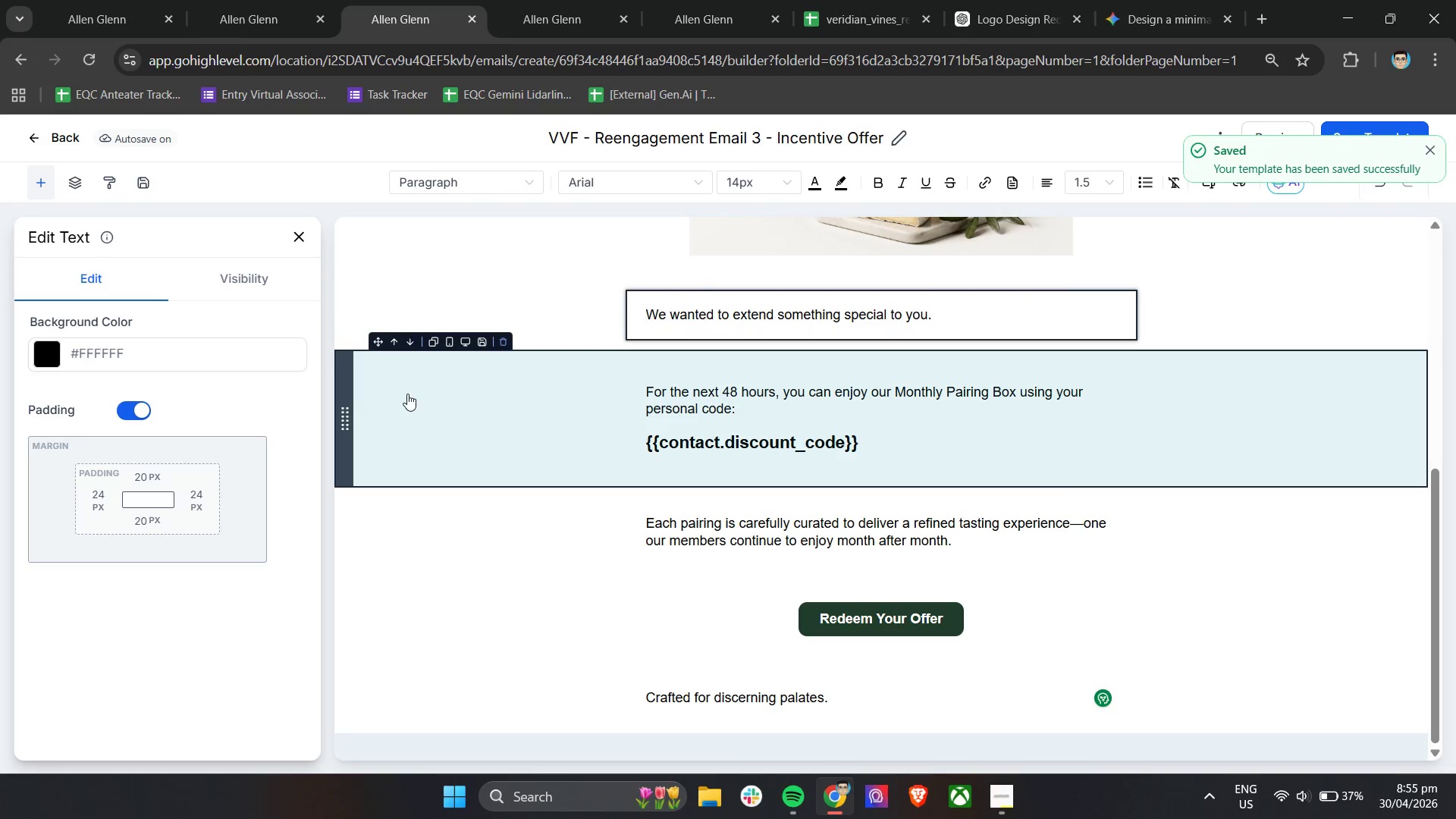 
scroll: coordinate [446, 406], scroll_direction: down, amount: 4.0
 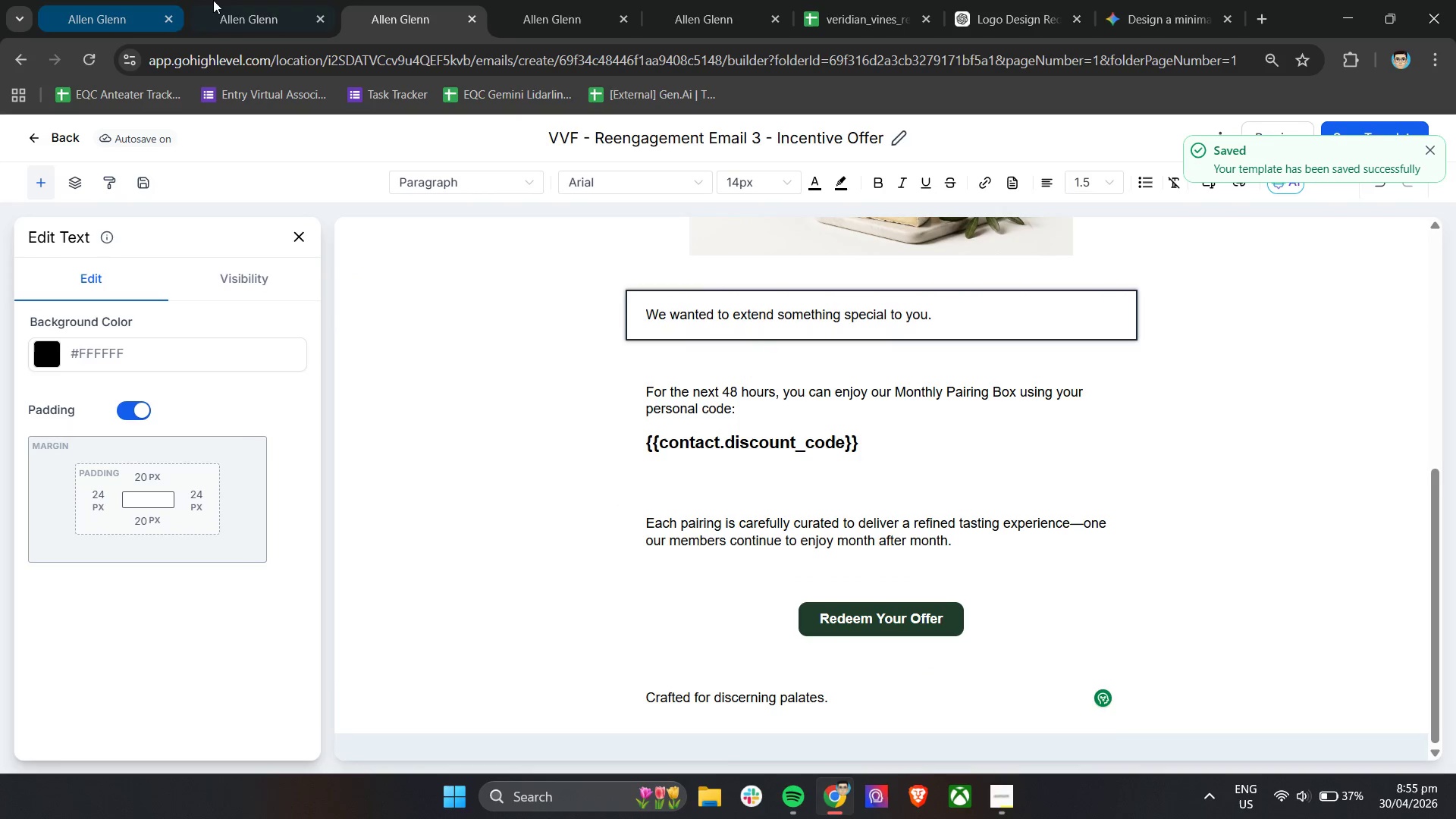 
left_click([243, 0])
 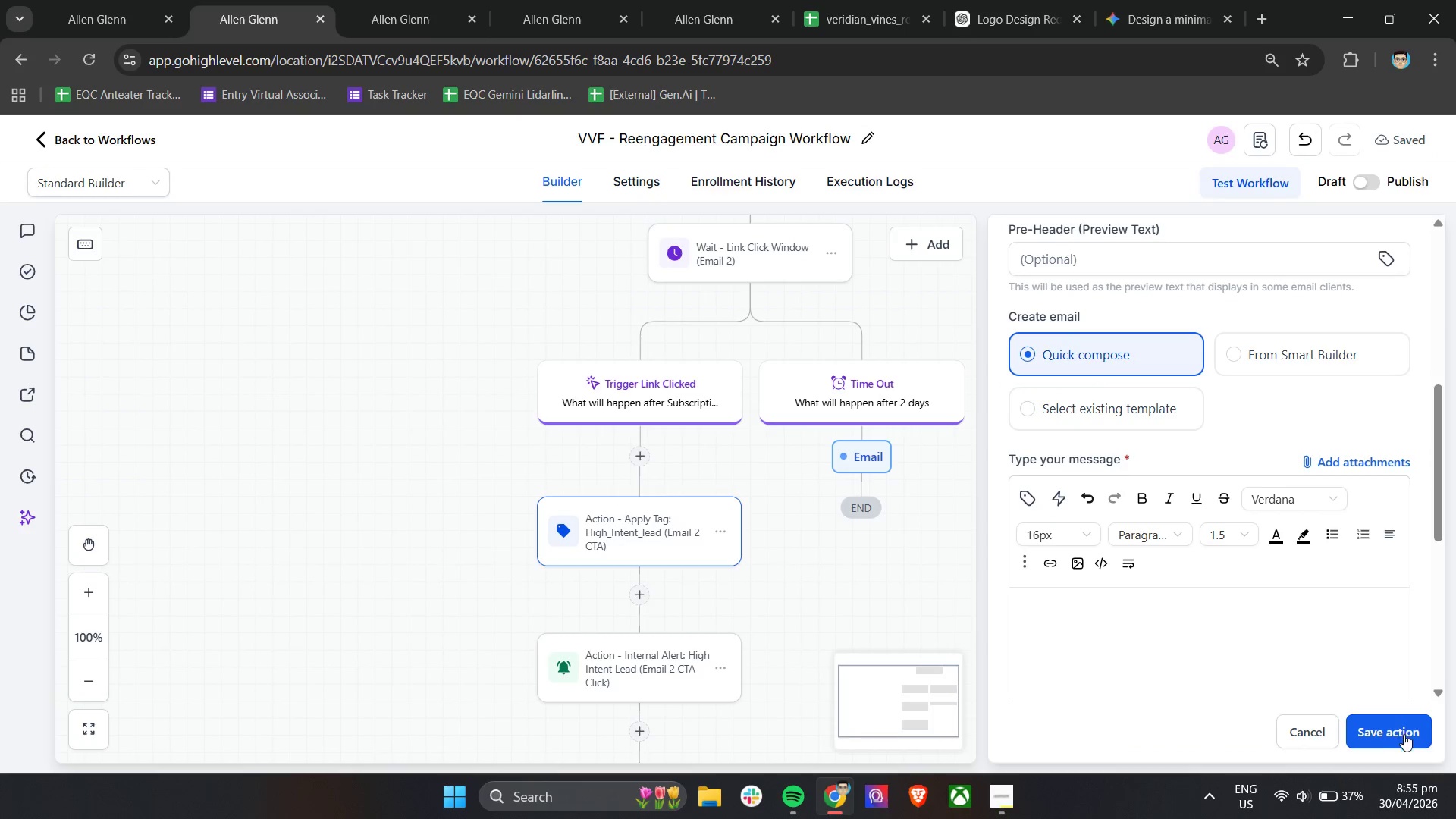 
left_click([1402, 730])
 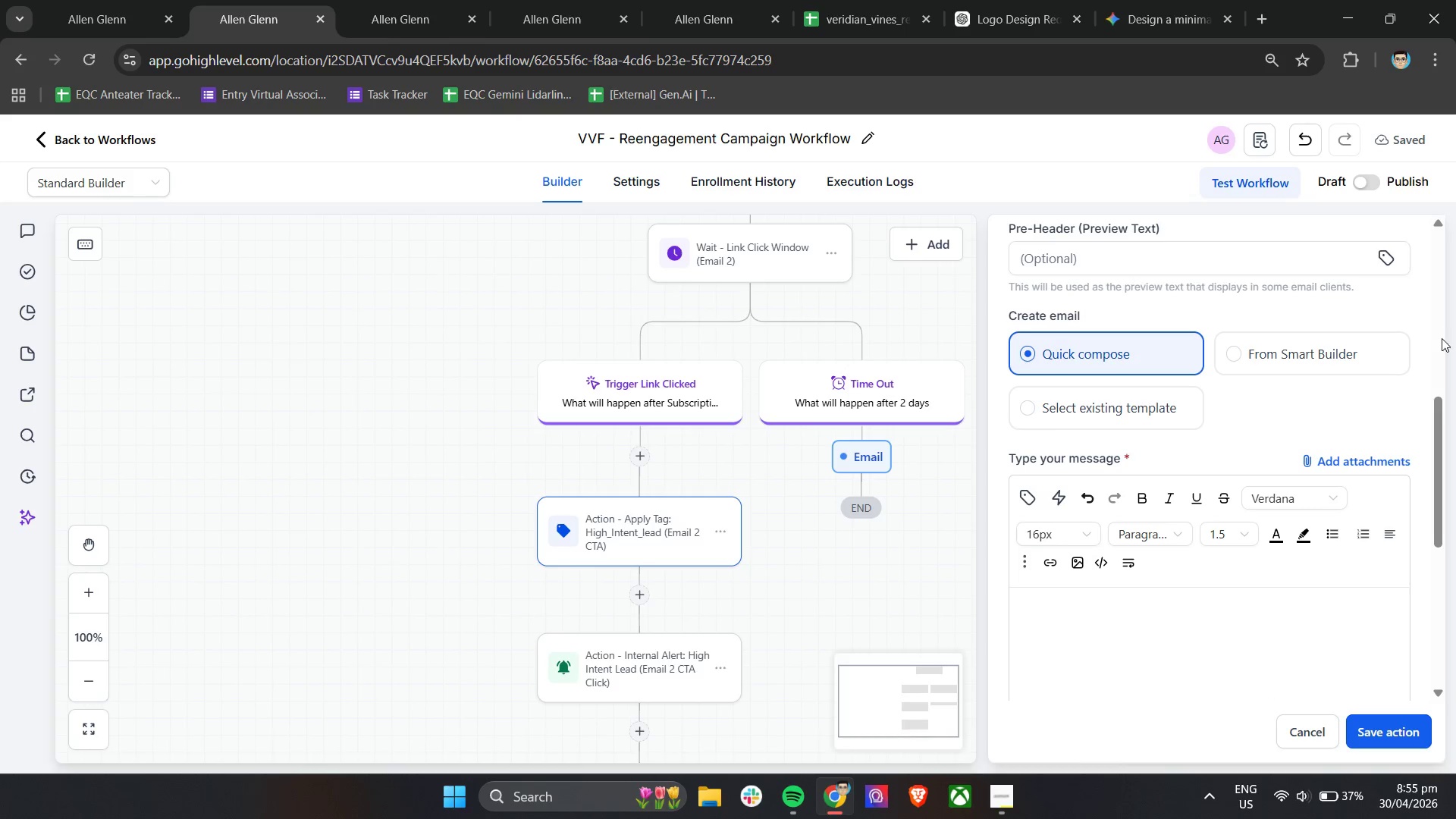 
scroll: coordinate [1295, 717], scroll_direction: down, amount: 8.0
 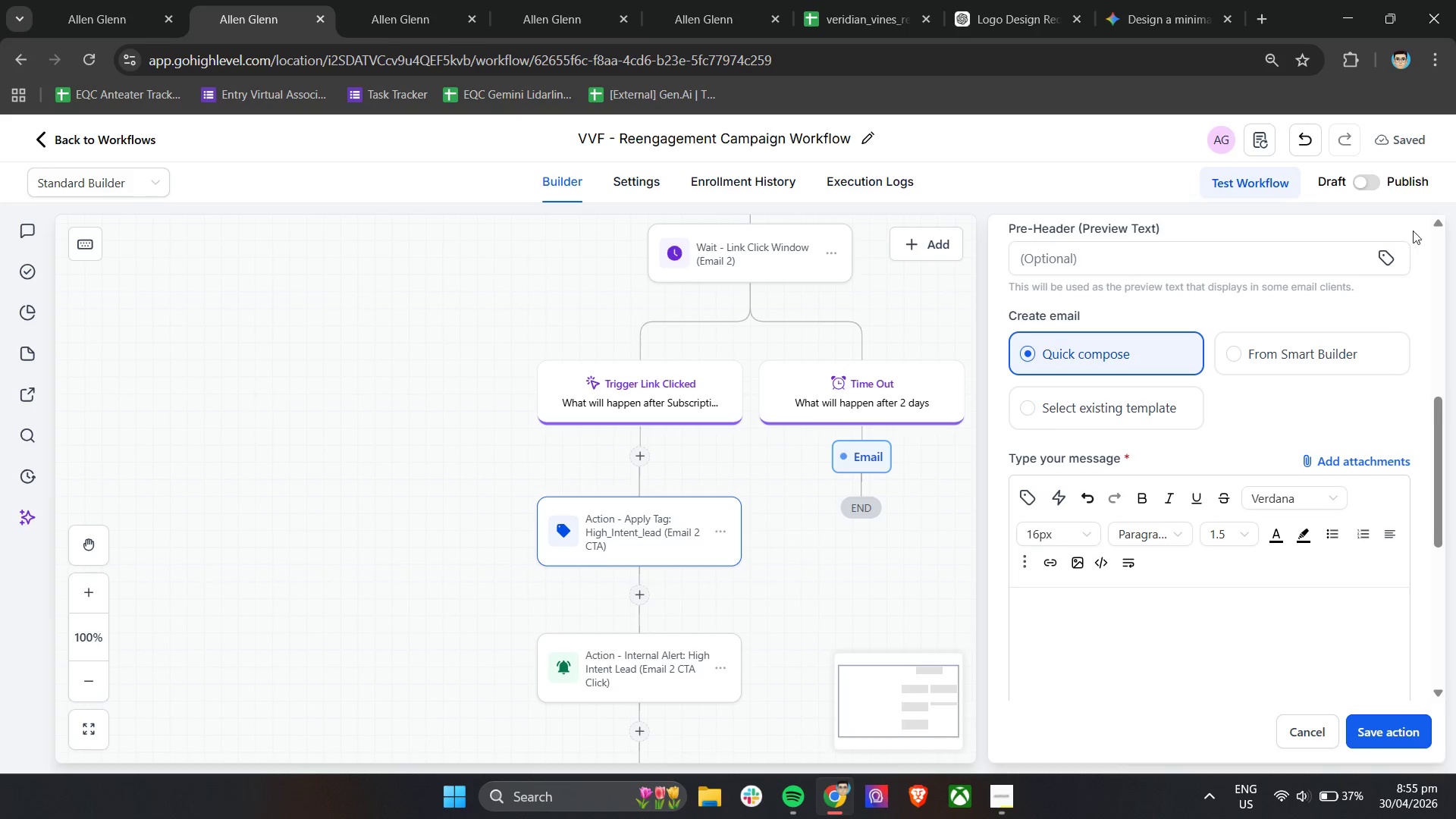 
scroll: coordinate [1318, 382], scroll_direction: up, amount: 5.0
 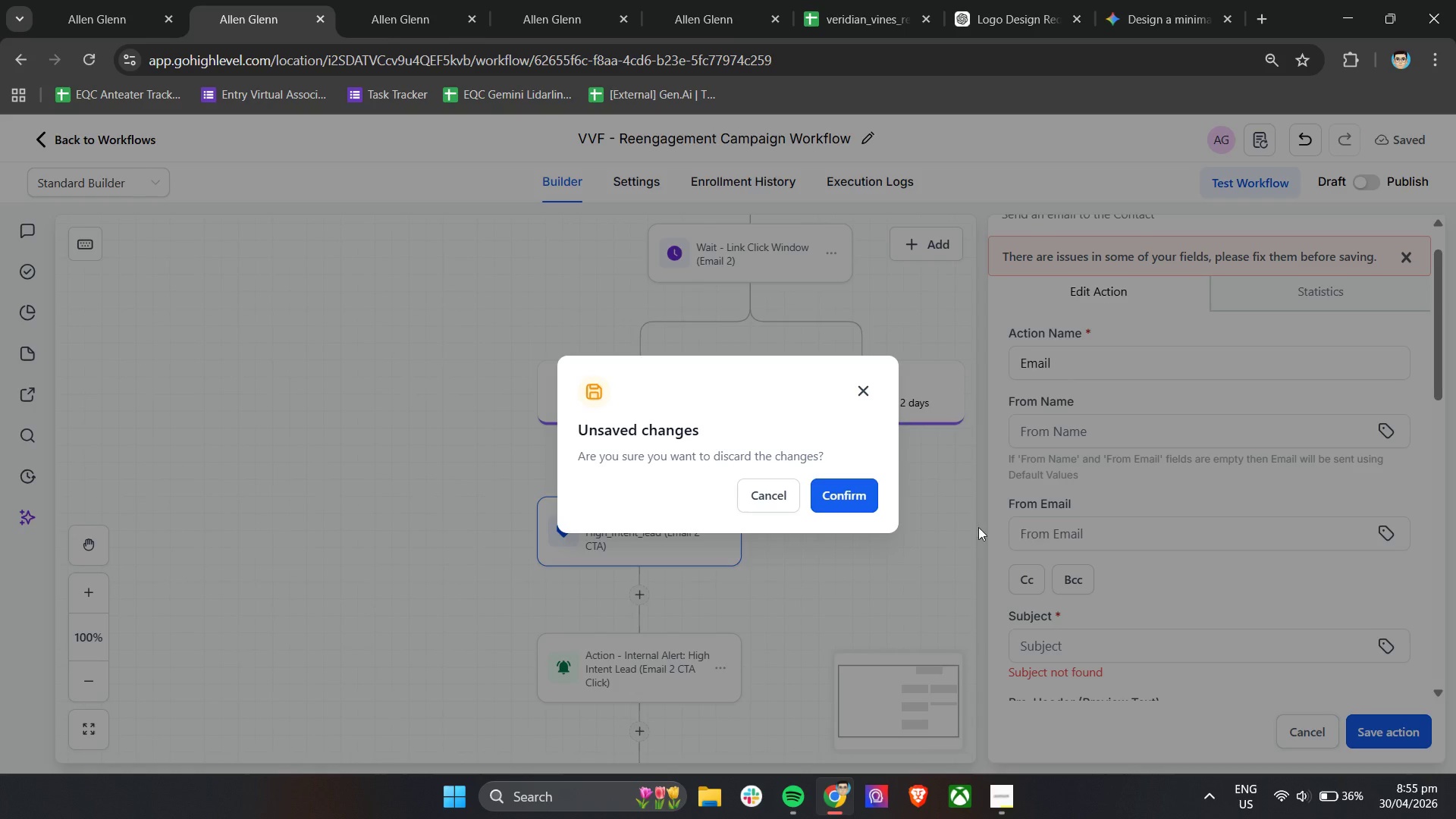 
left_click([837, 492])
 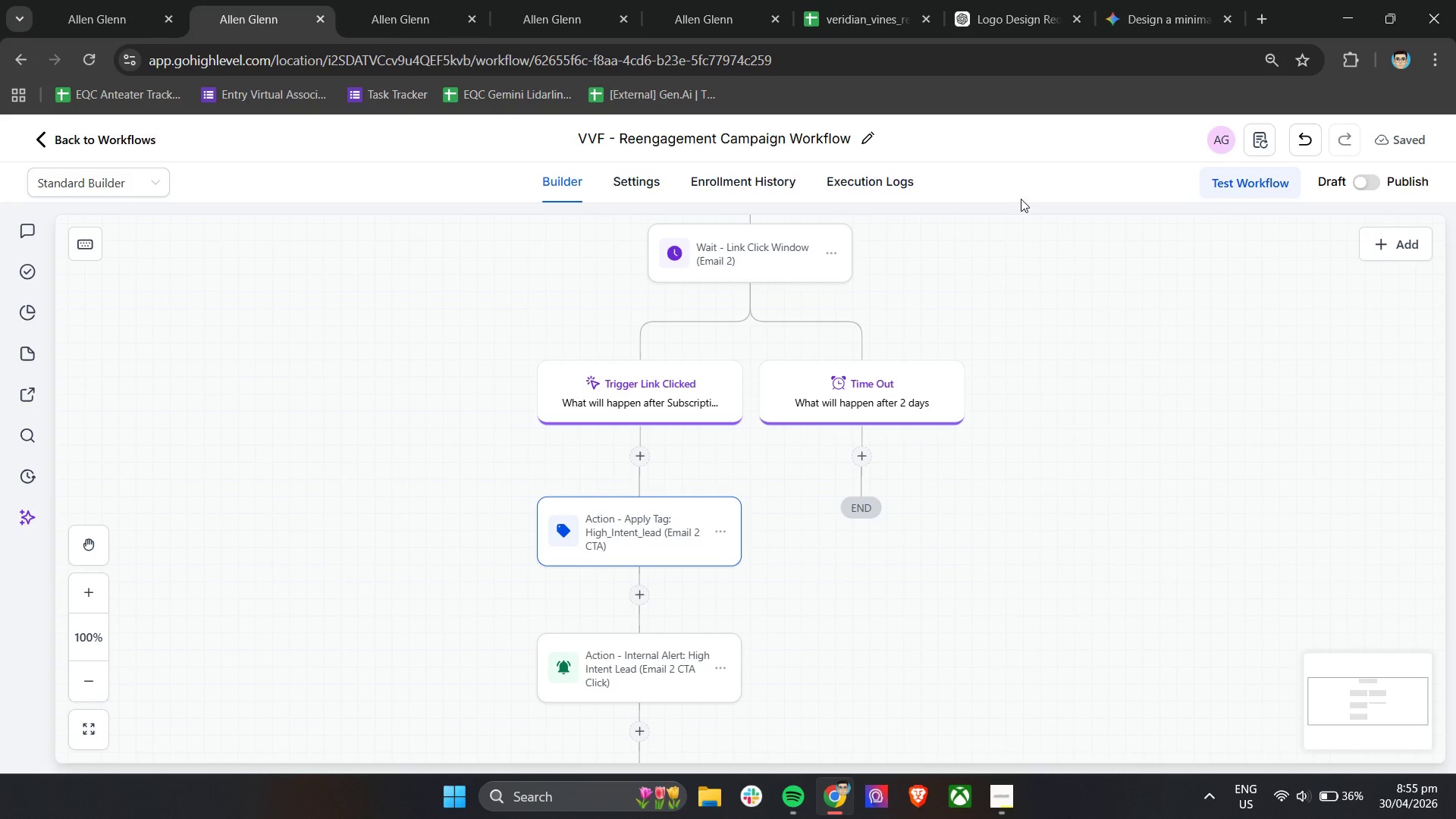 
left_click([1405, 140])
 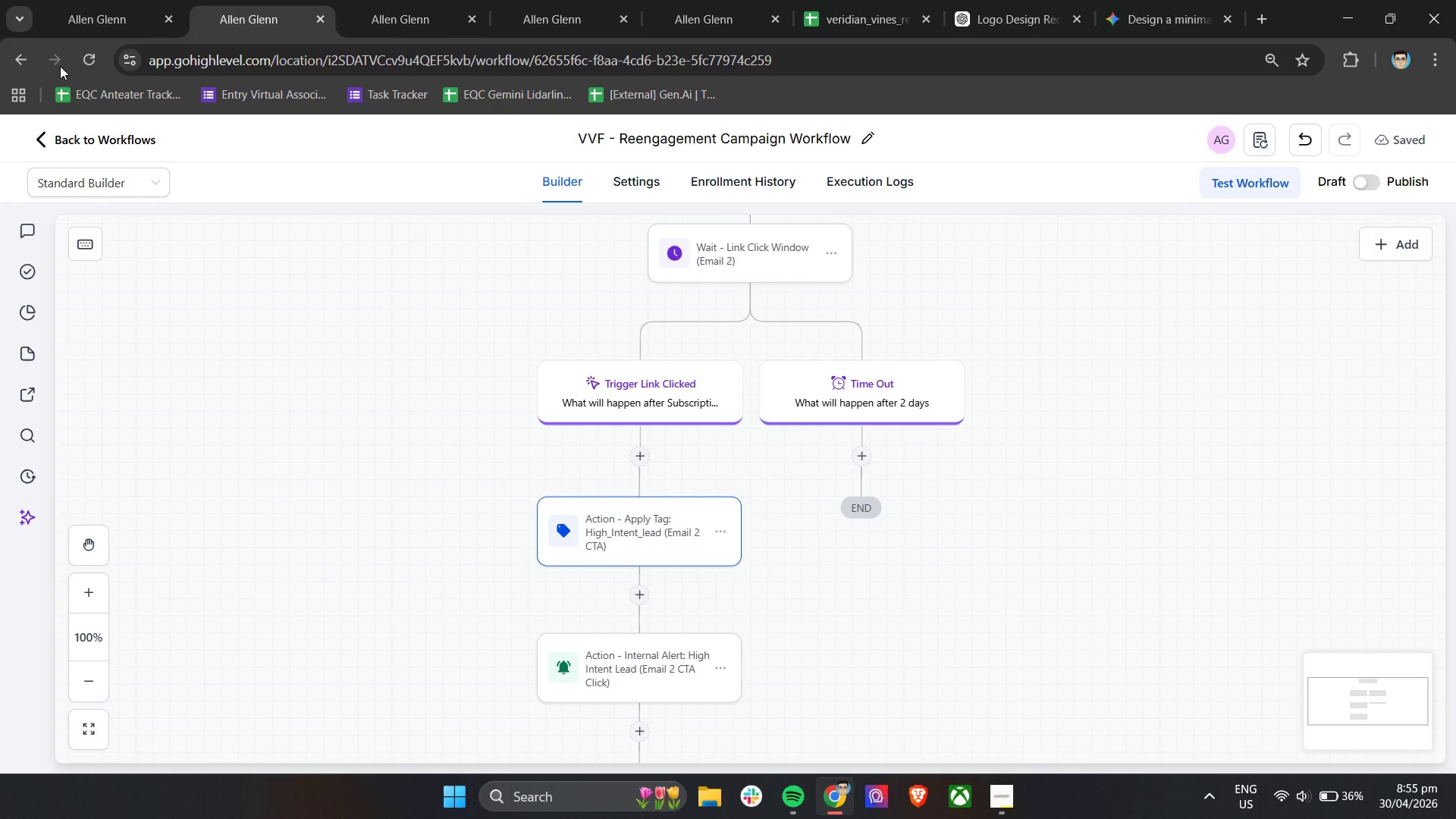 
left_click([82, 59])
 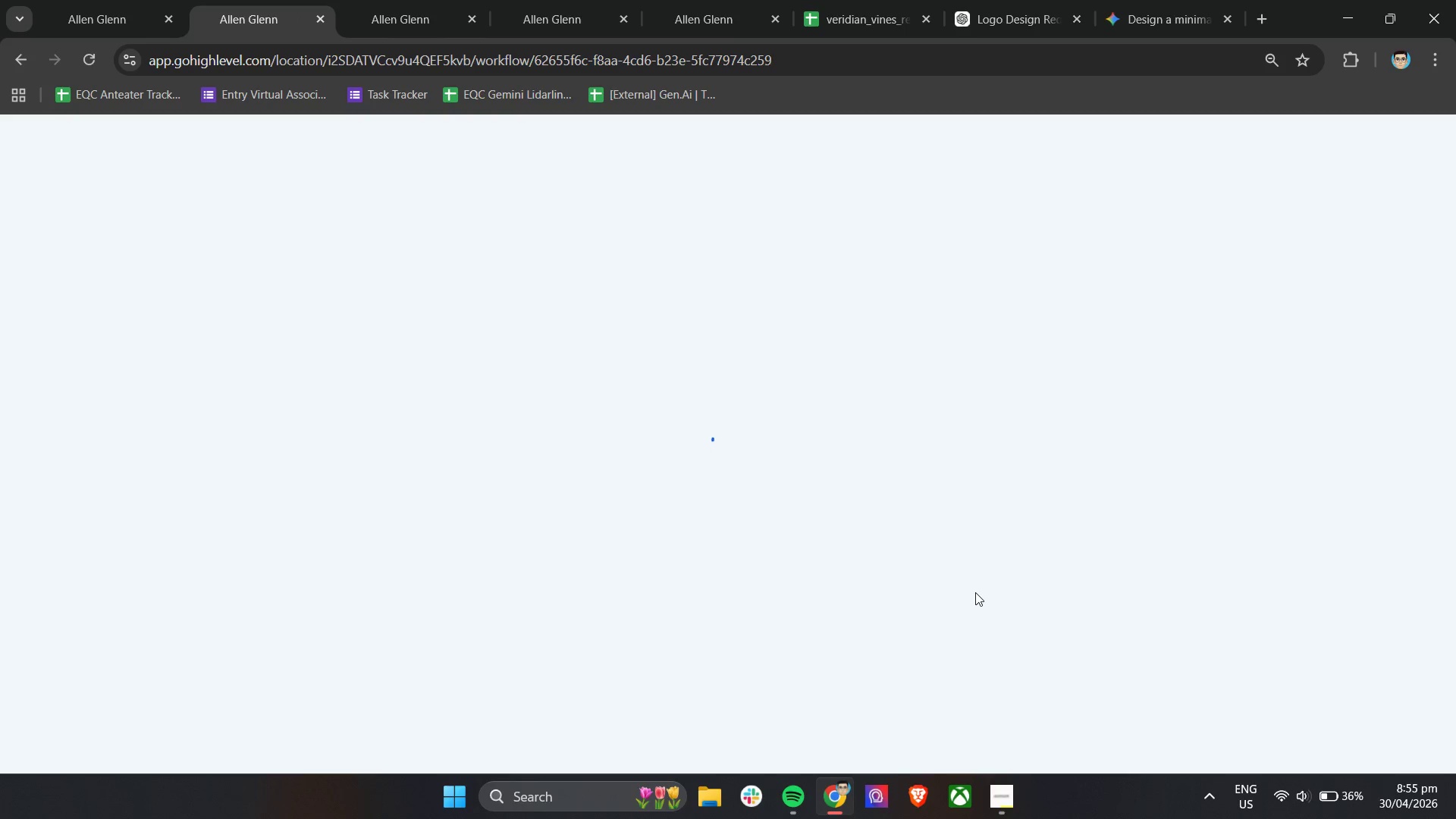 
wait(17.97)
 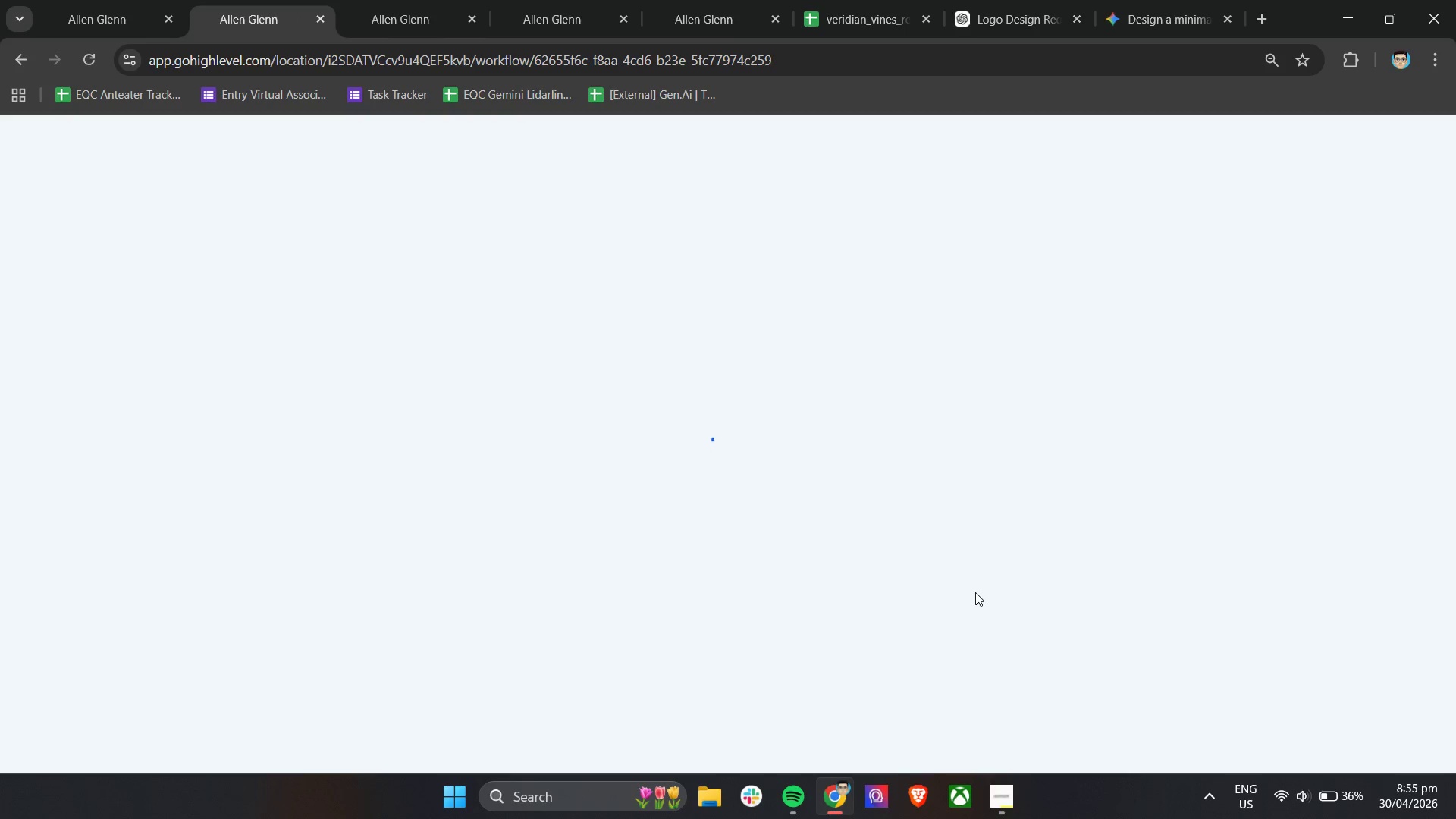 
scroll: coordinate [989, 603], scroll_direction: down, amount: 10.0
 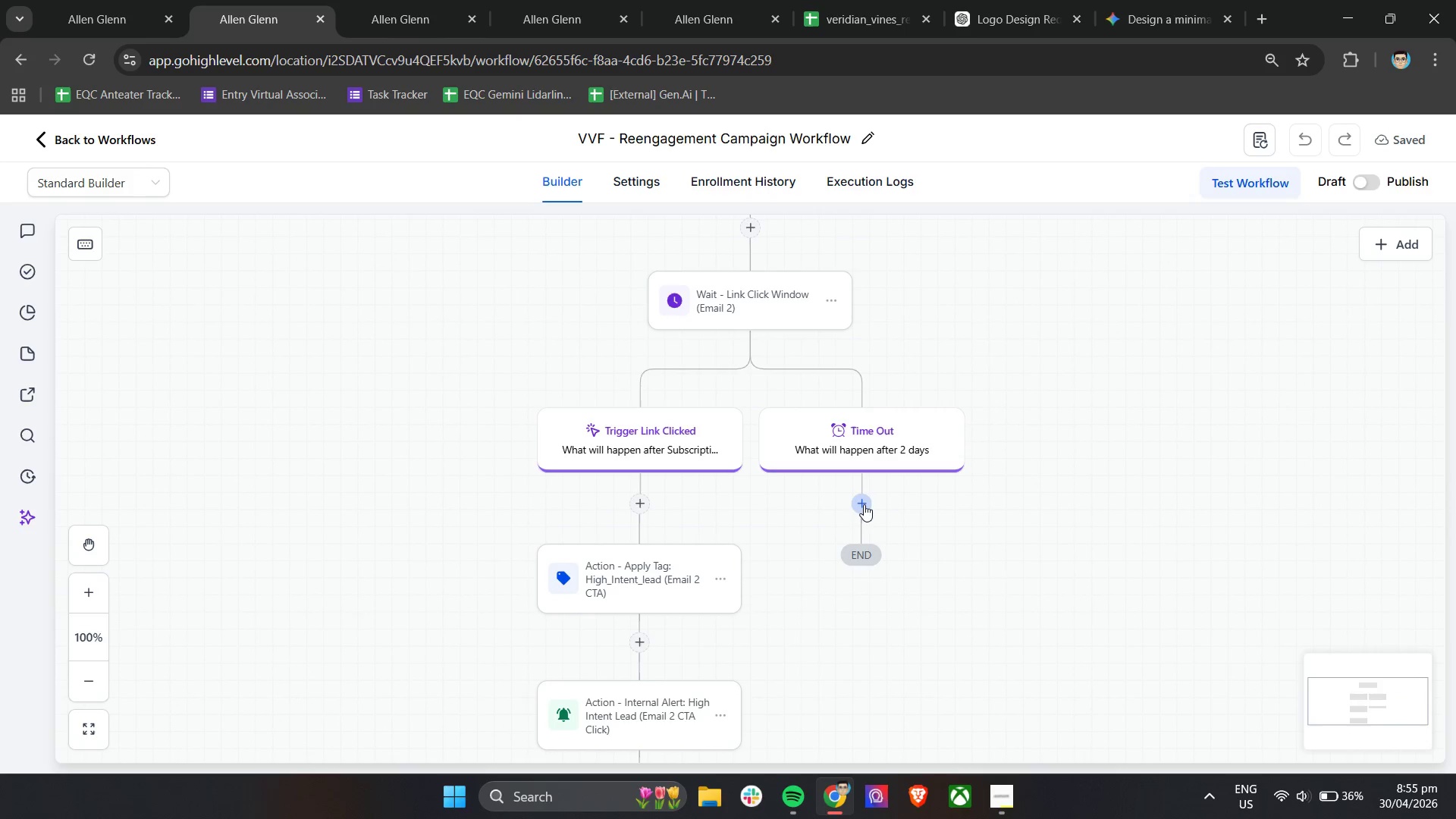 
left_click([864, 504])
 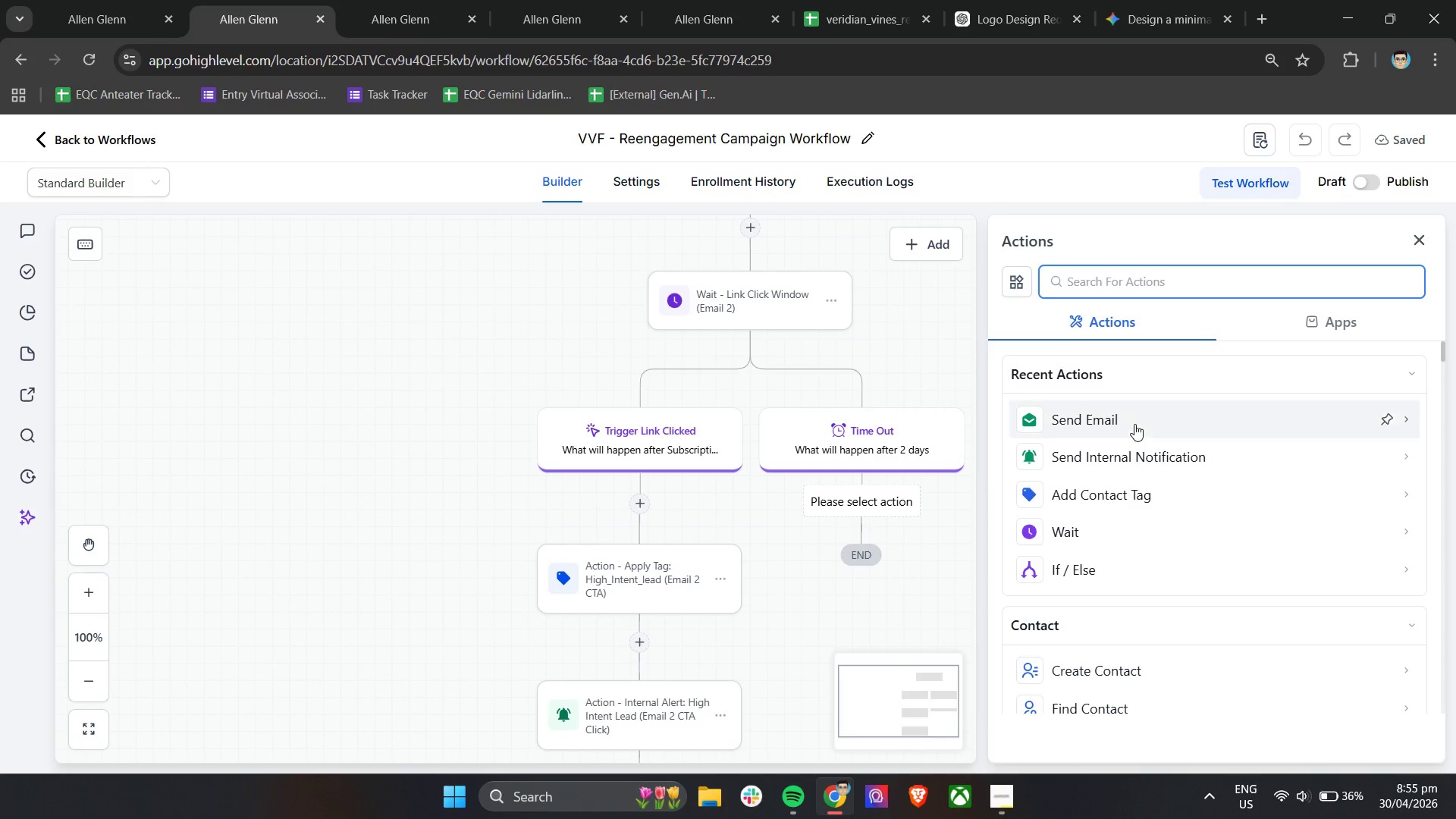 
scroll: coordinate [1154, 481], scroll_direction: down, amount: 7.0
 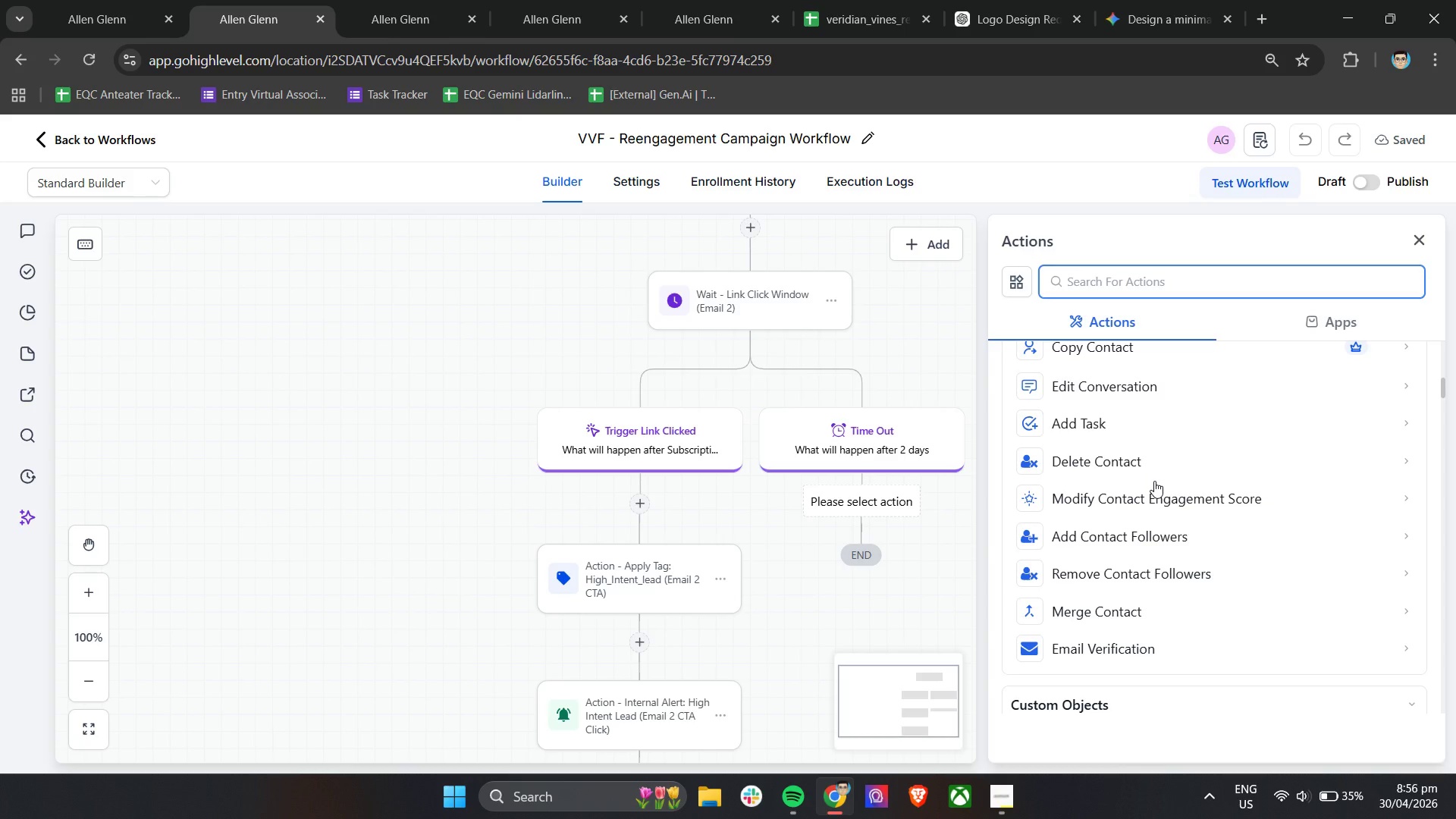 
wait(29.02)
 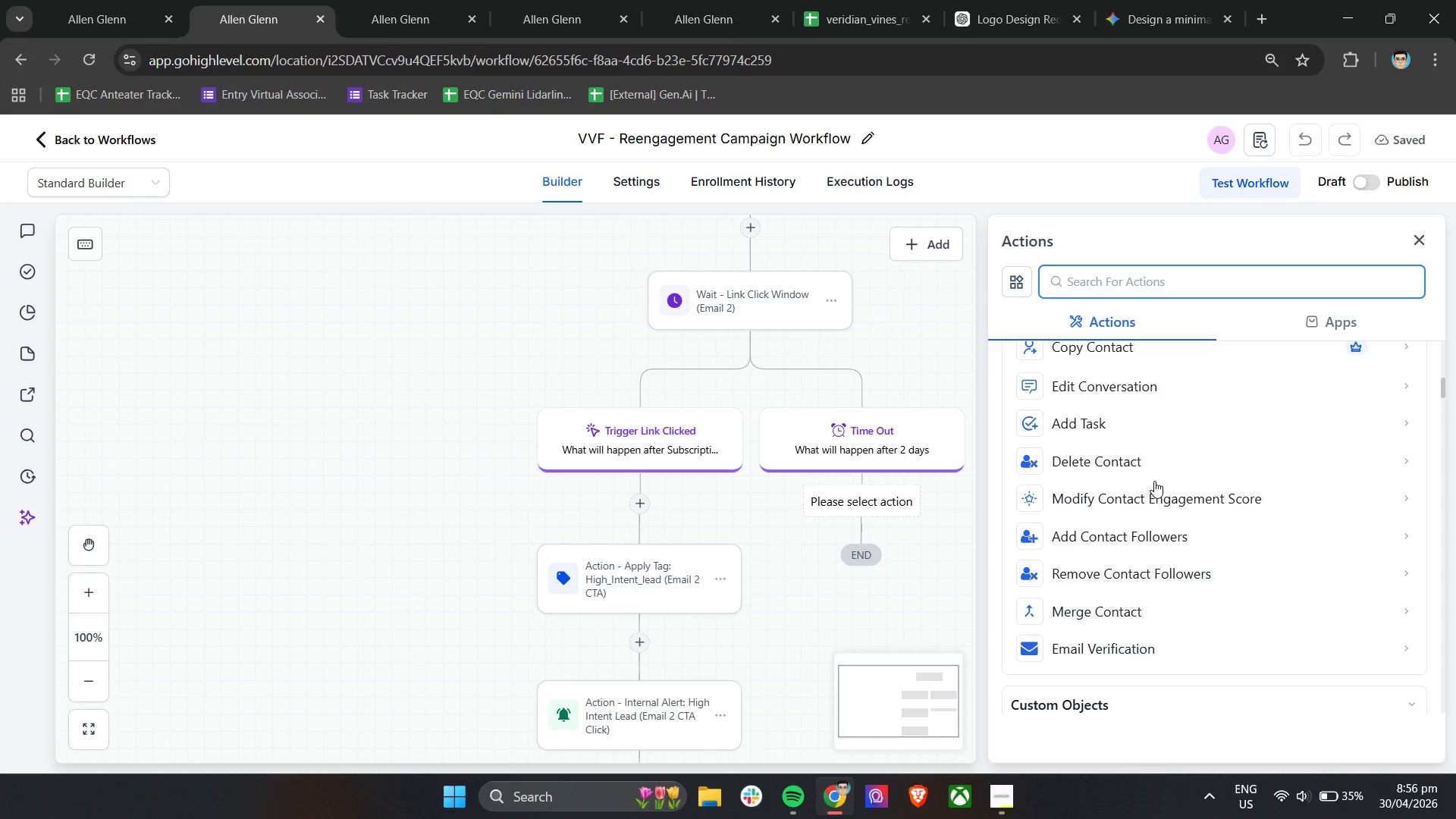 
scroll: coordinate [1142, 492], scroll_direction: up, amount: 12.0
 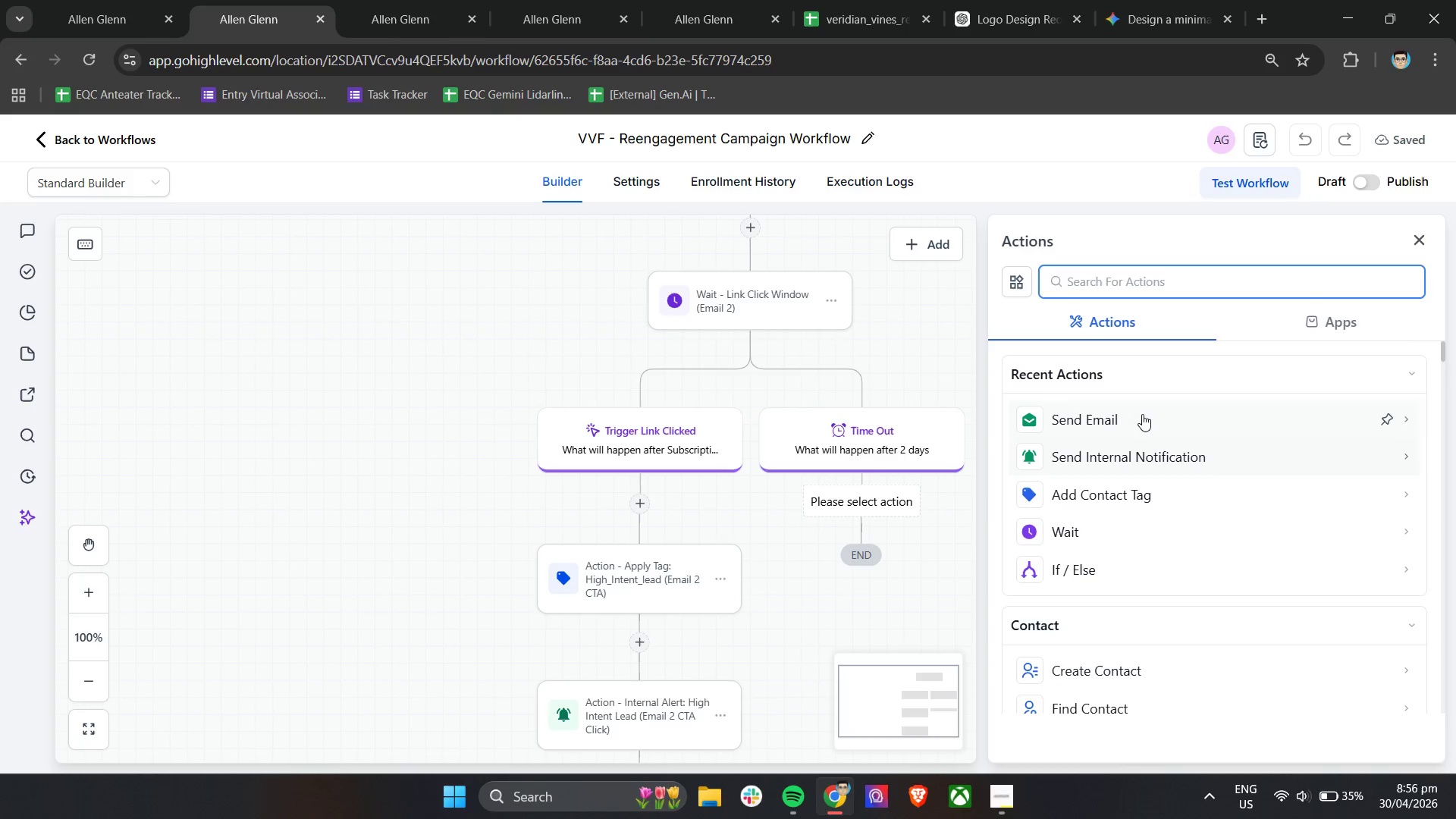 
left_click([1142, 414])
 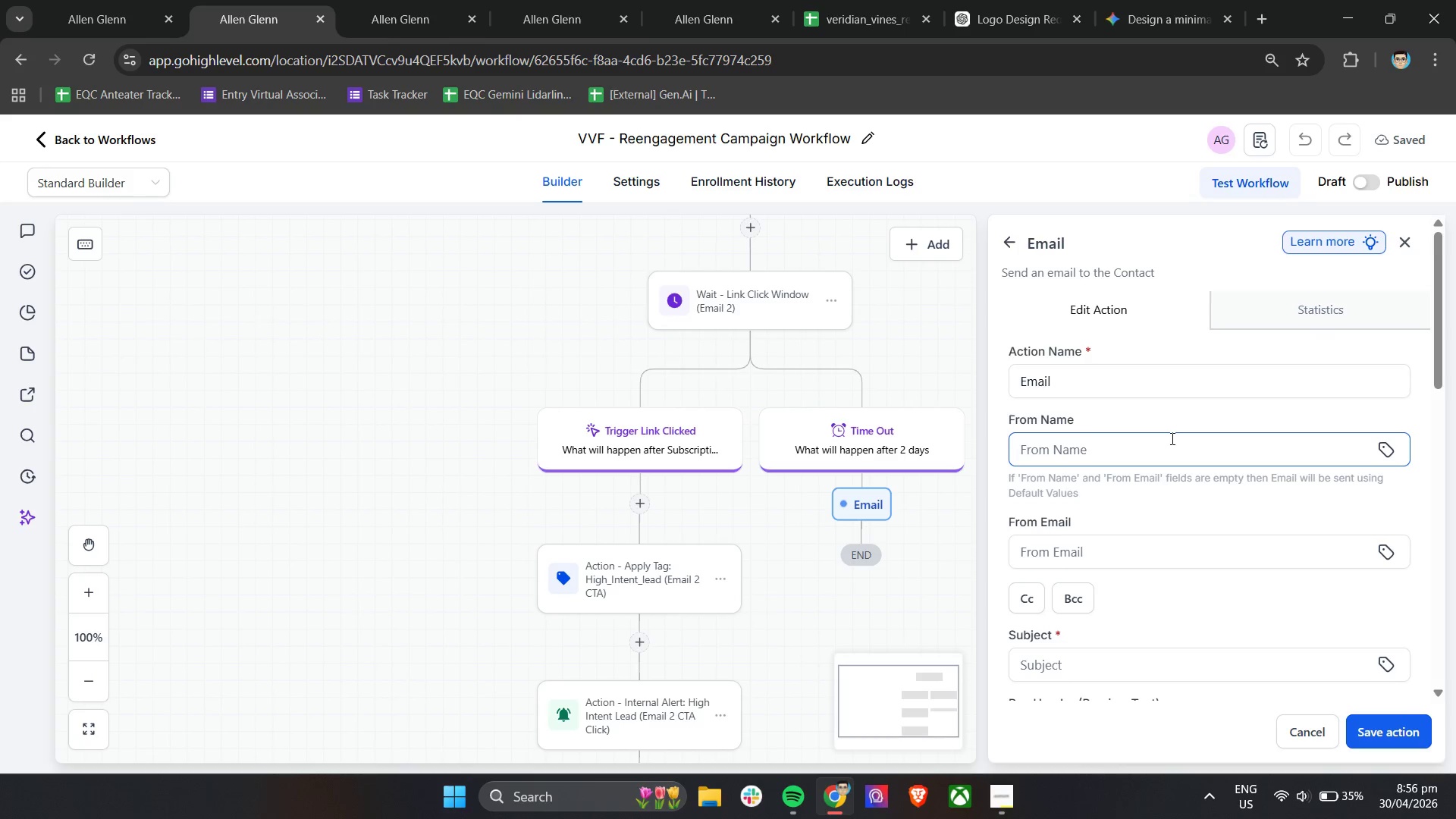 
wait(26.94)
 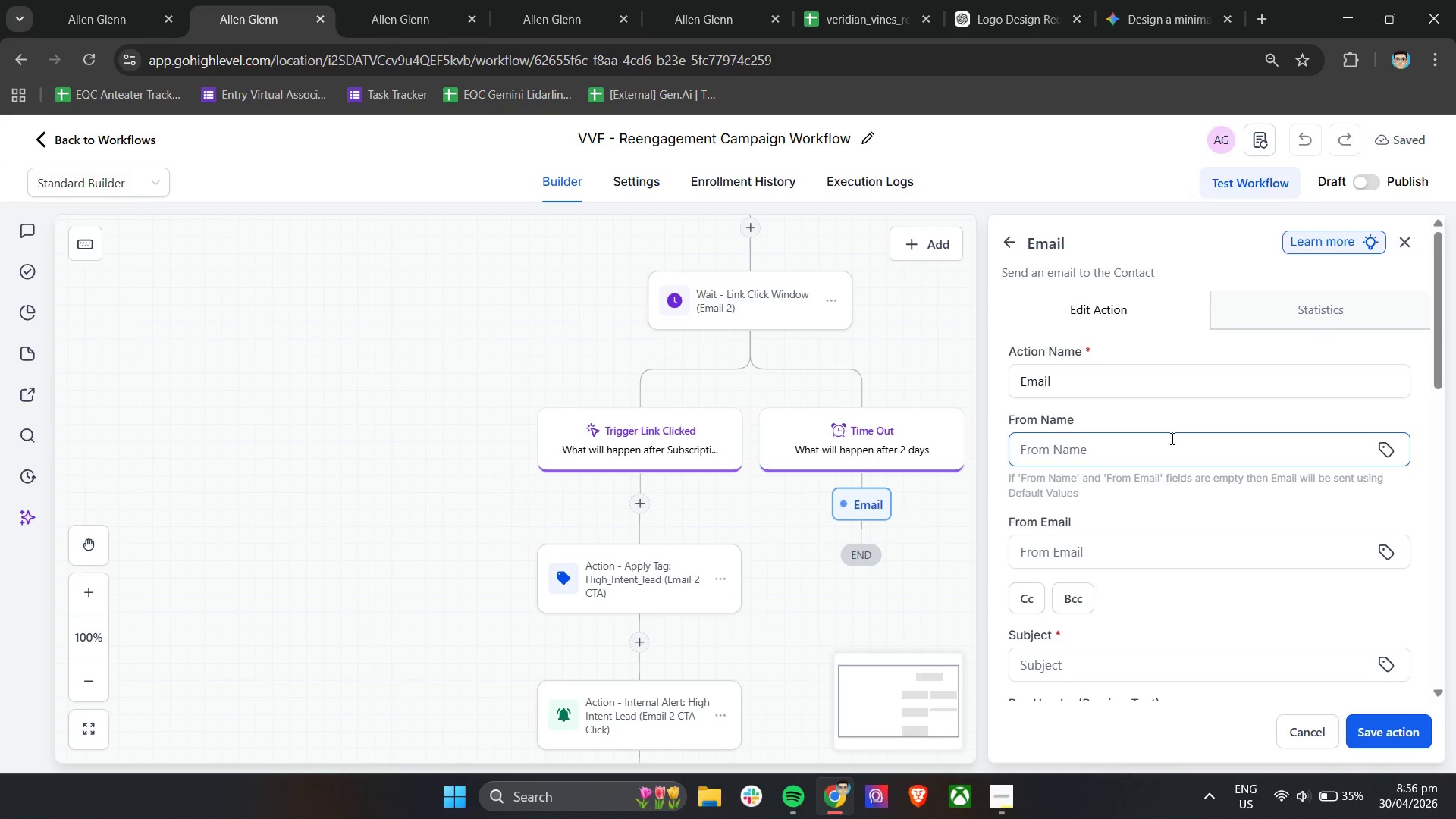 
double_click([1117, 383])
 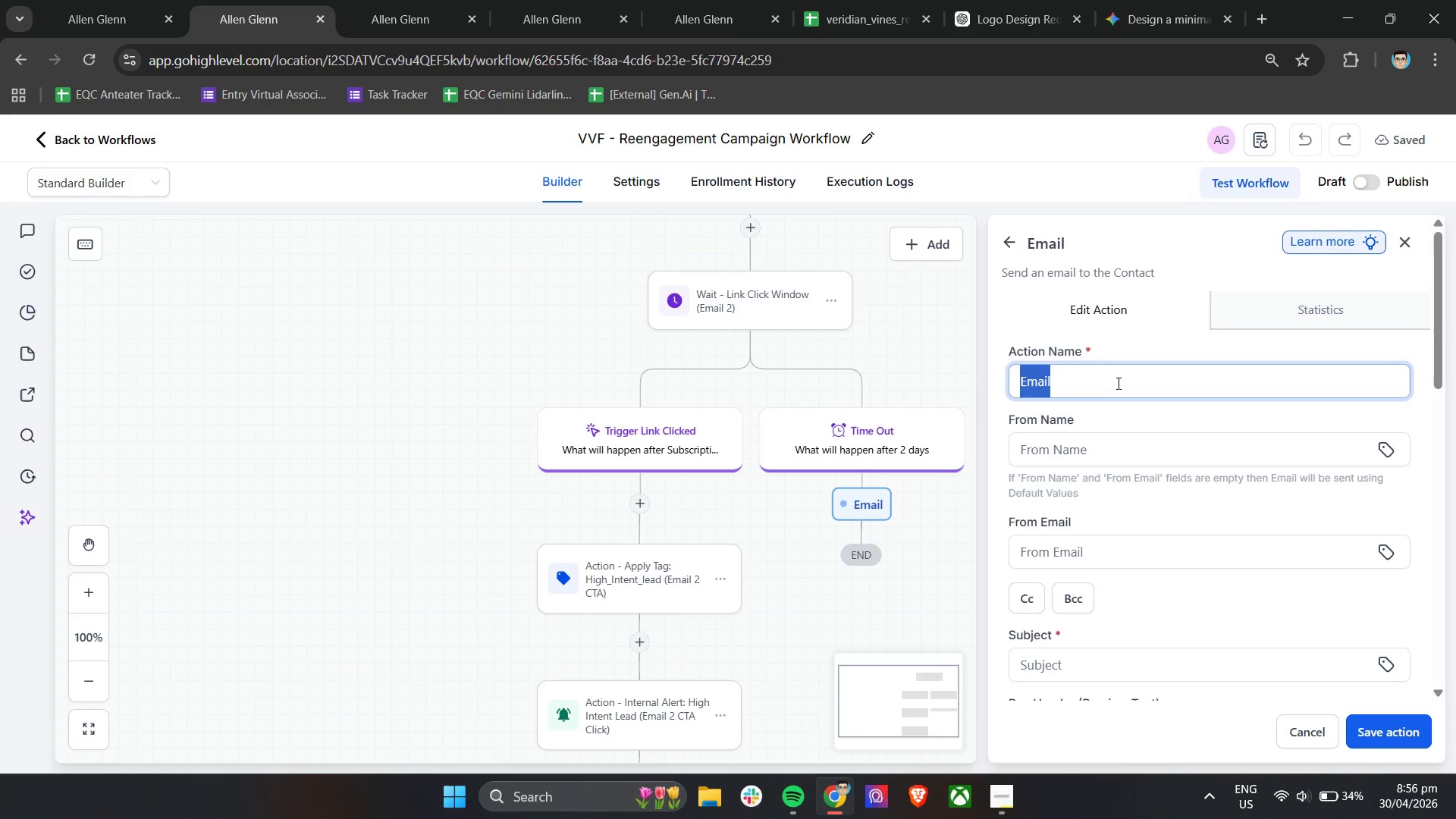 
triple_click([1117, 383])
 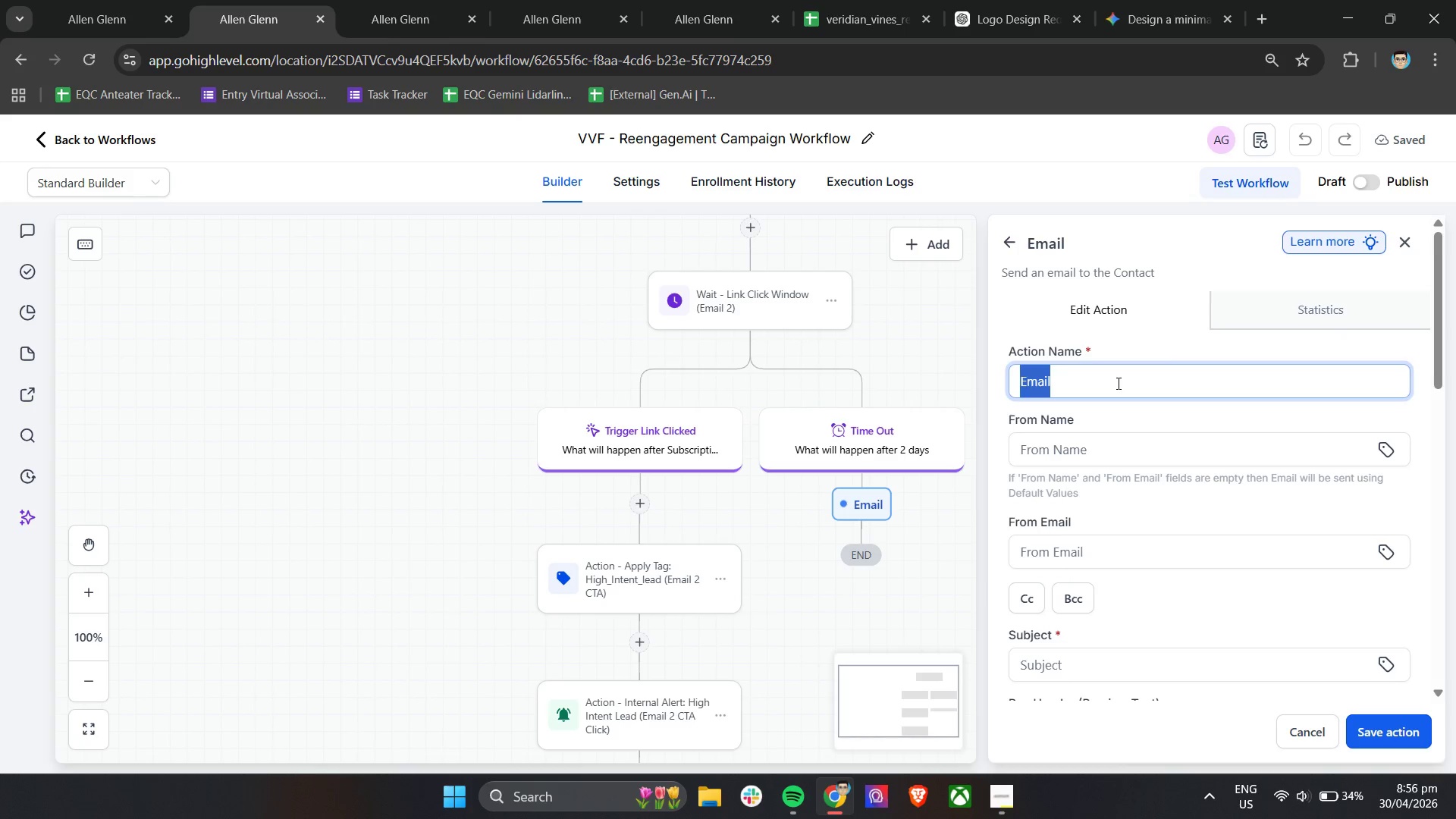 
wait(7.03)
 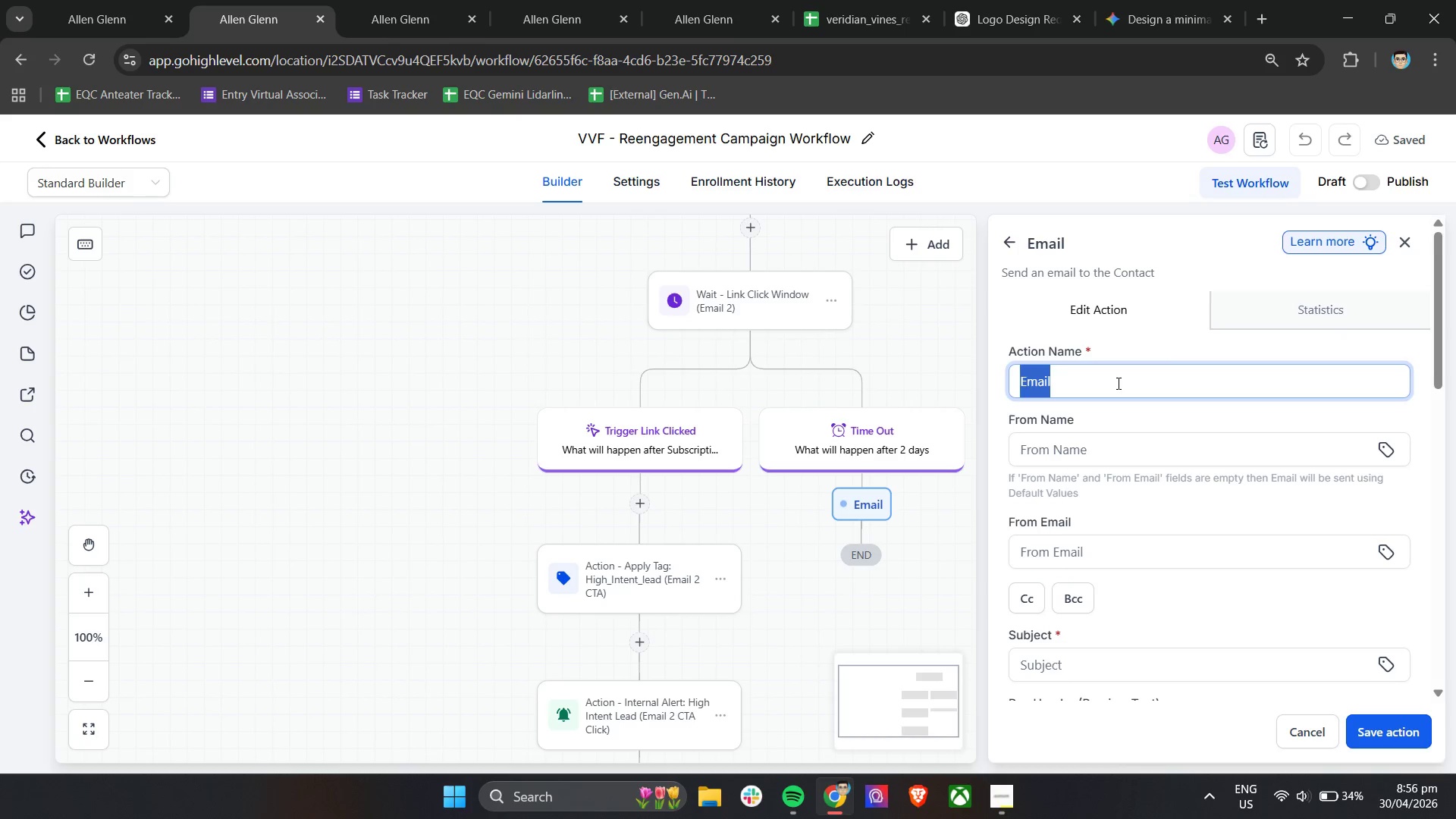 
left_click([1097, 444])
 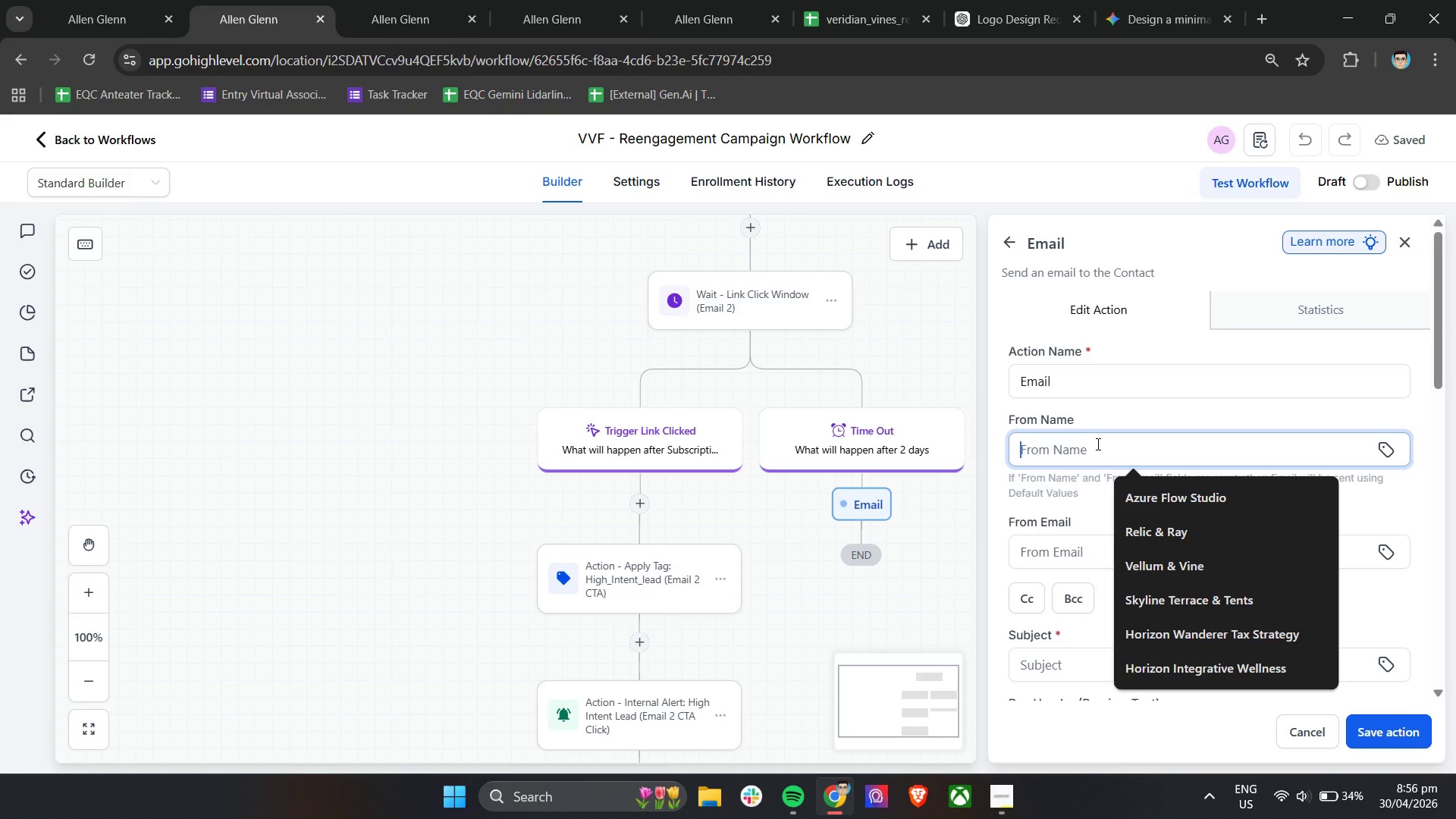 
key(V)
 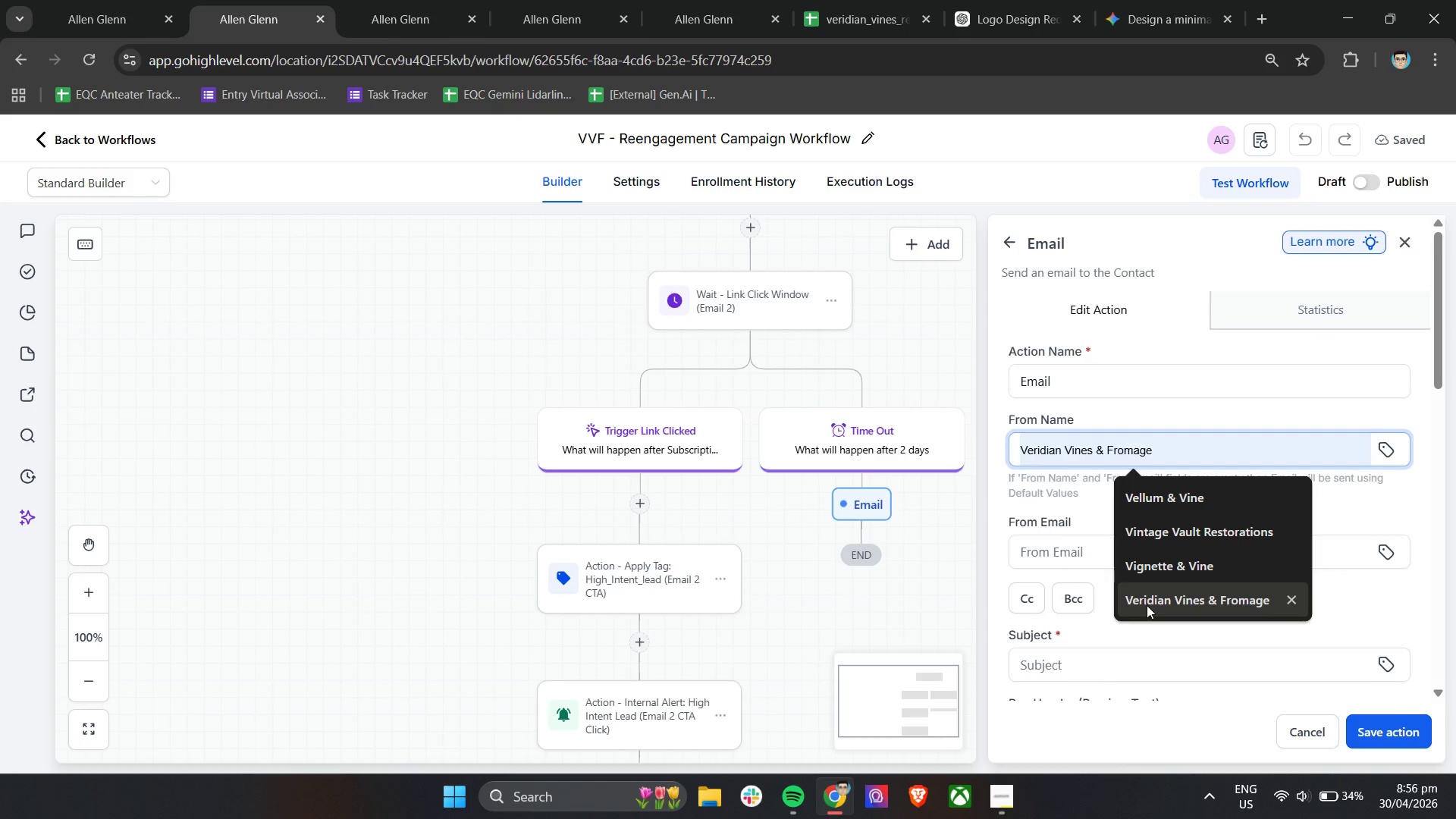 
left_click([1147, 605])
 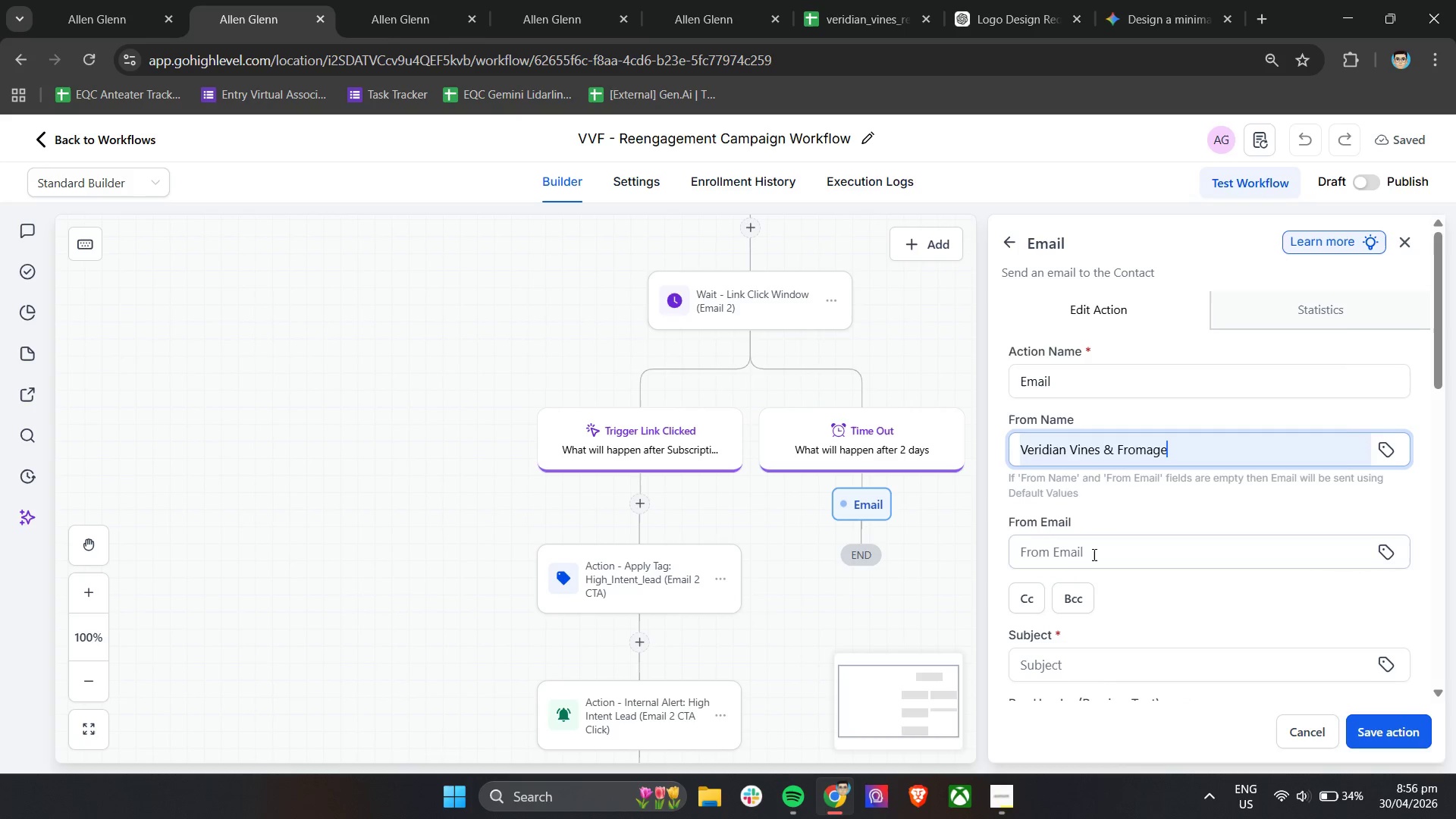 
left_click([1093, 554])
 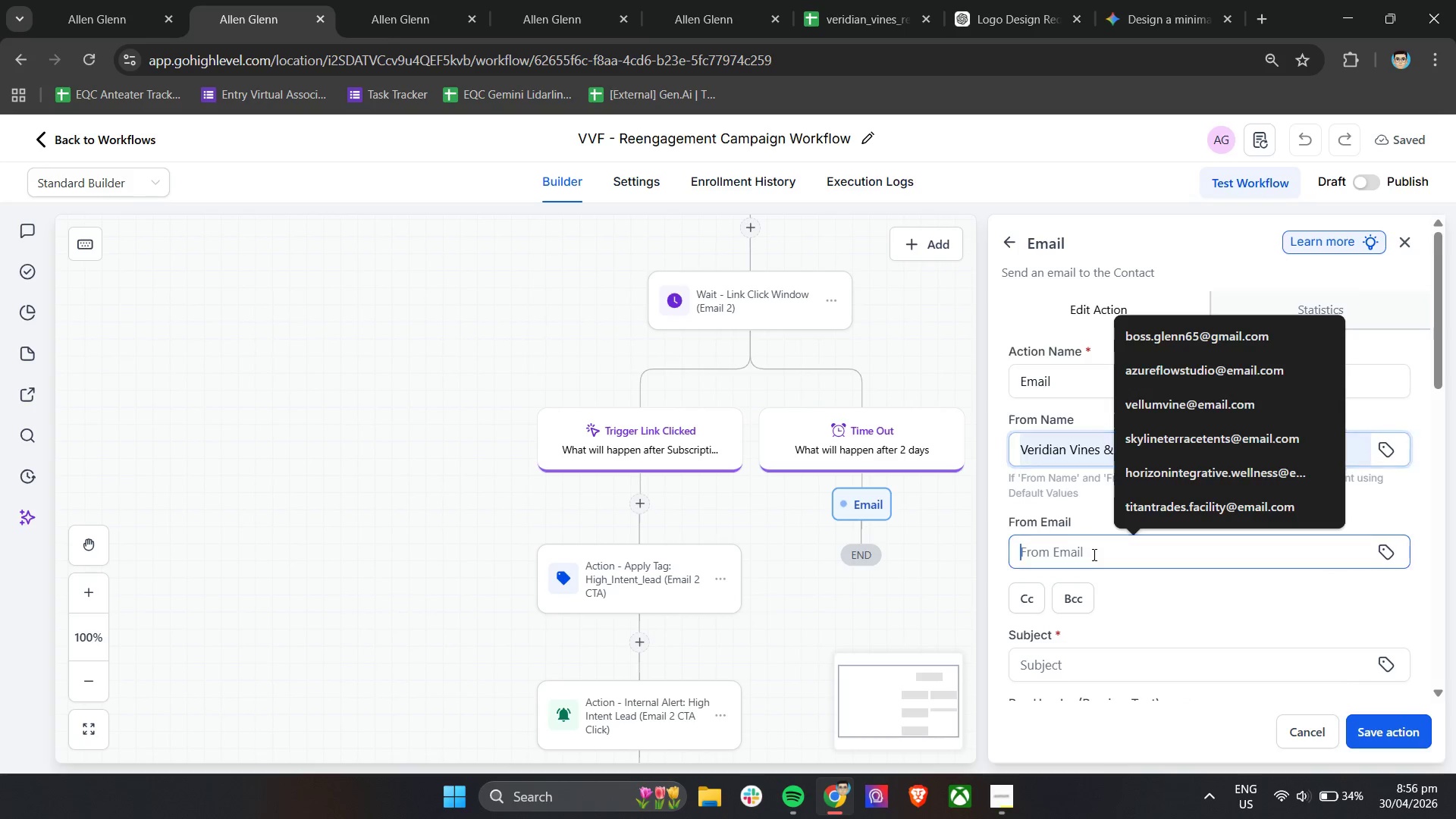 
type(ve)
 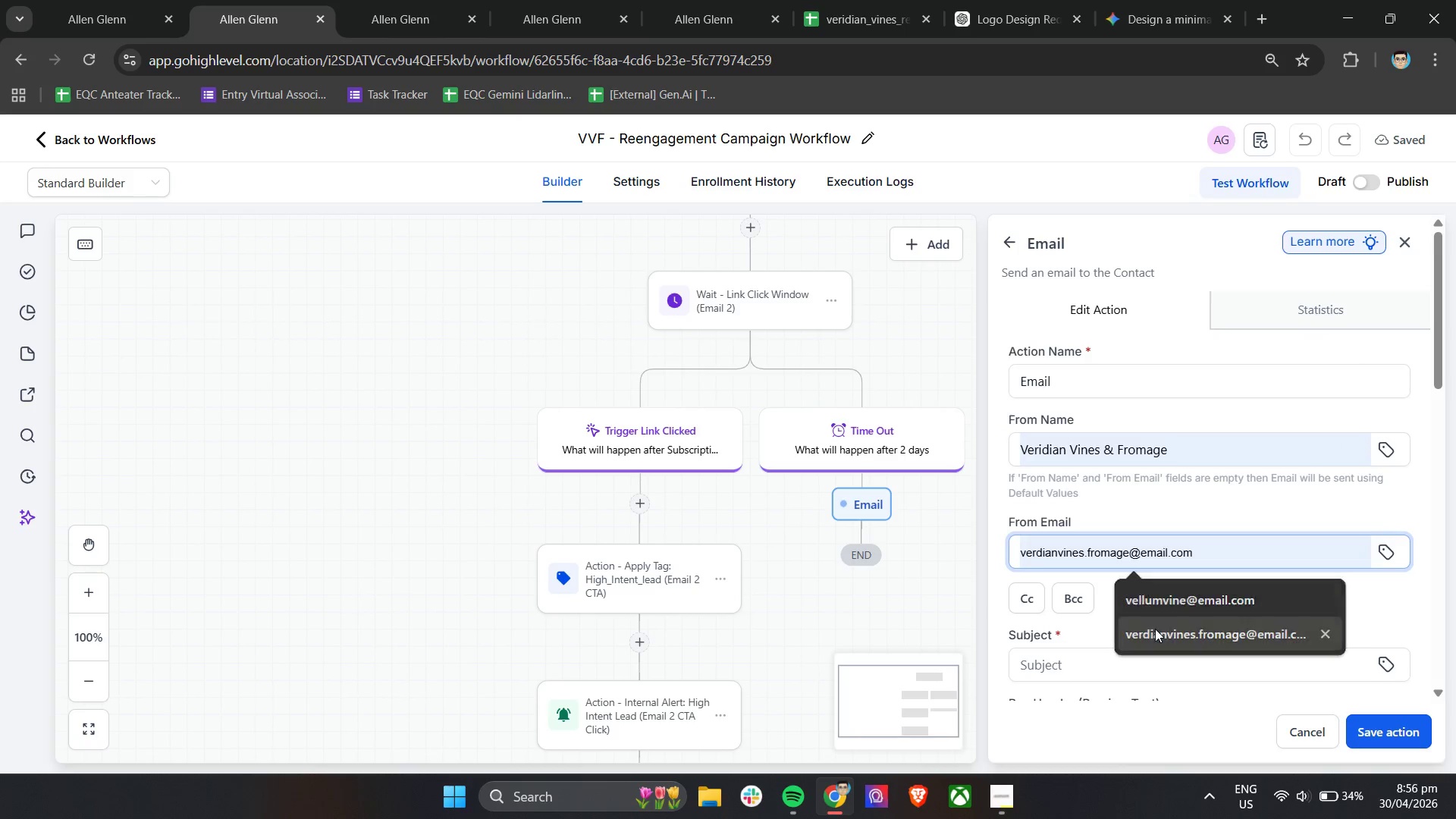 
double_click([1155, 604])
 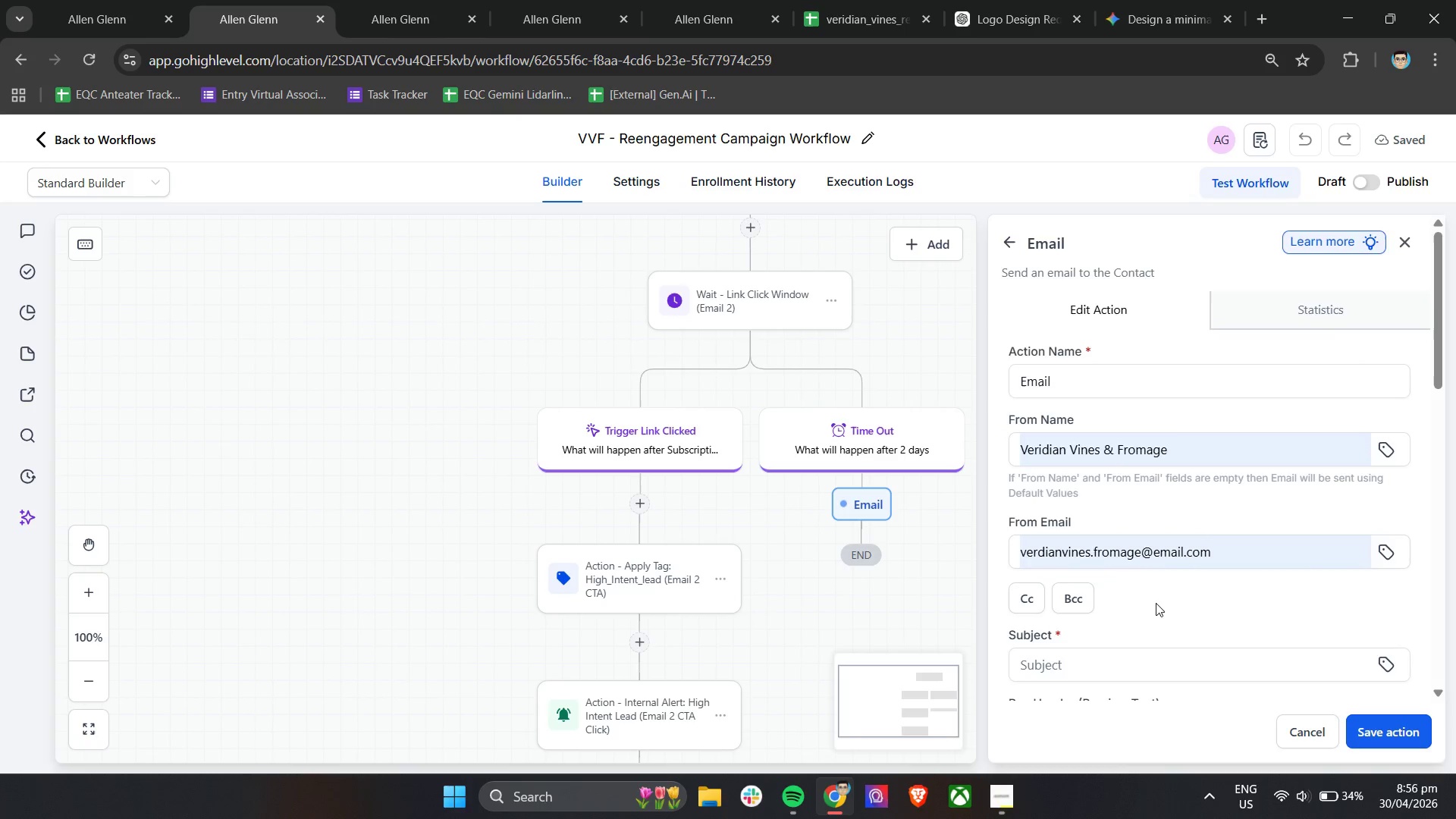 
left_click([1105, 475])
 